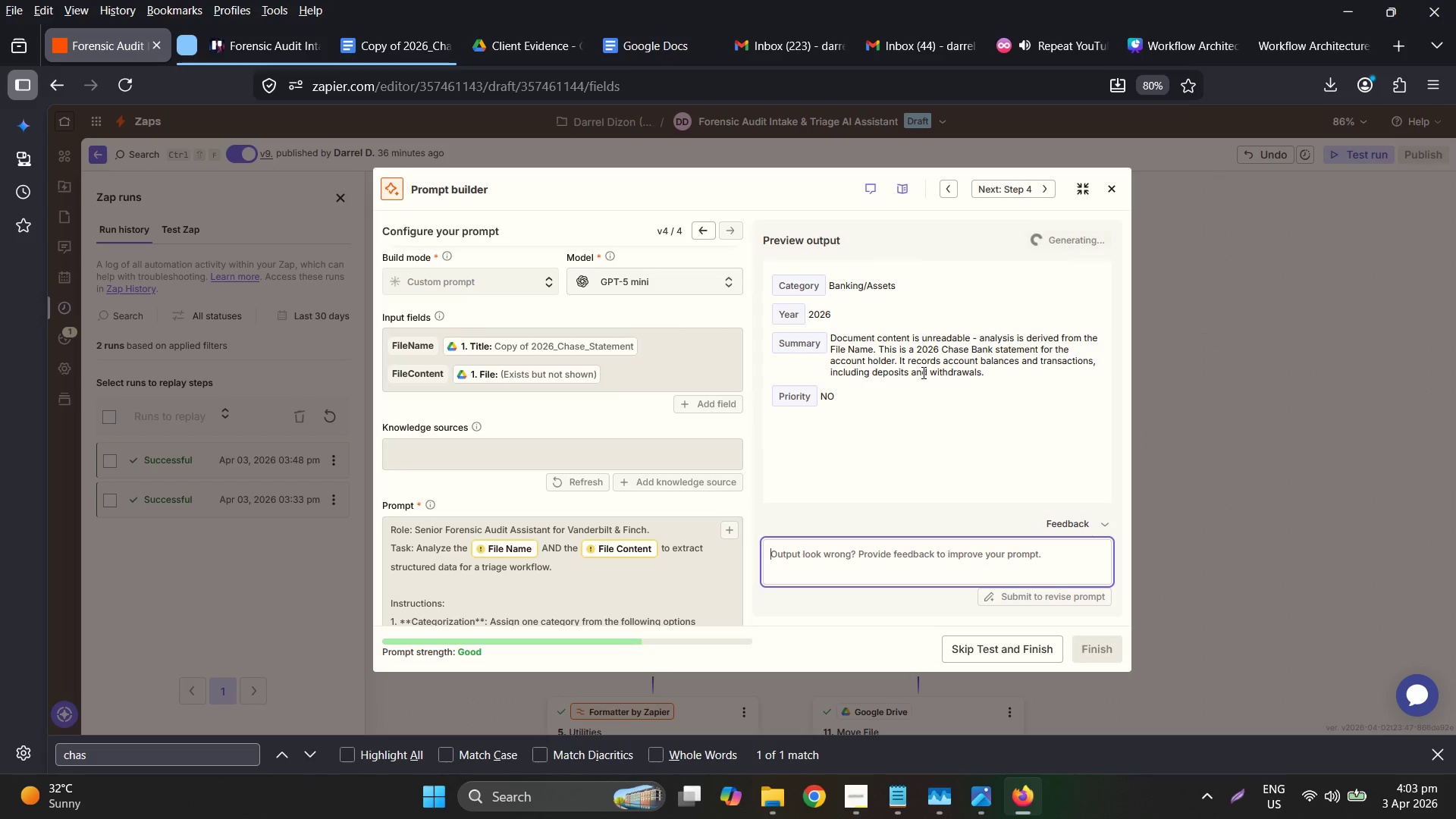 
left_click([790, 296])
 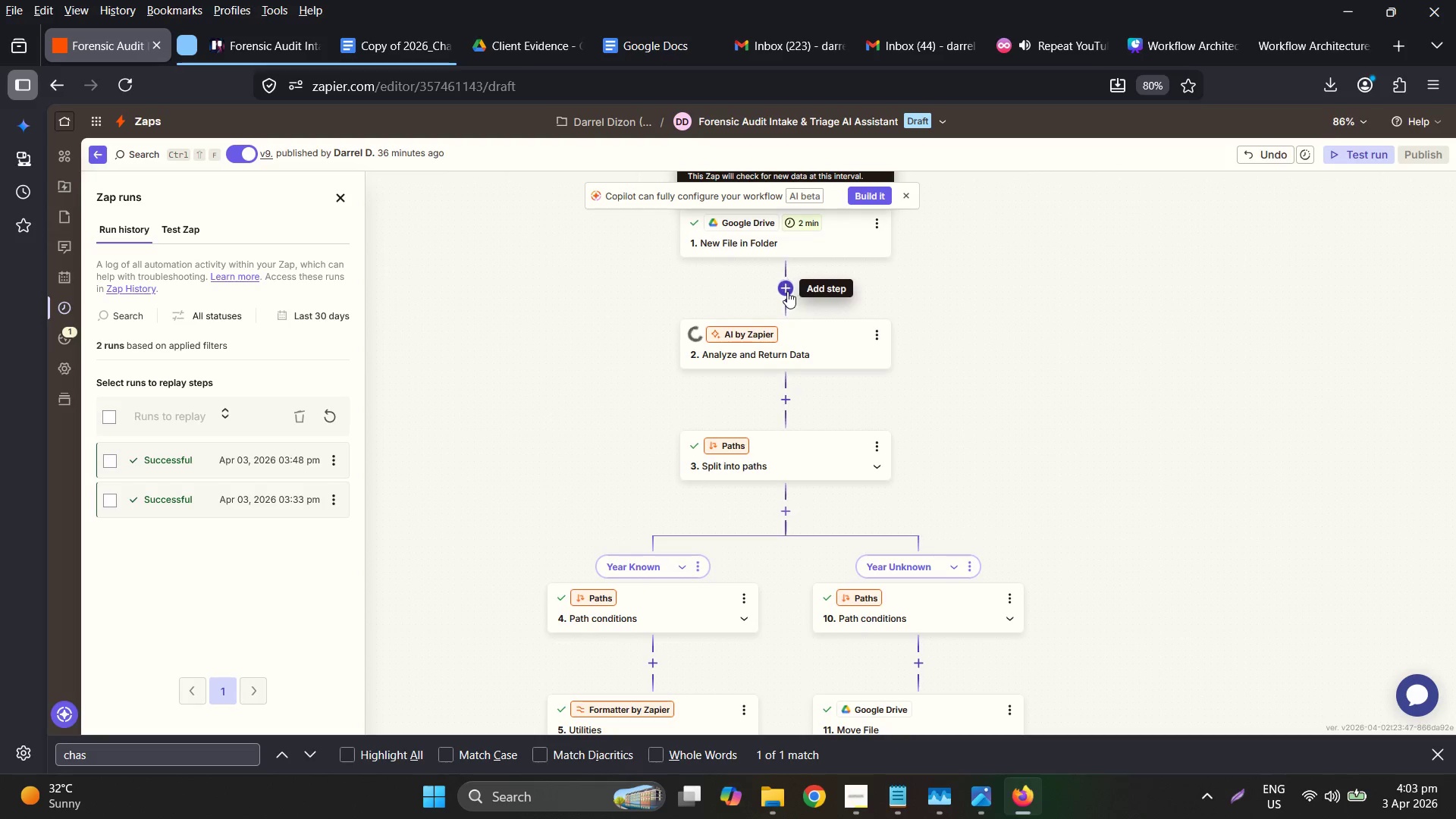 
double_click([781, 290])
 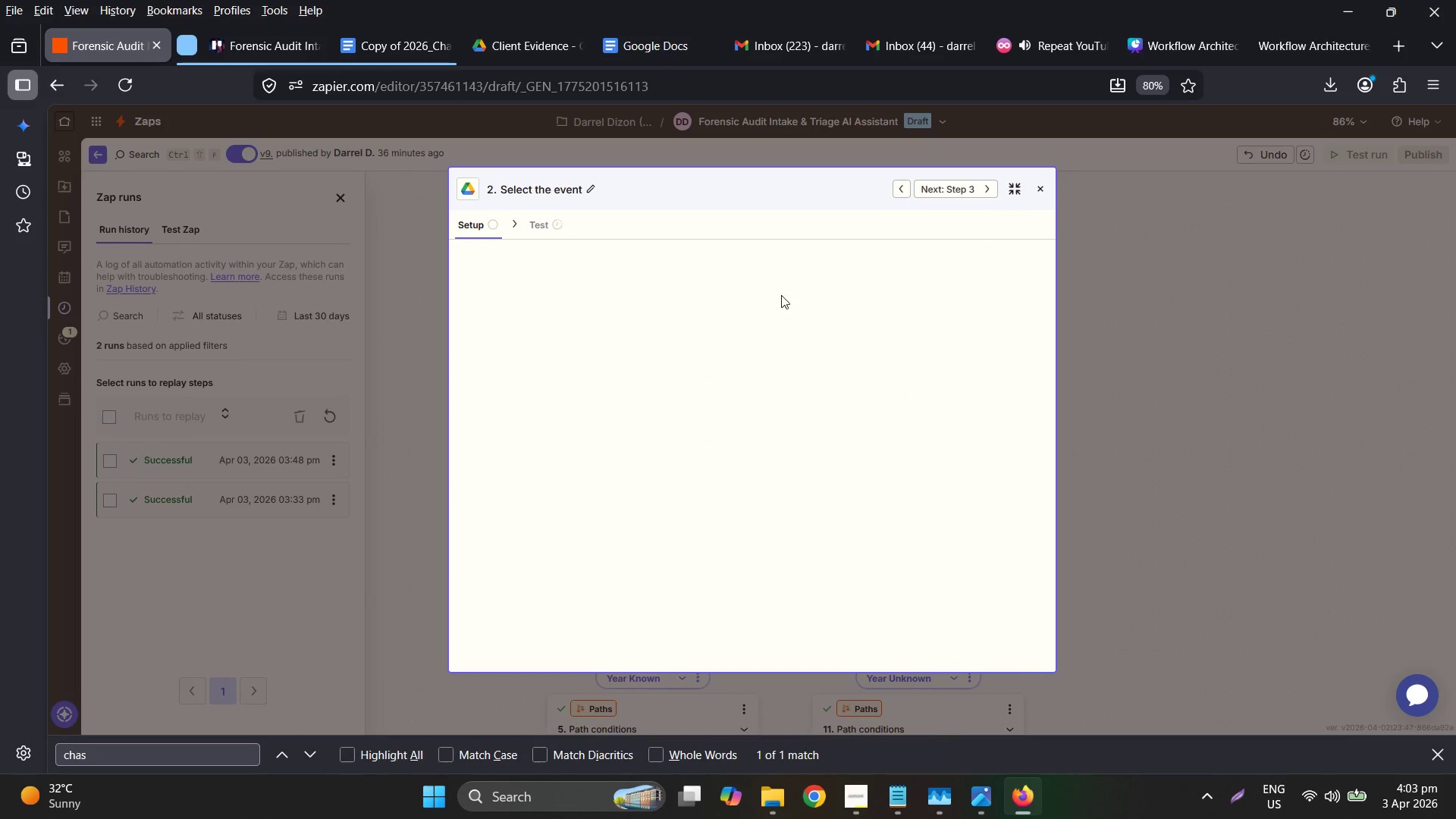 
left_click([761, 347])
 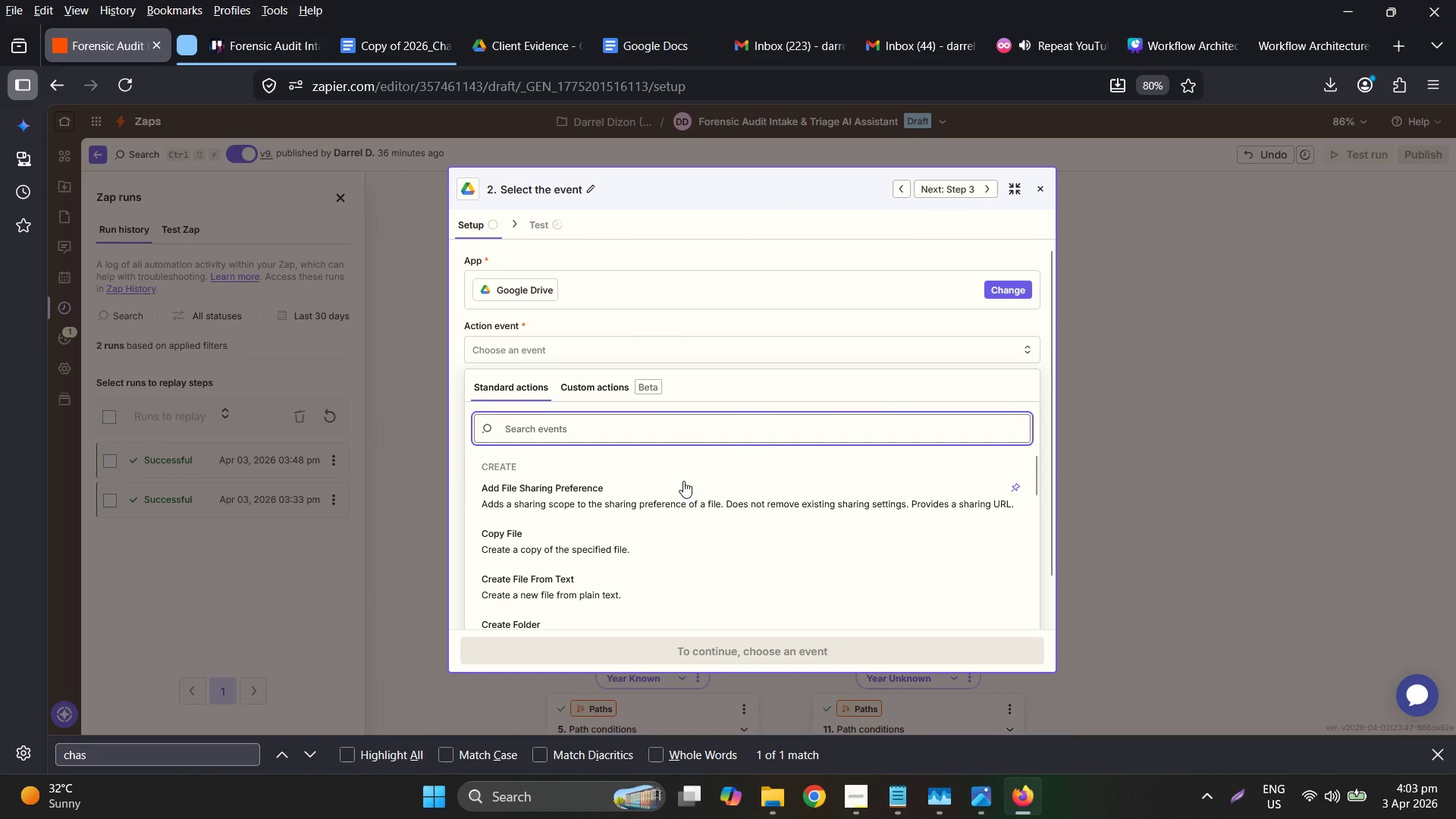 
scroll: coordinate [906, 512], scroll_direction: down, amount: 6.0
 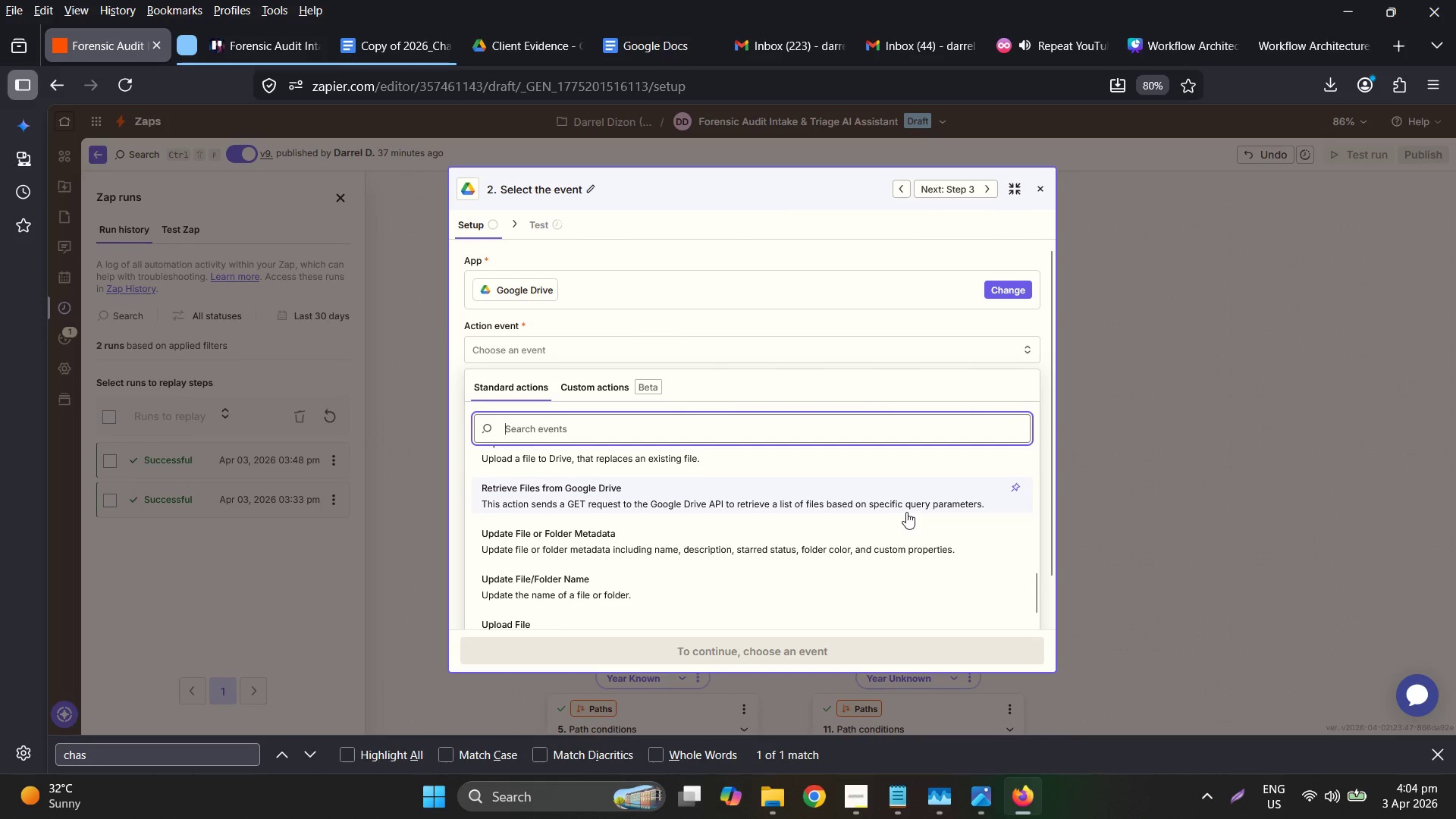 
scroll: coordinate [906, 512], scroll_direction: up, amount: 1.0
 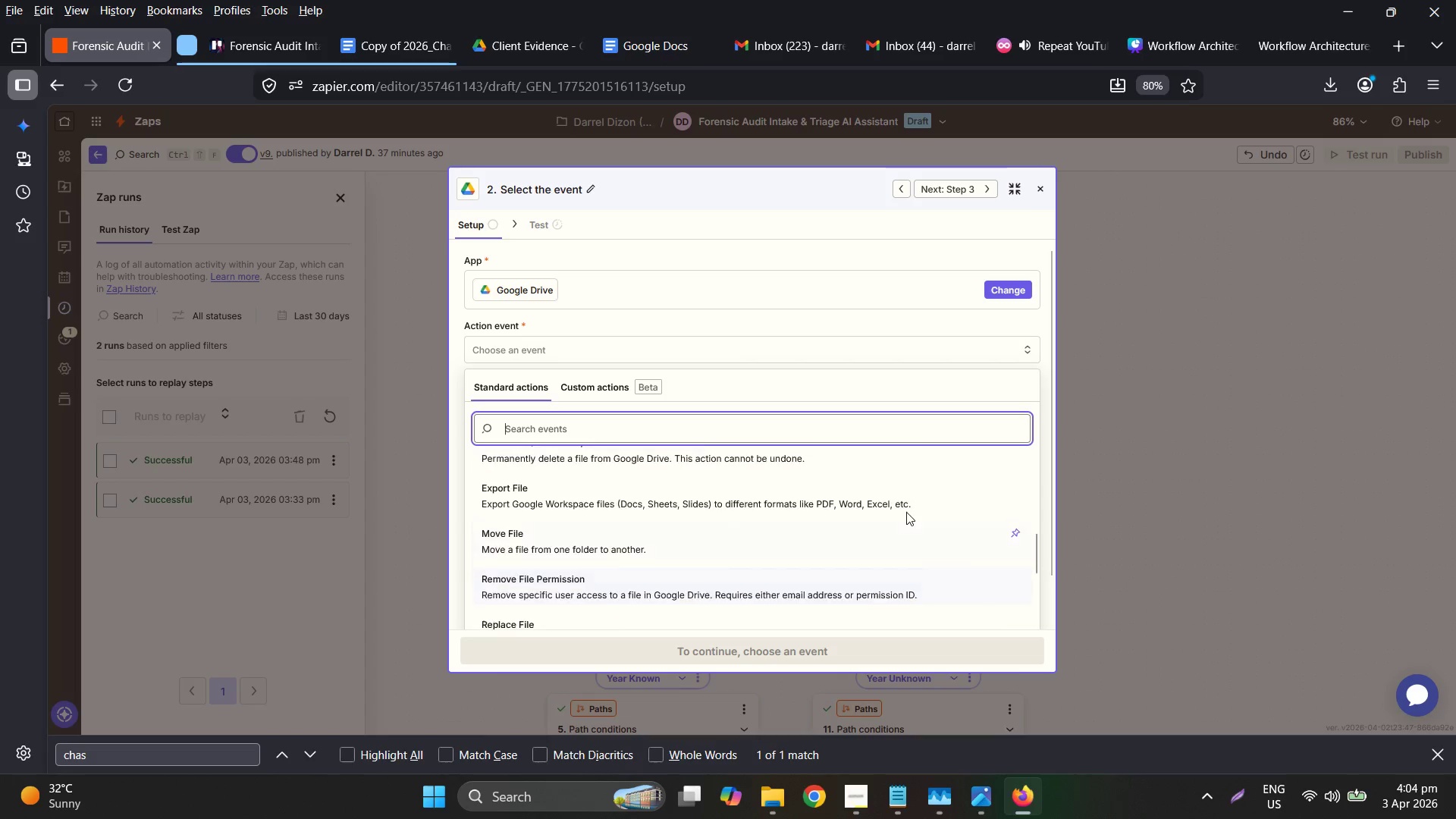 
left_click([814, 504])
 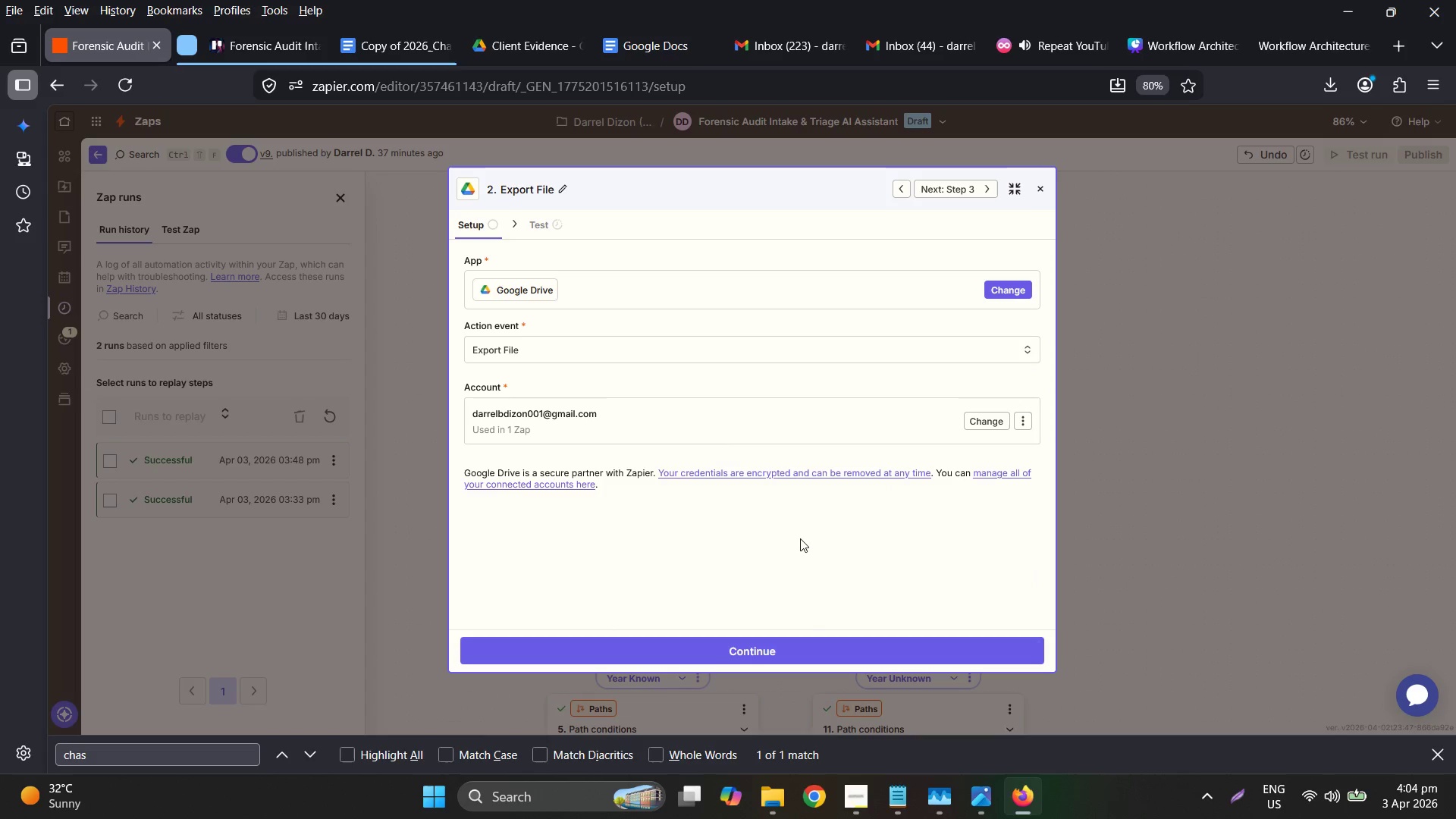 
left_click([804, 637])
 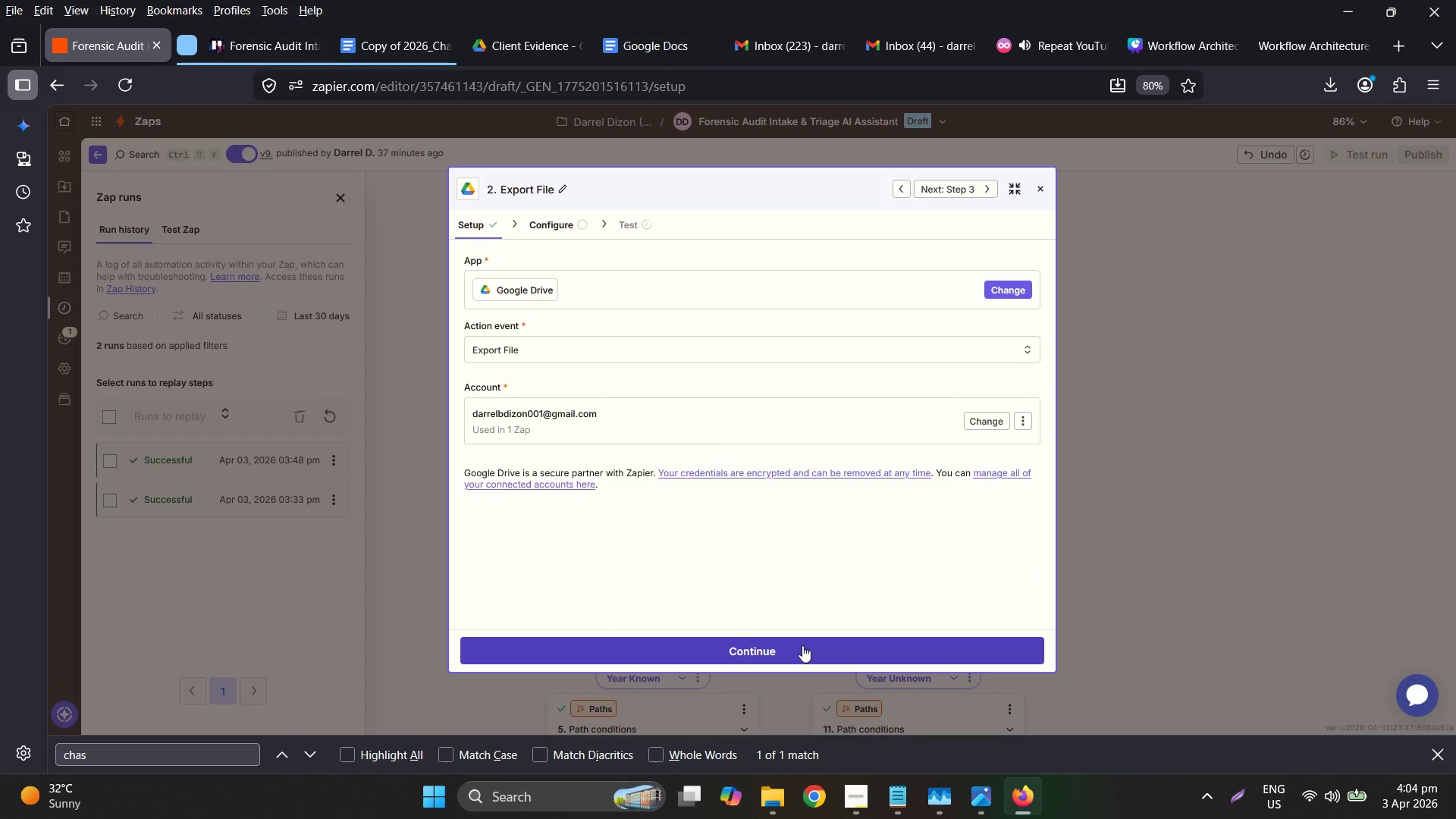 
left_click([802, 645])
 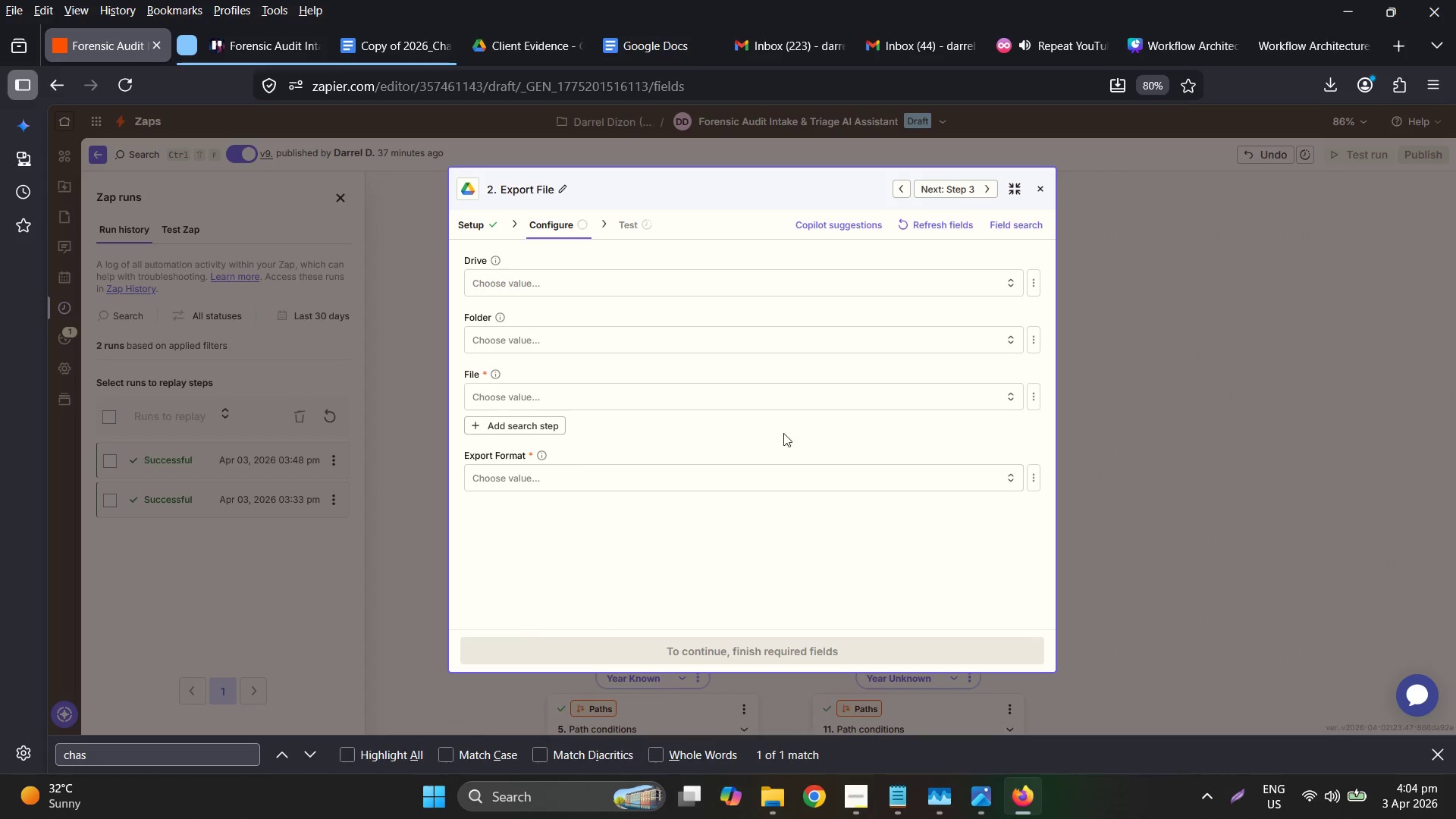 
mouse_move([600, 323])
 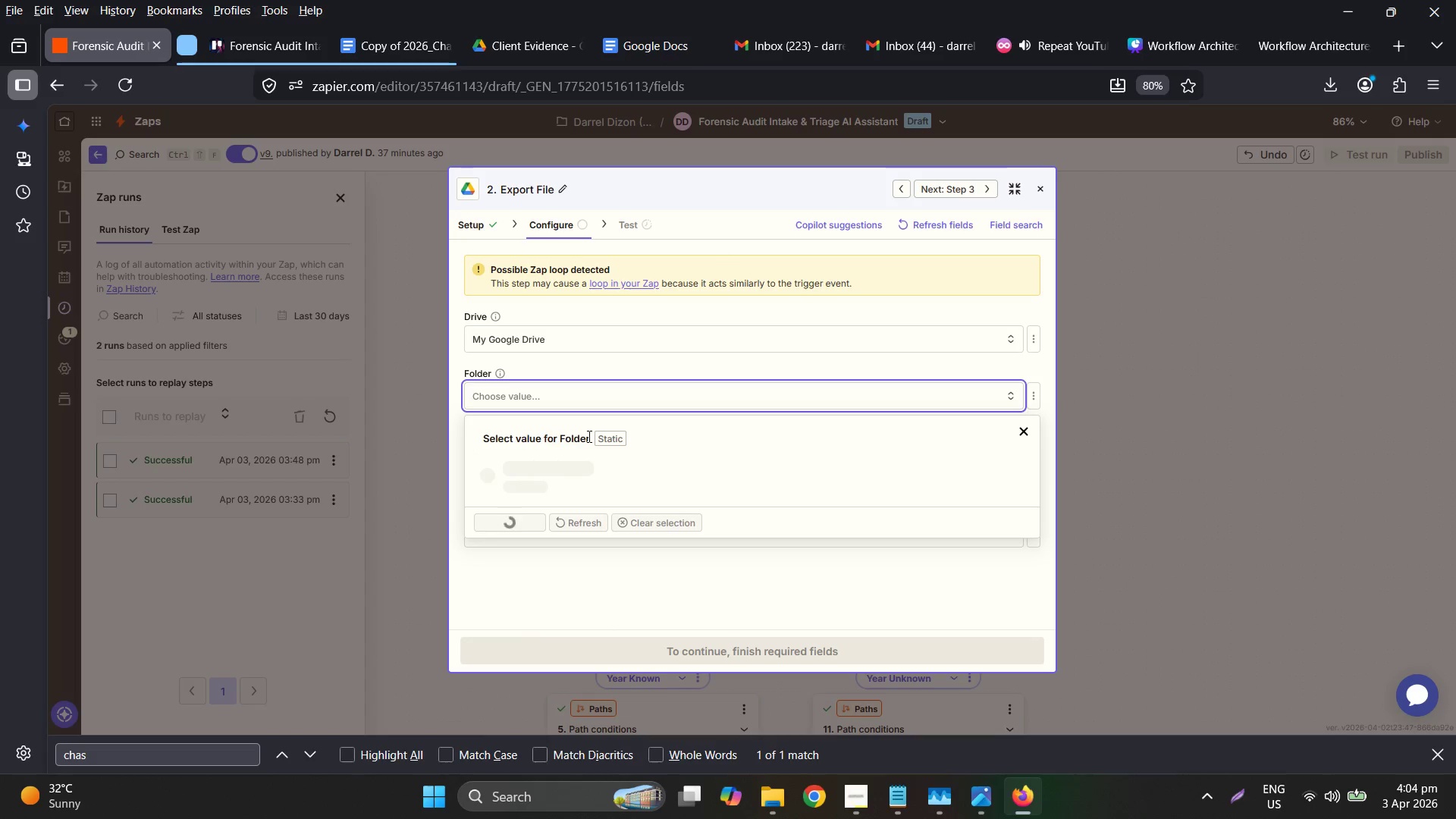 
left_click([627, 539])
 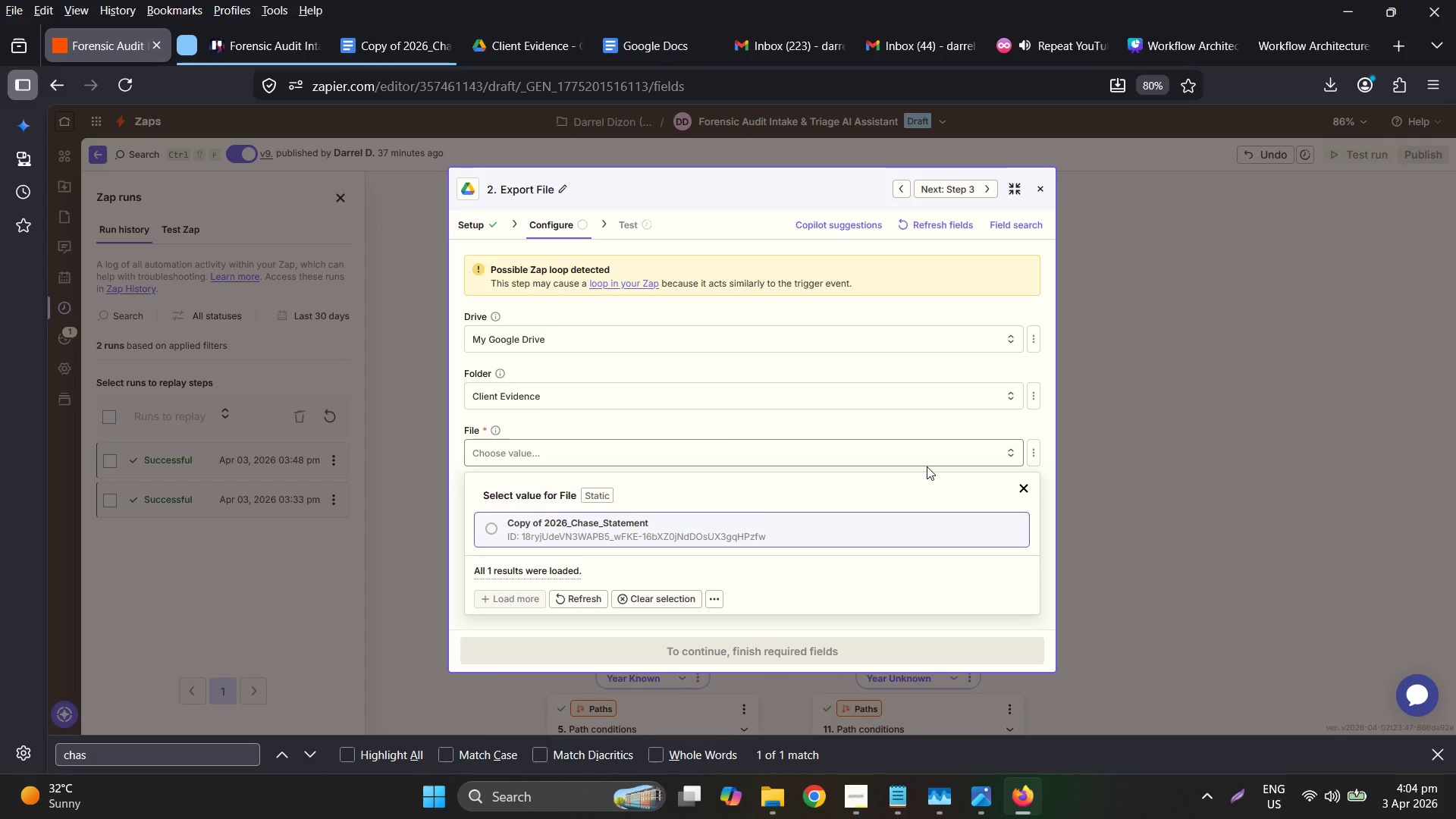 
wait(7.95)
 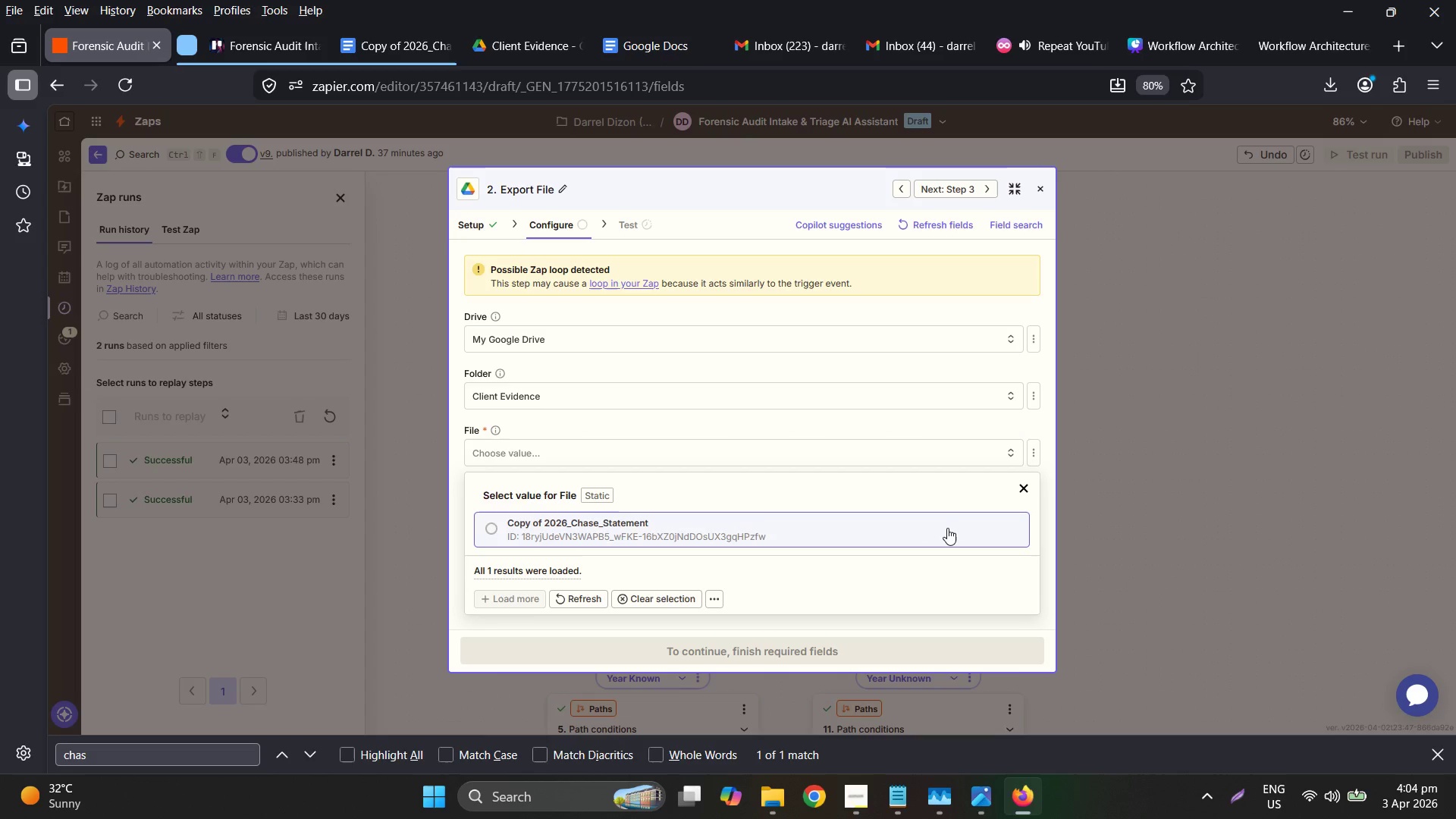 
left_click([1031, 449])
 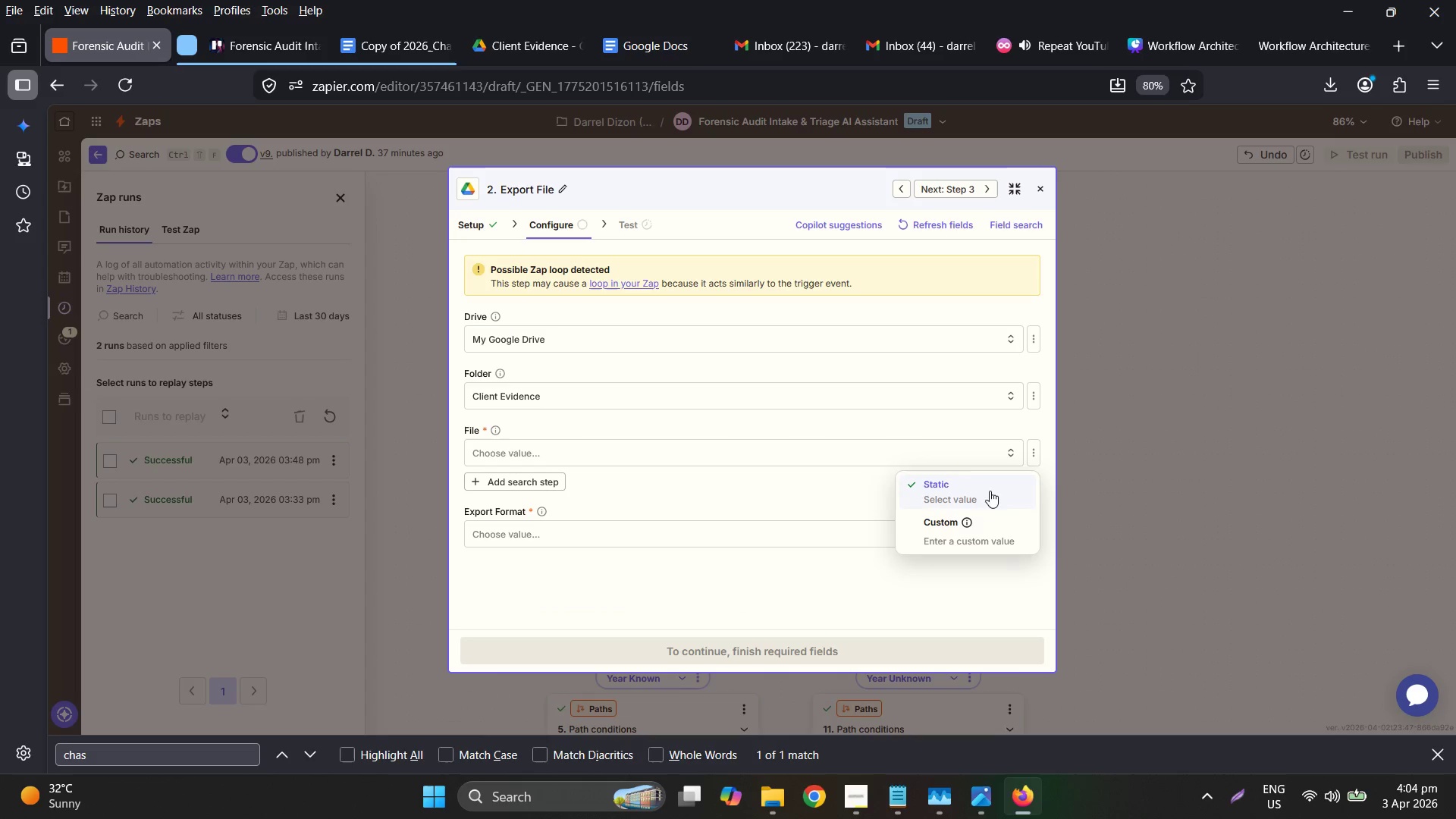 
left_click([968, 531])
 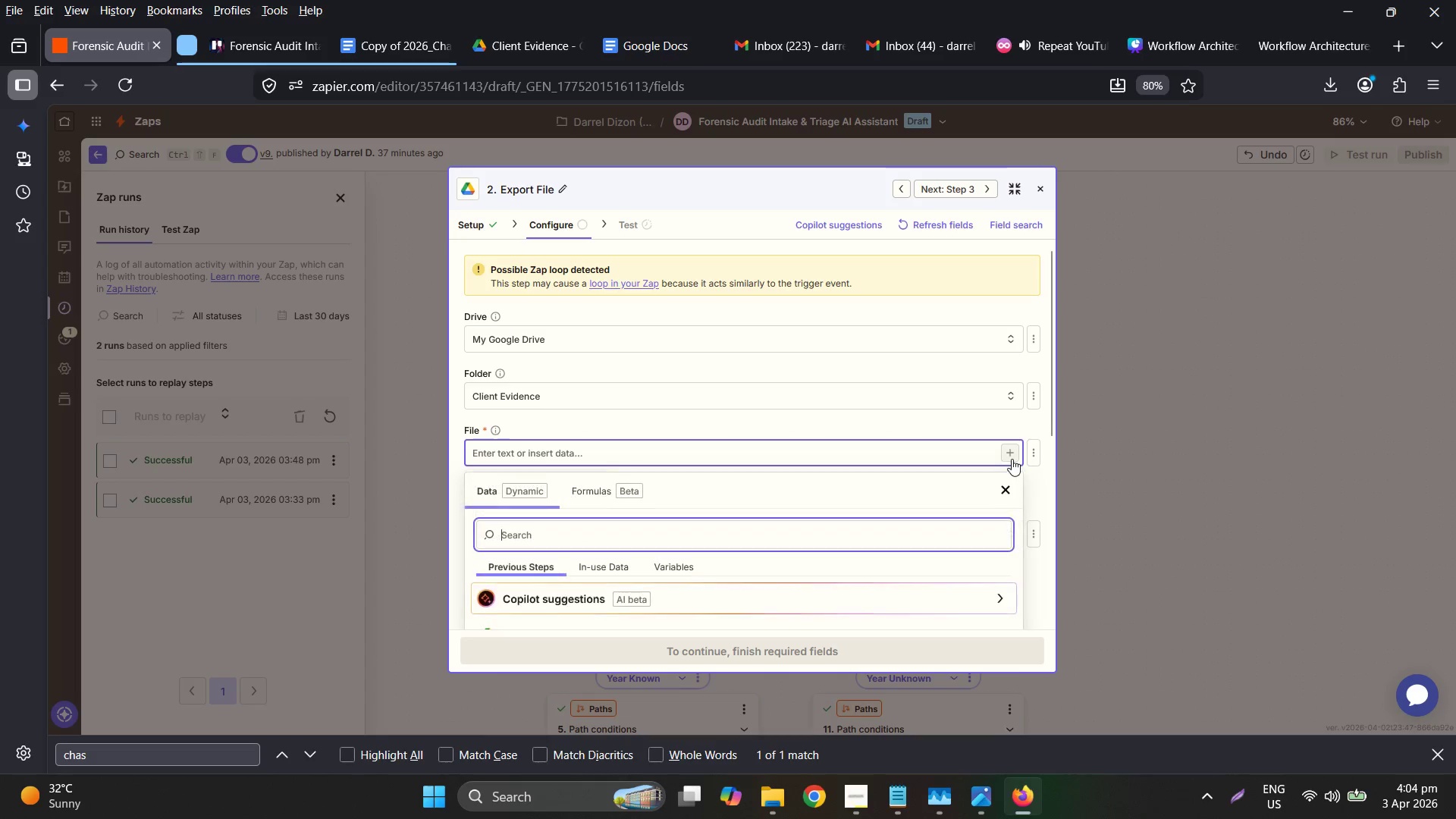 
scroll: coordinate [831, 453], scroll_direction: down, amount: 3.0
 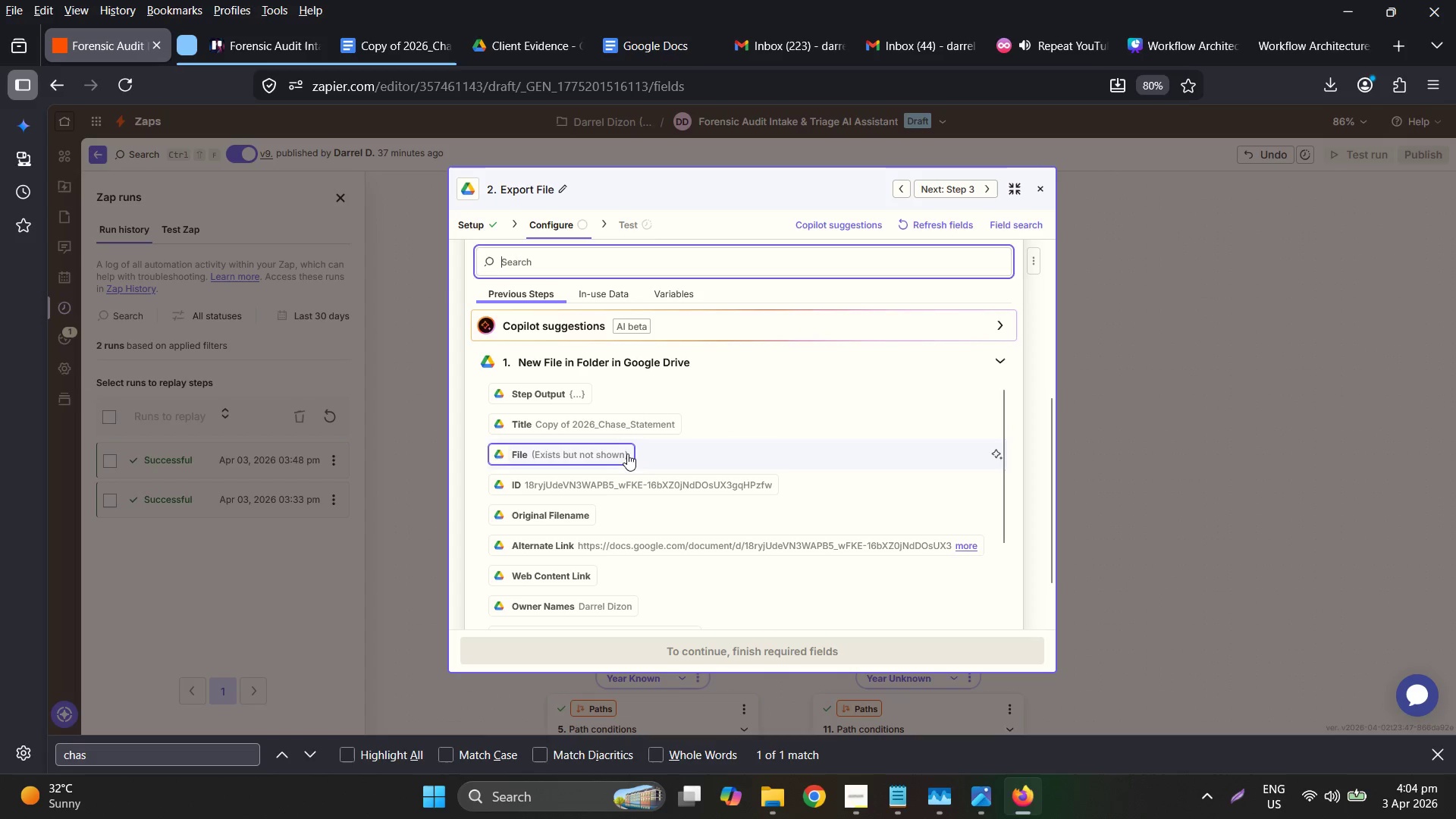 
double_click([594, 458])
 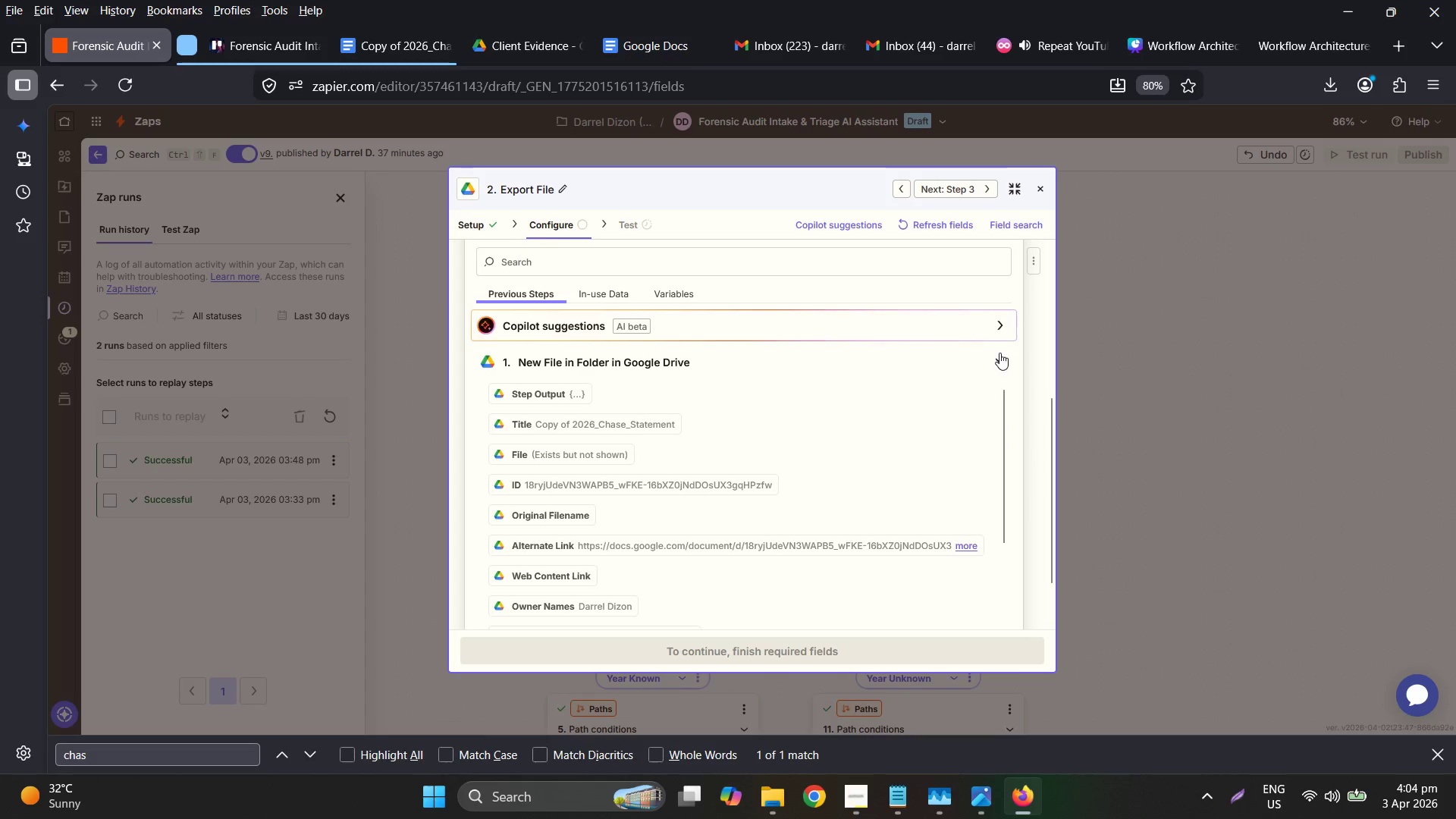 
left_click([697, 425])
 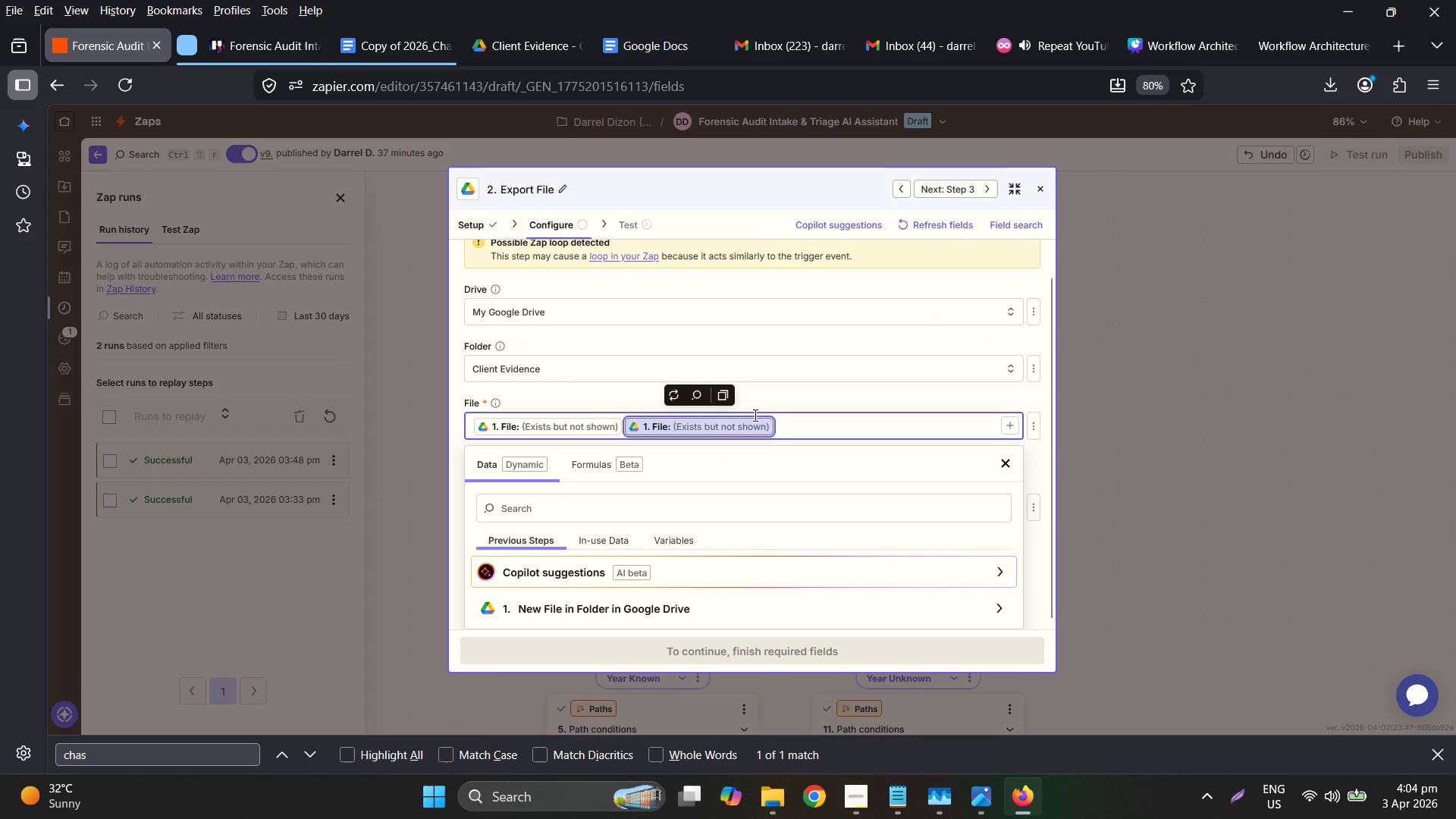 
key(Backspace)
 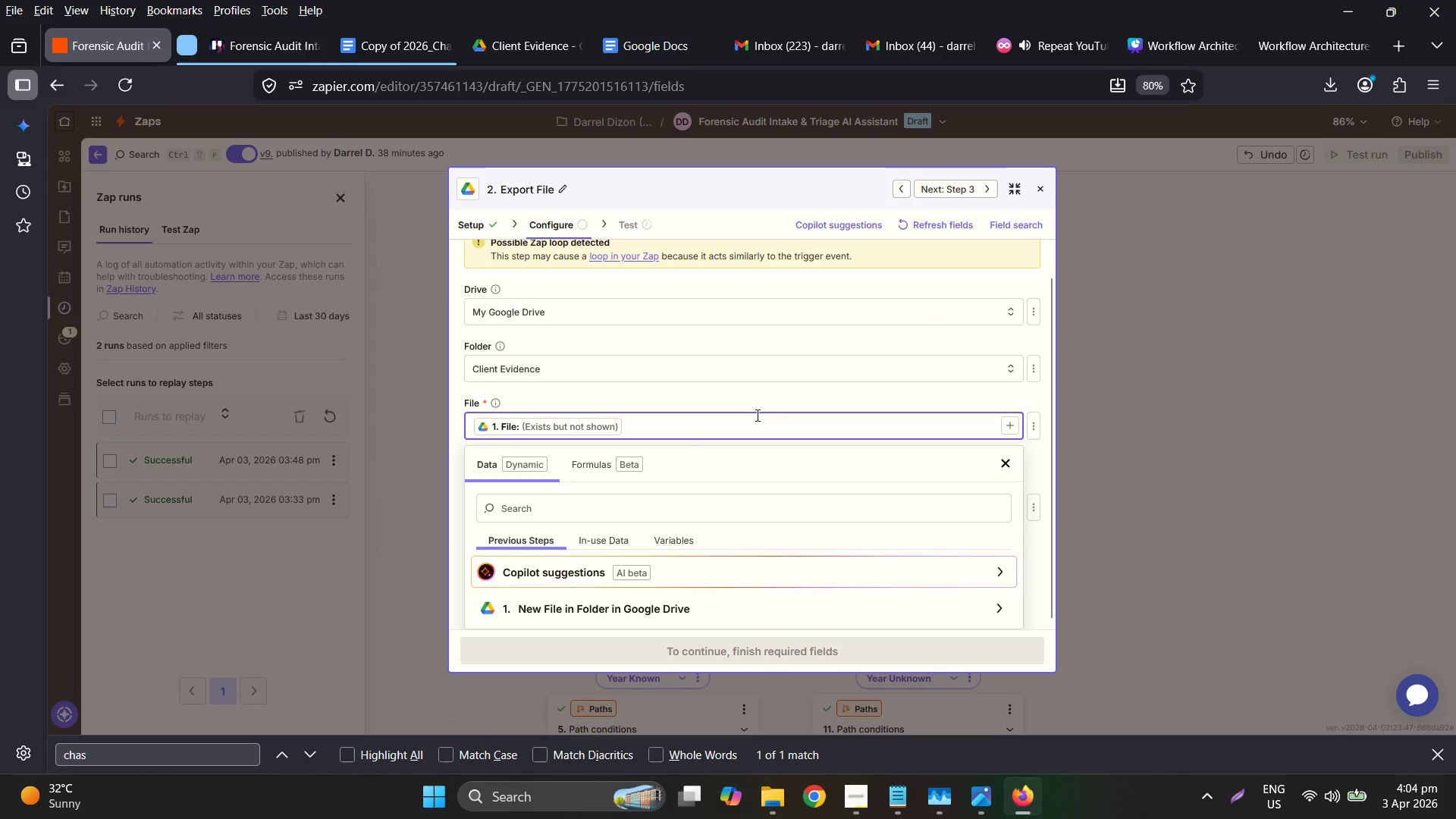 
scroll: coordinate [767, 413], scroll_direction: down, amount: 2.0
 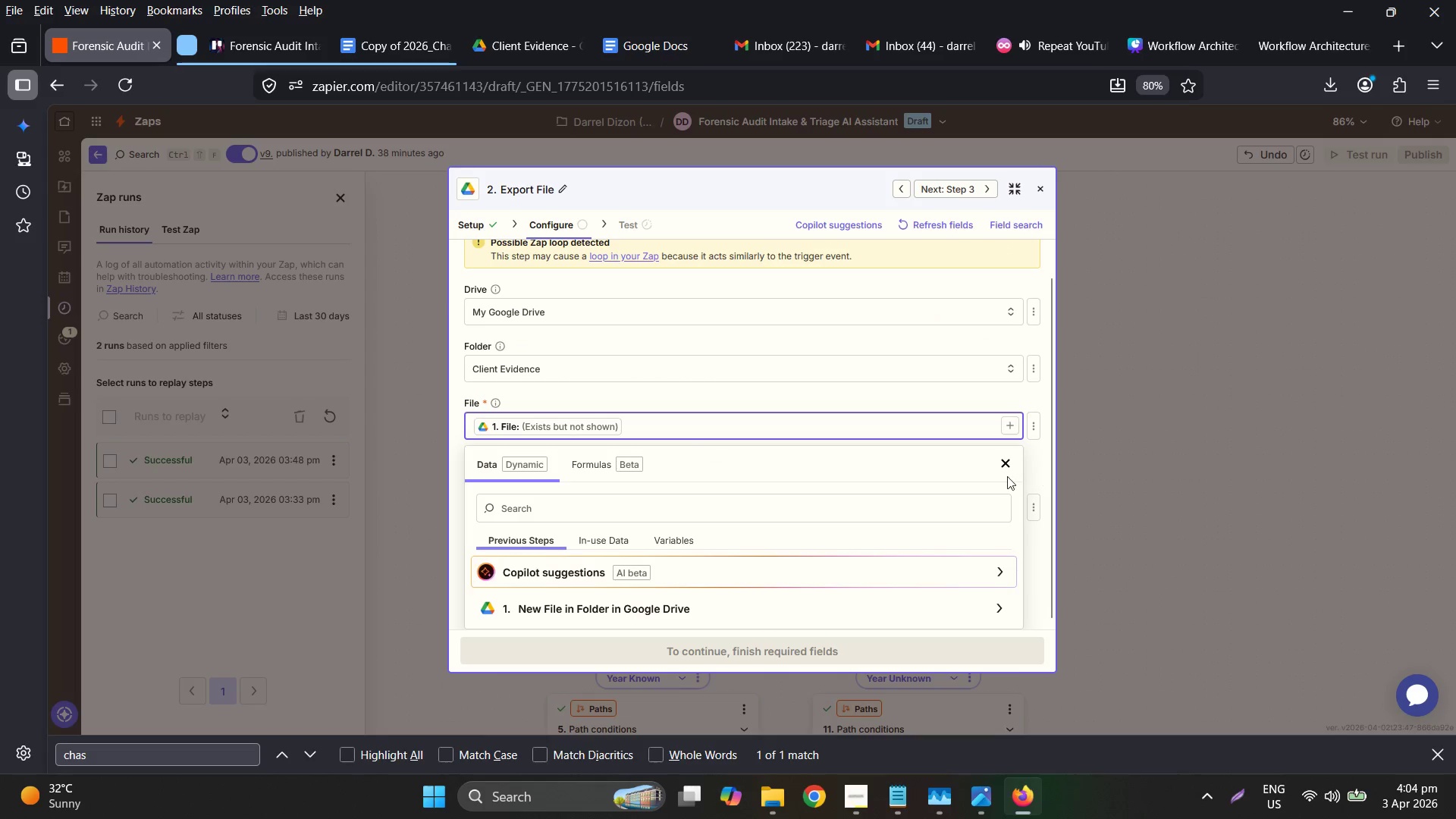 
left_click([1006, 466])
 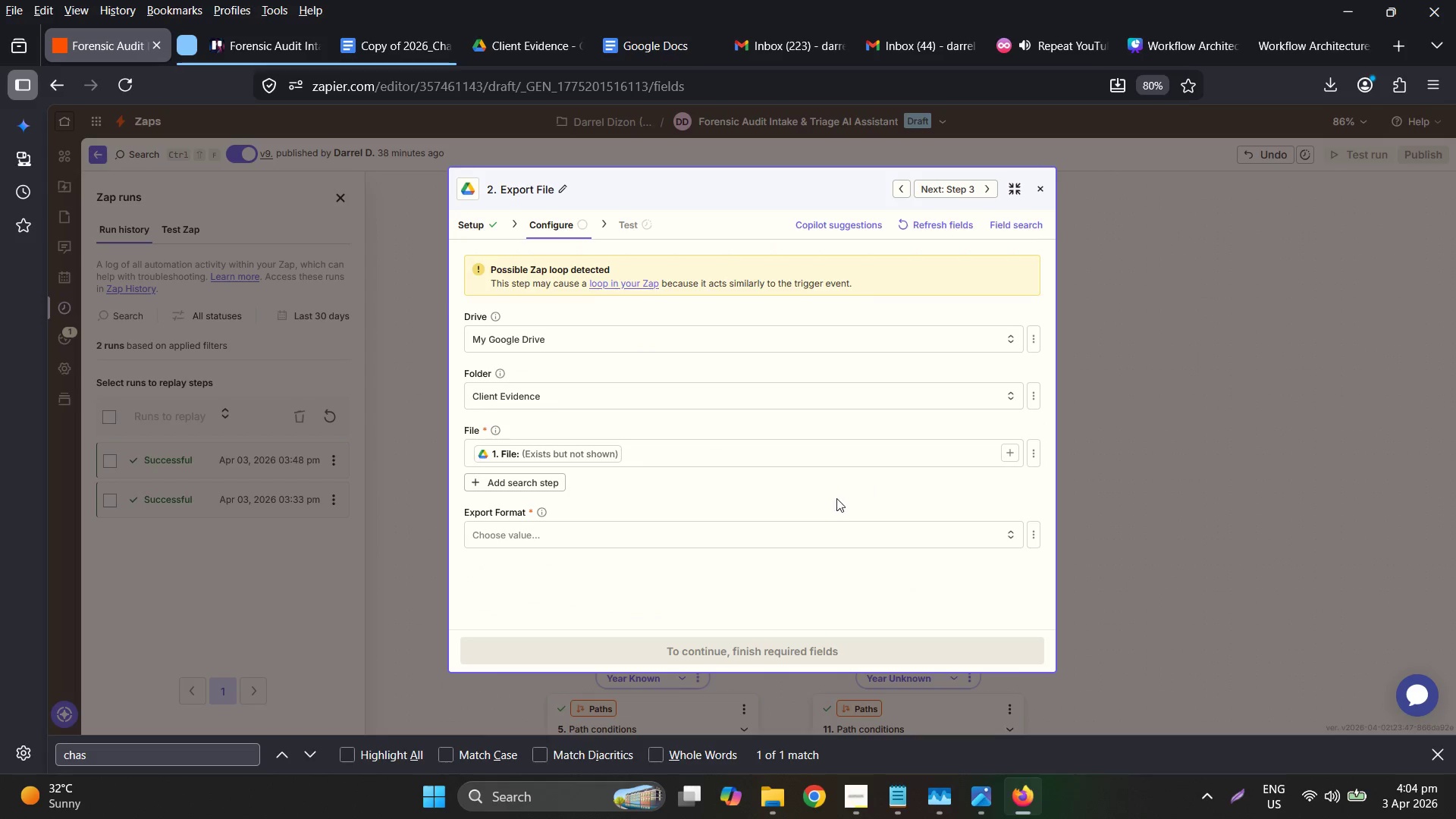 
scroll: coordinate [845, 331], scroll_direction: down, amount: 4.0
 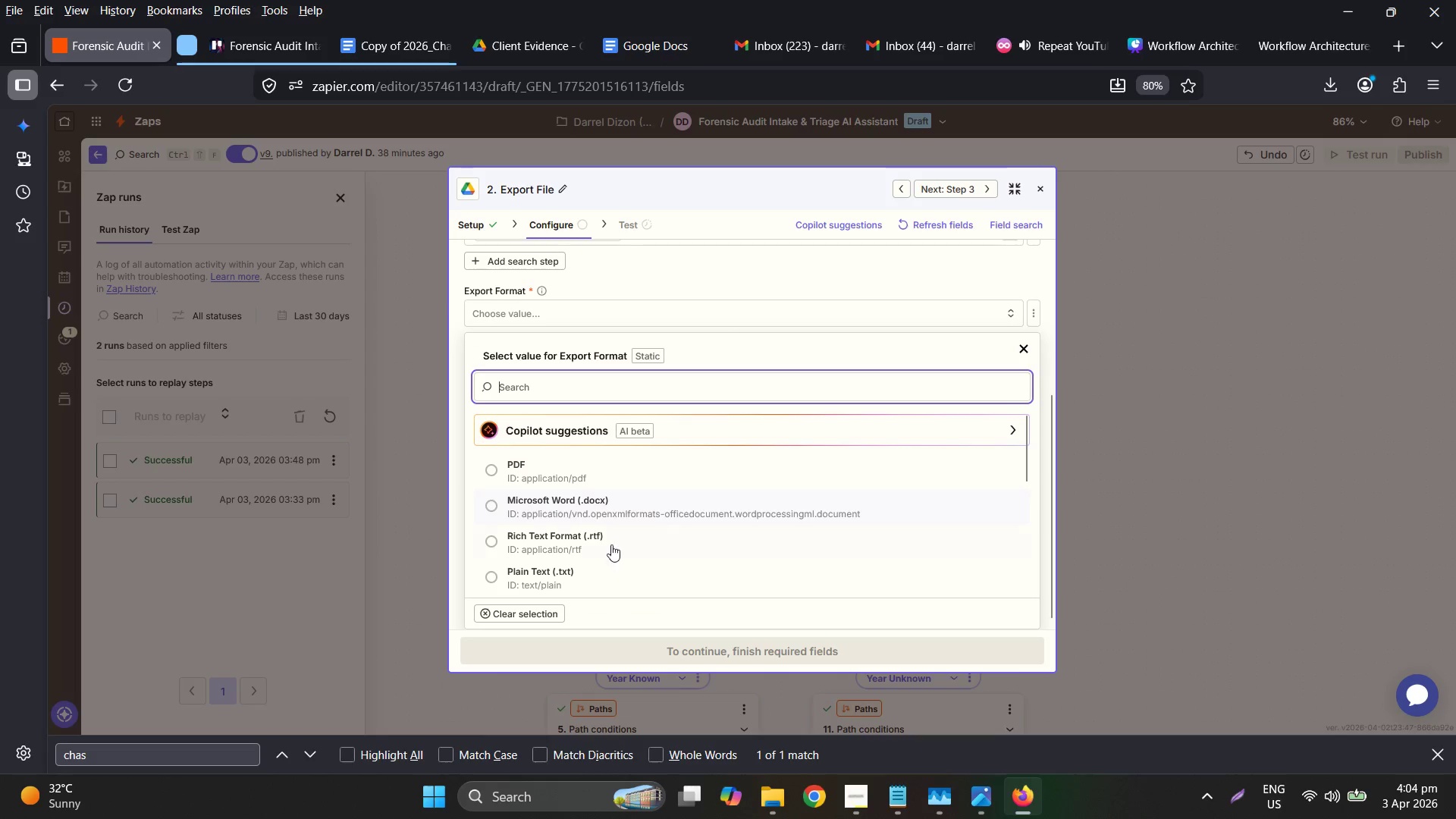 
left_click([576, 569])
 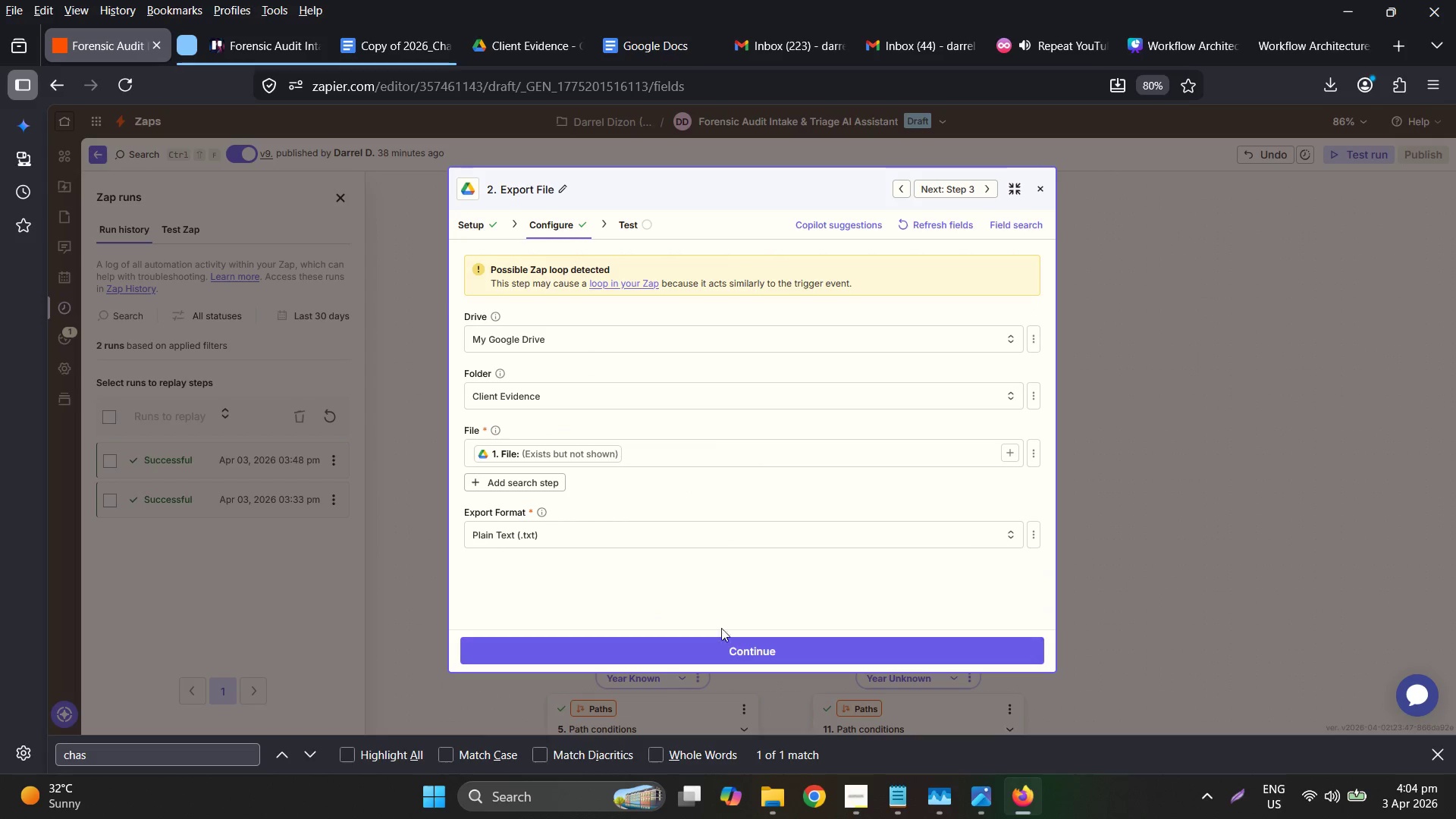 
left_click([732, 643])
 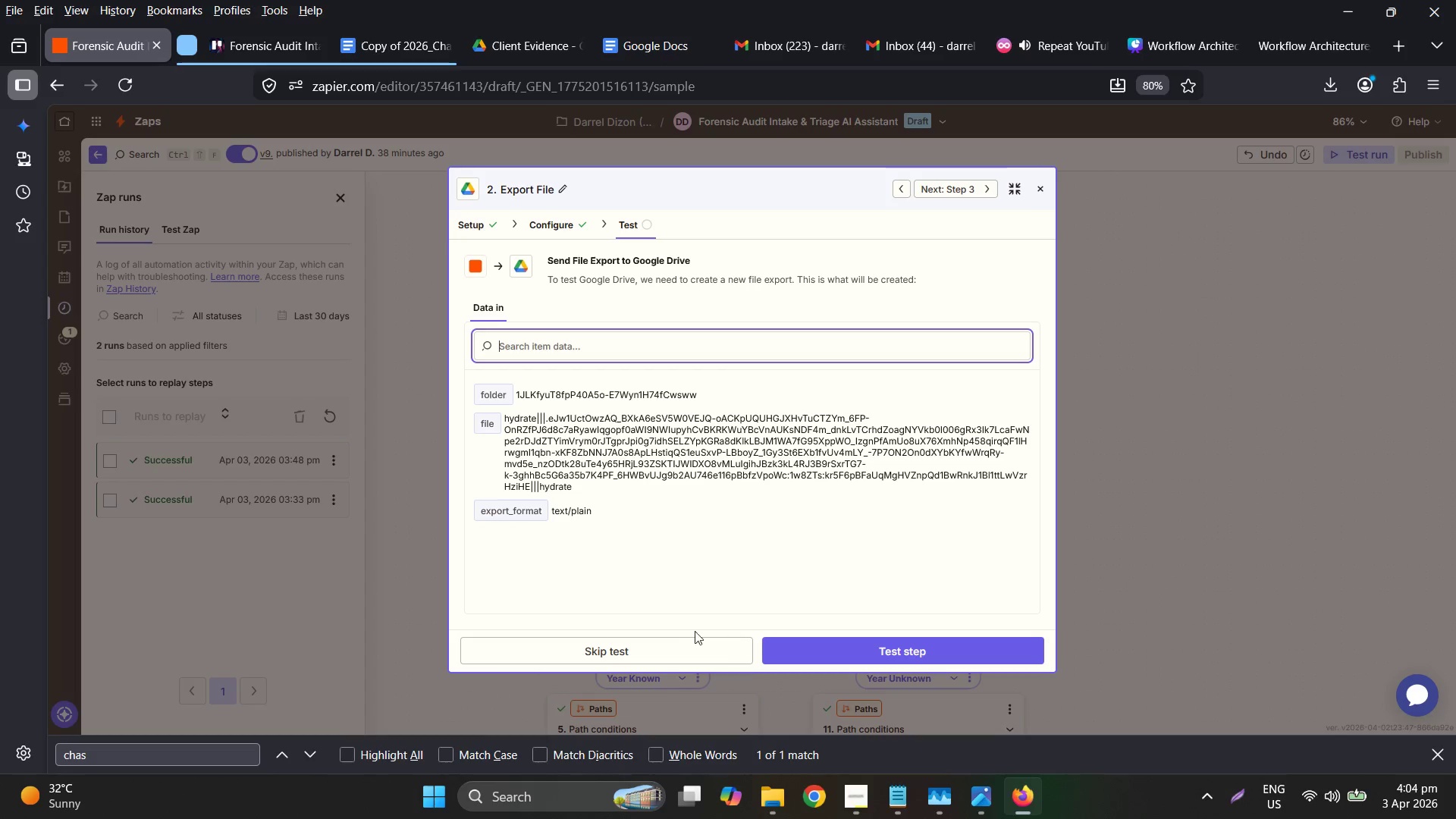 
left_click_drag(start_coordinate=[667, 640], to_coordinate=[856, 652])
 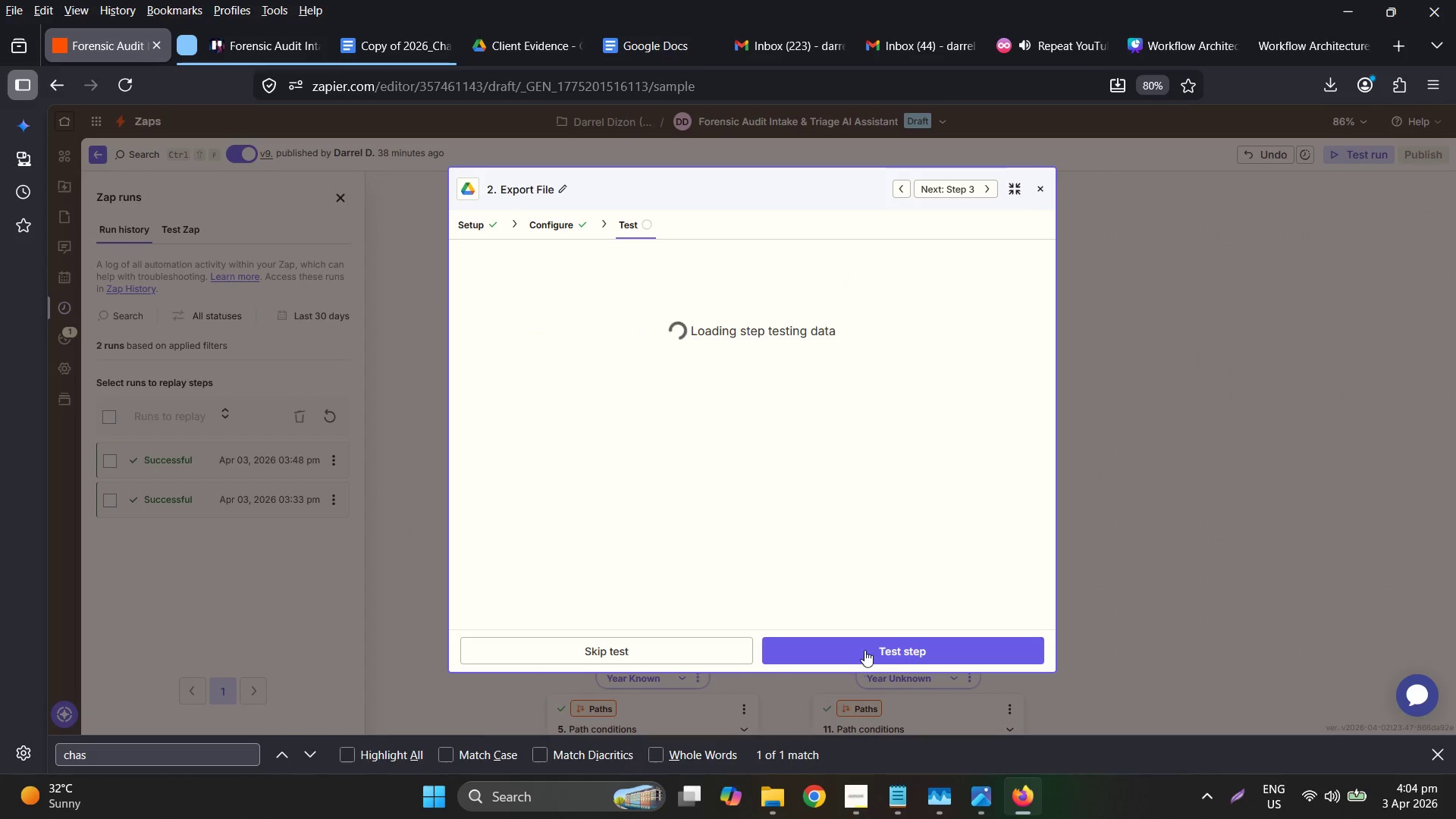 
left_click([868, 646])
 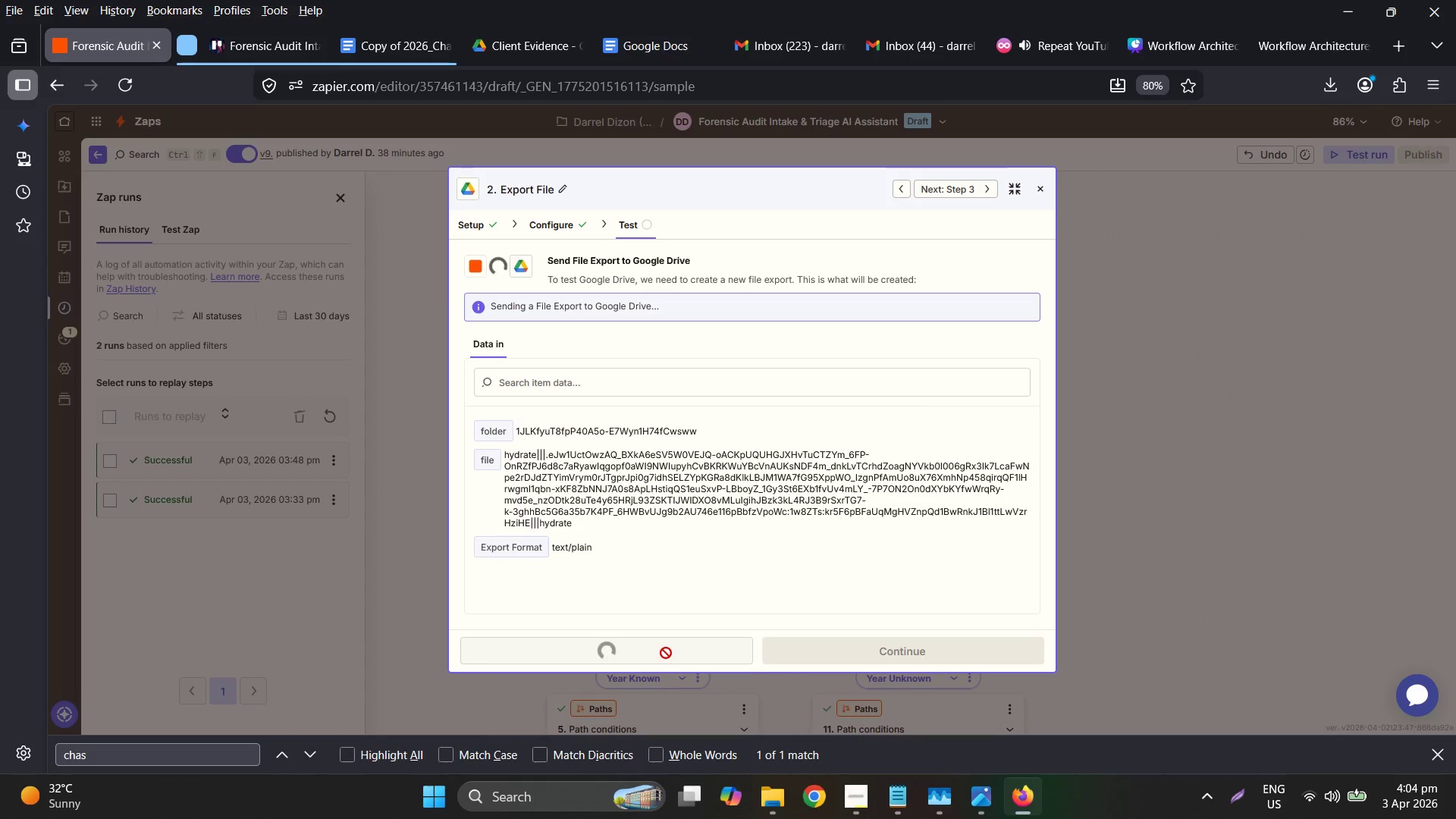 
wait(5.42)
 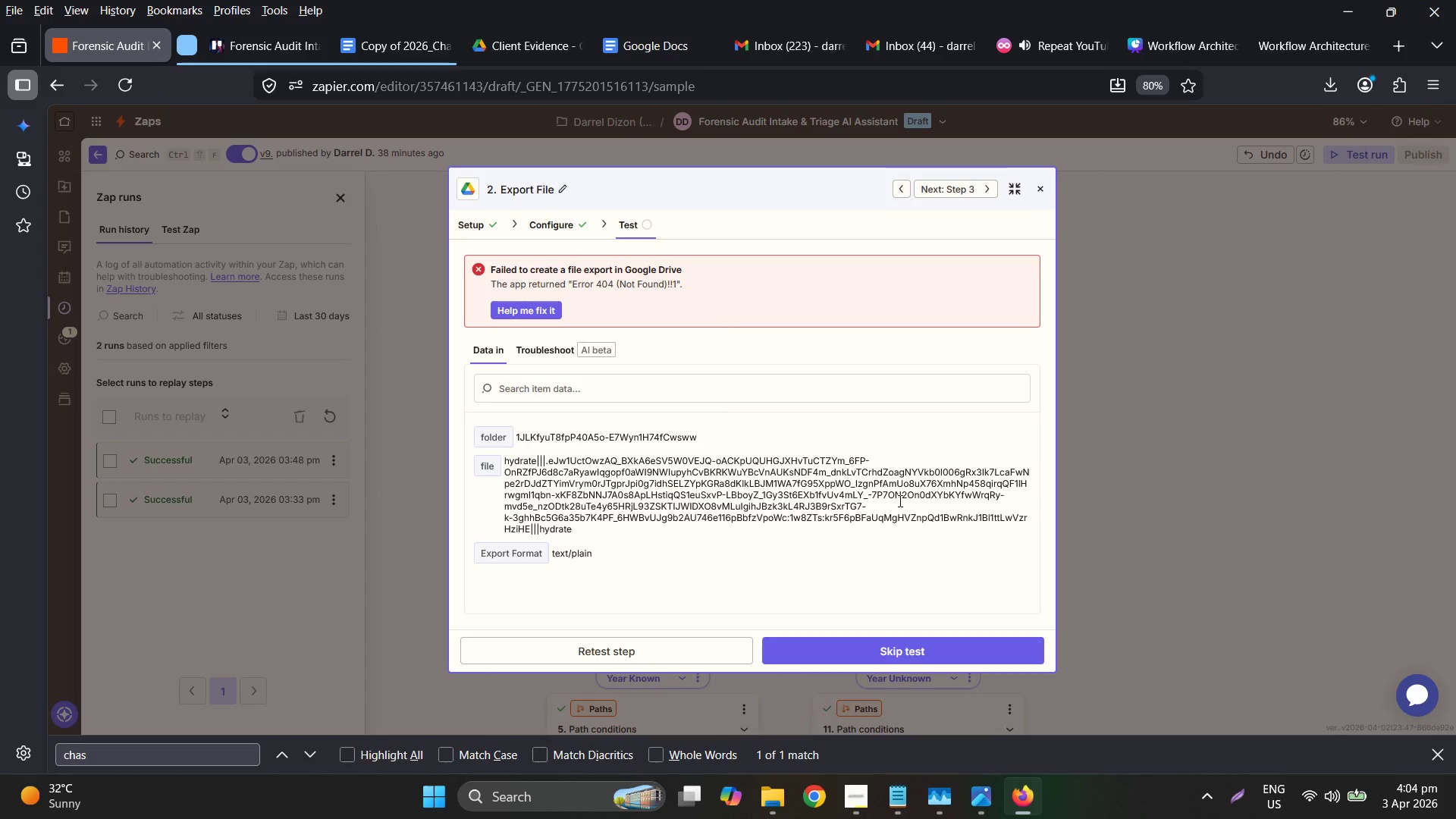 
left_click([685, 644])
 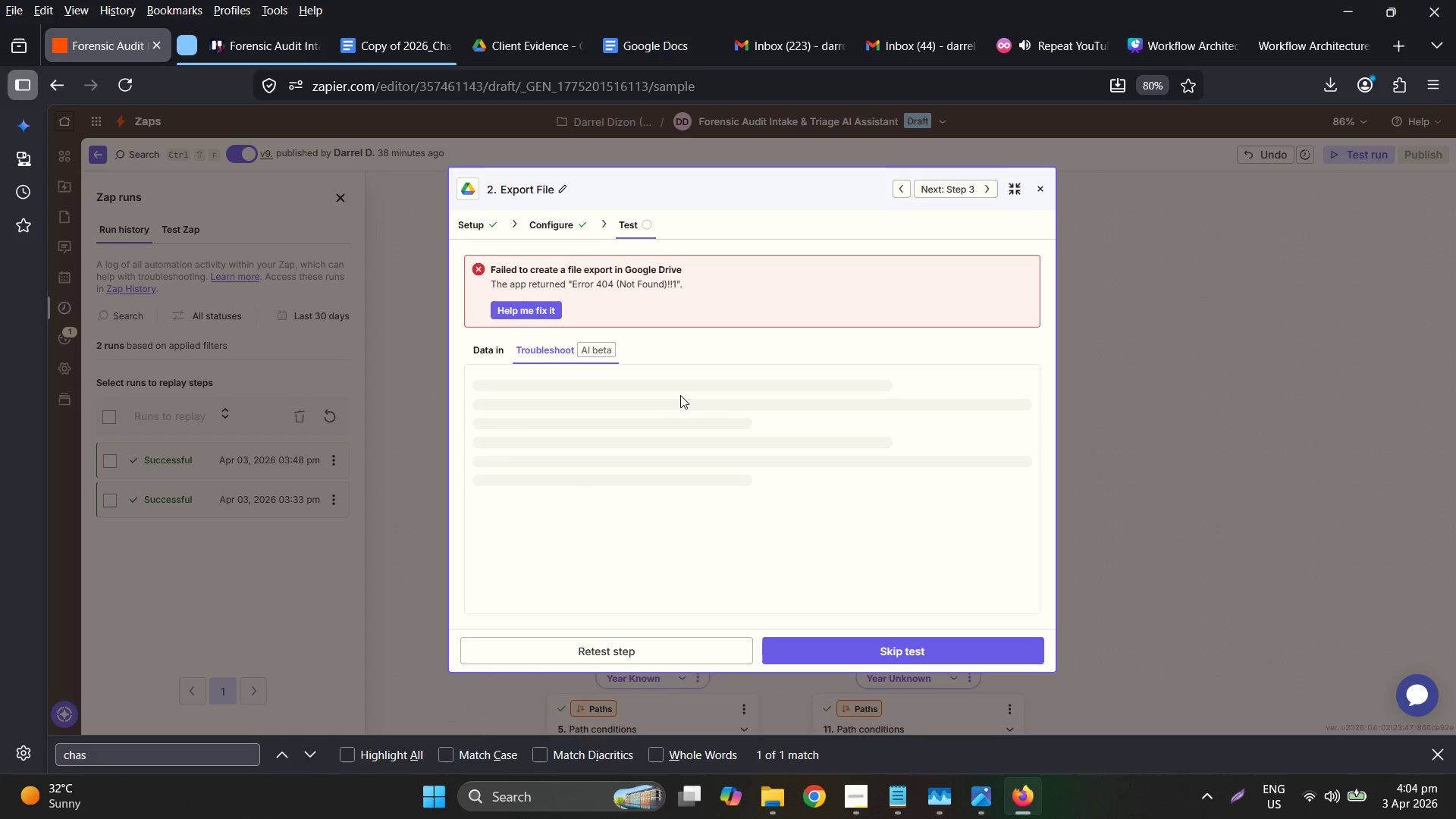 
wait(5.53)
 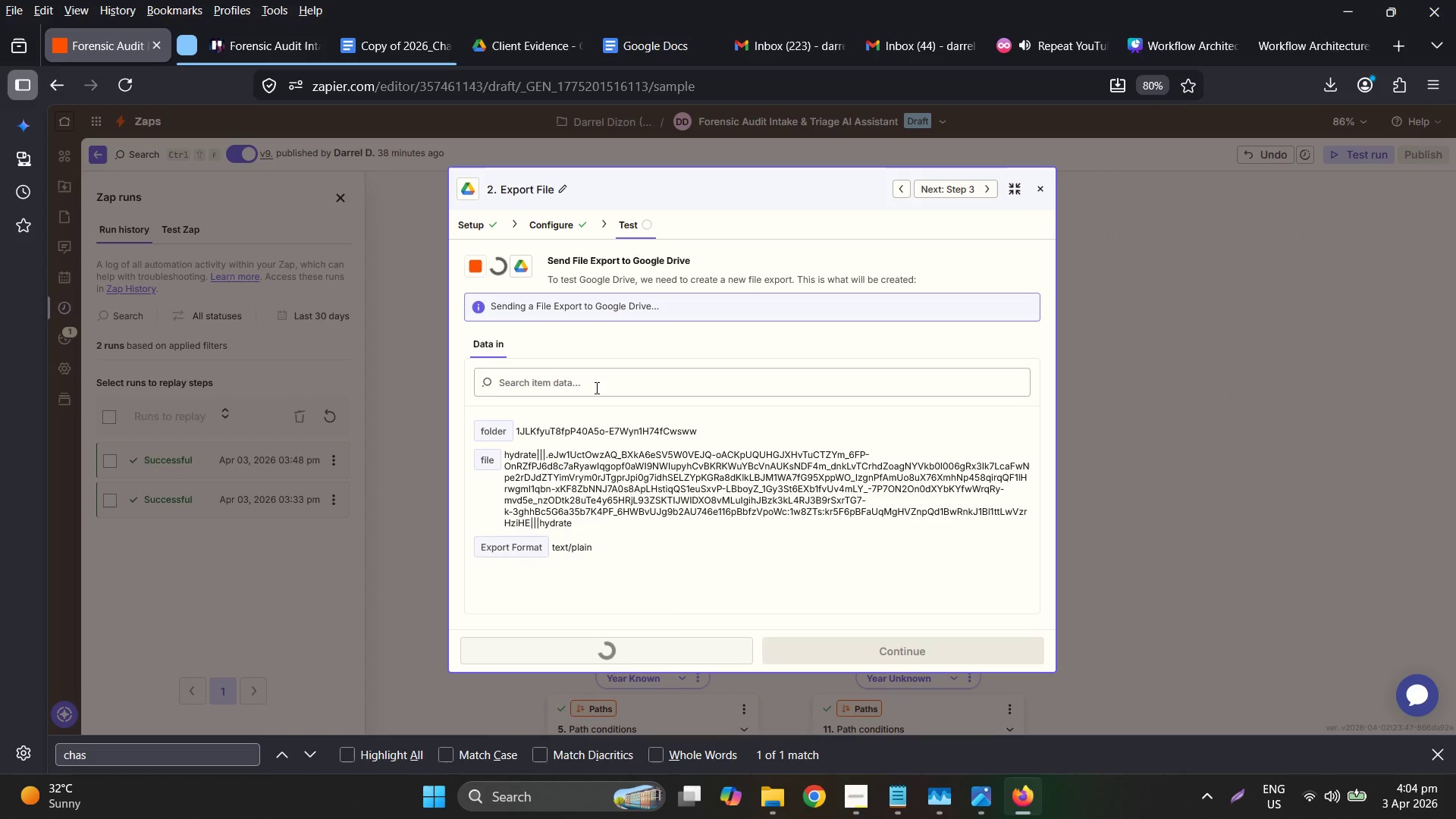 
mouse_move([708, 392])
 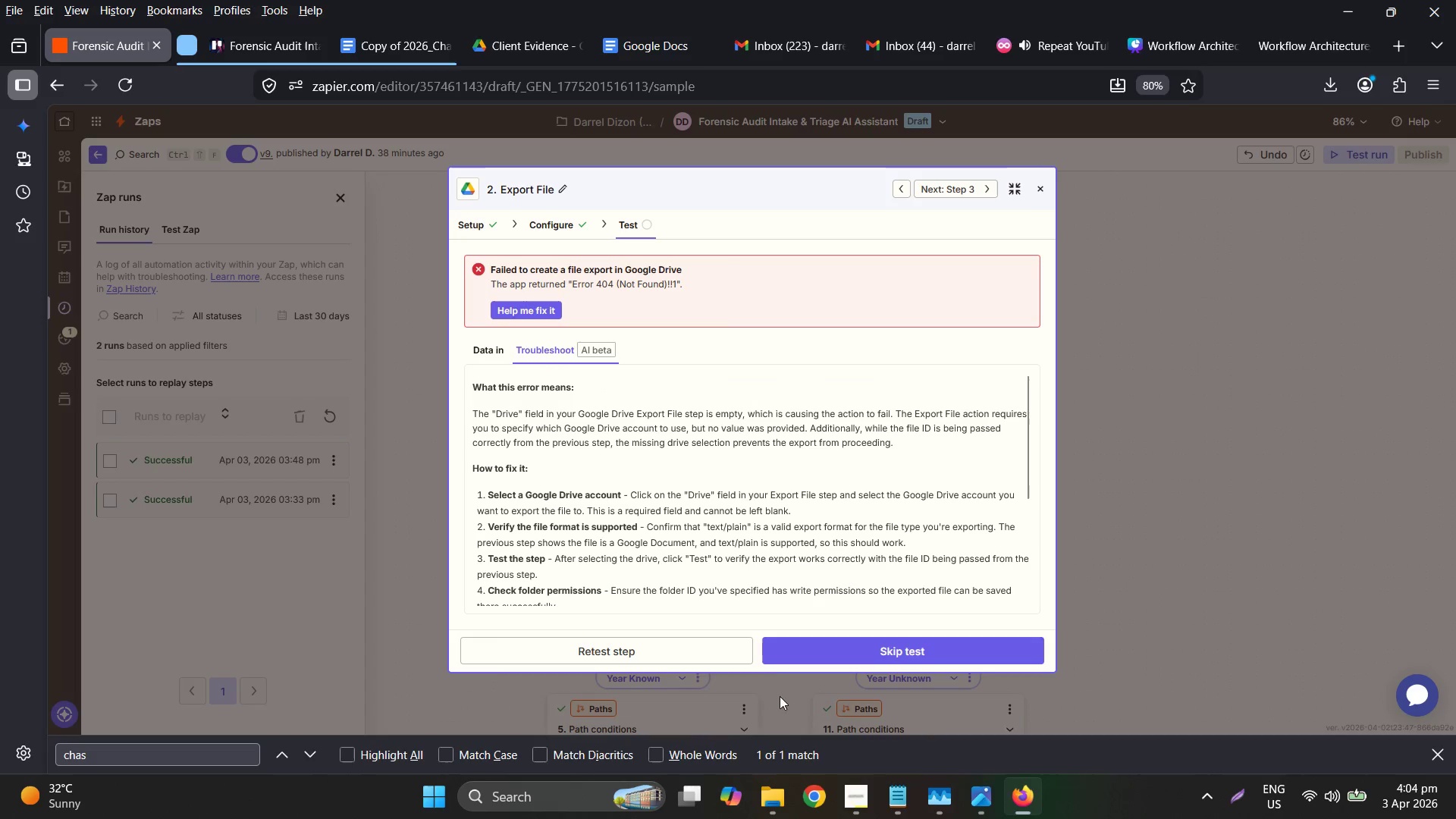 
wait(5.53)
 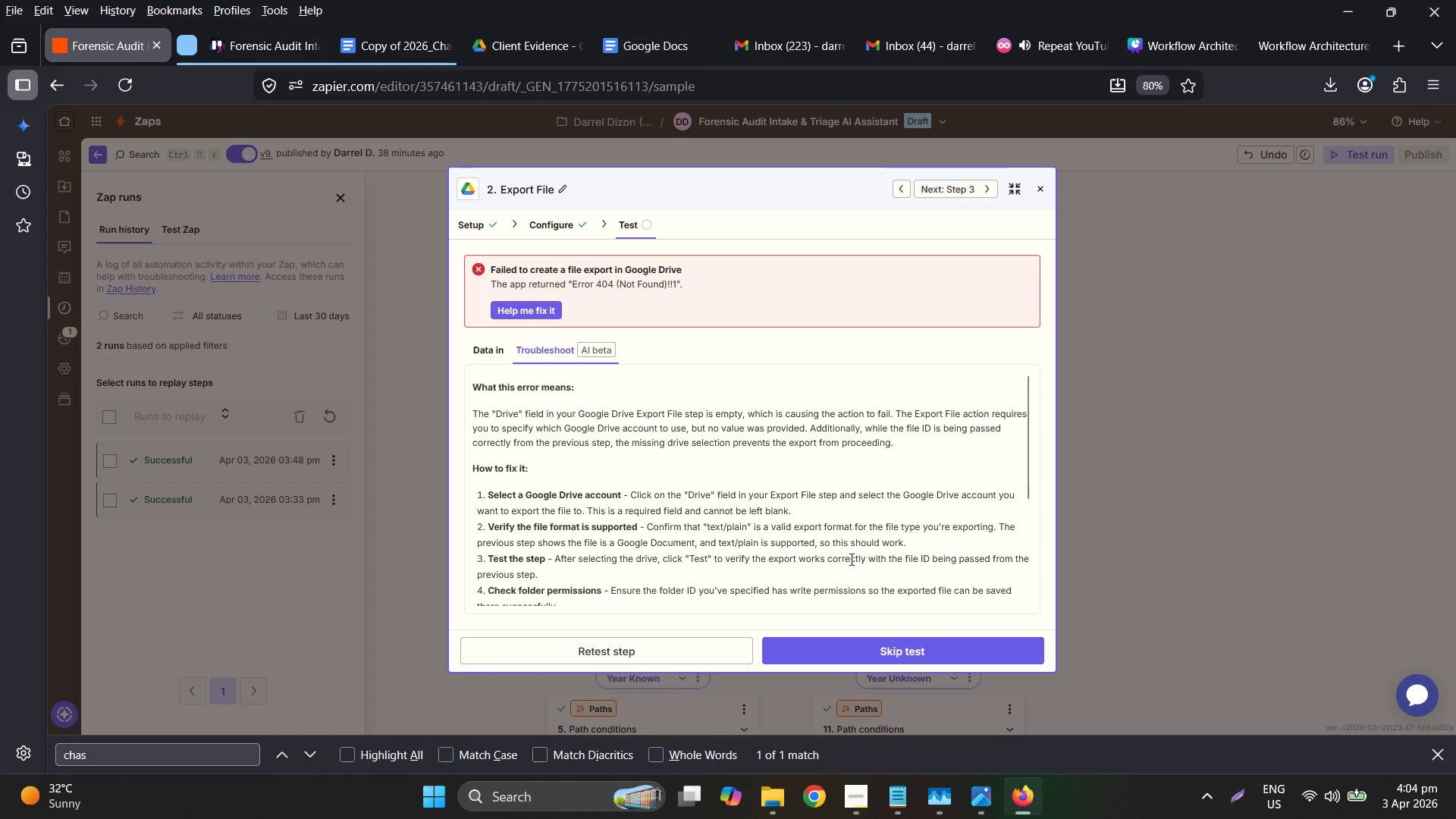 
left_click([400, 251])
 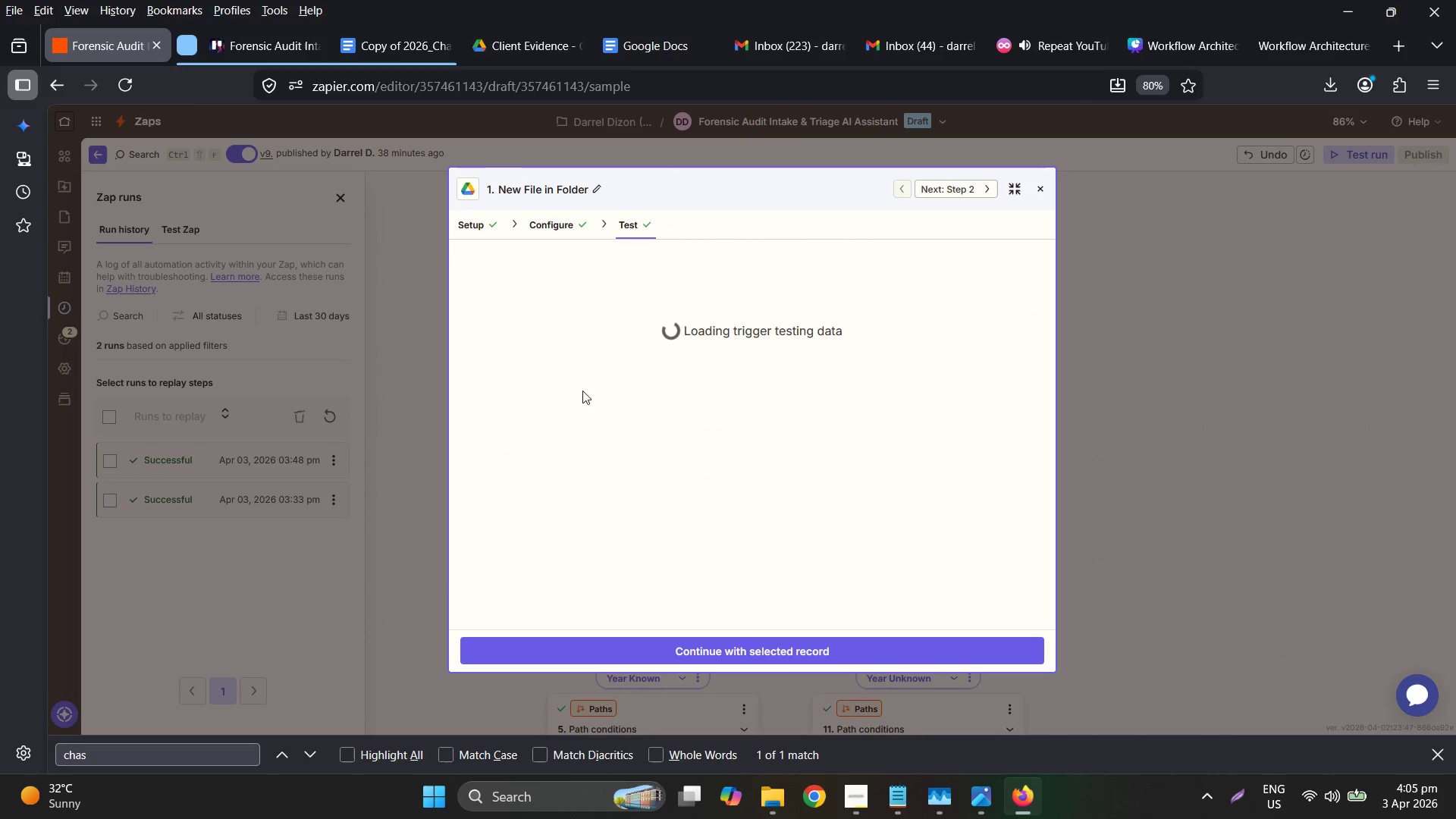 
wait(5.92)
 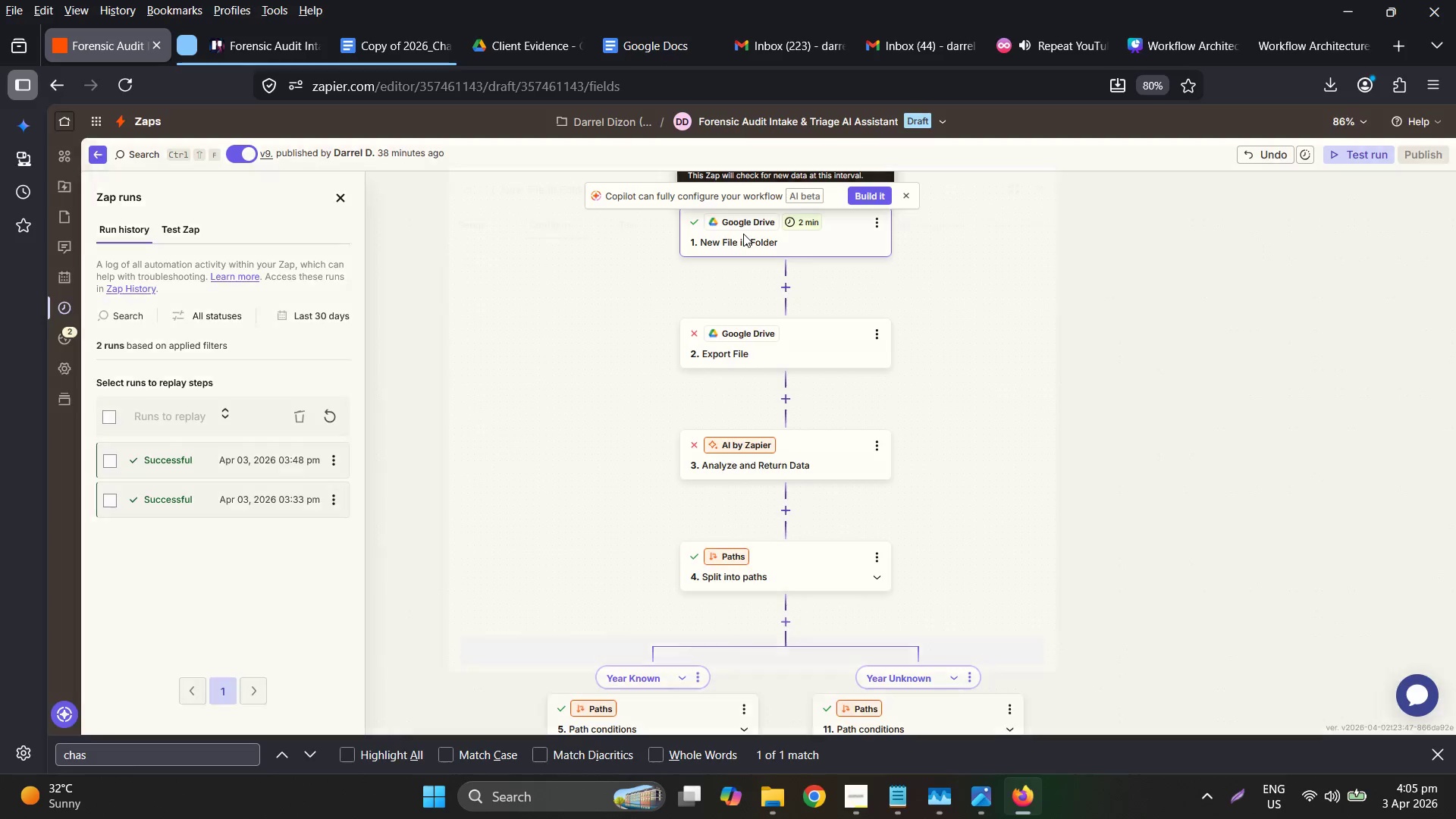 
left_click([725, 340])
 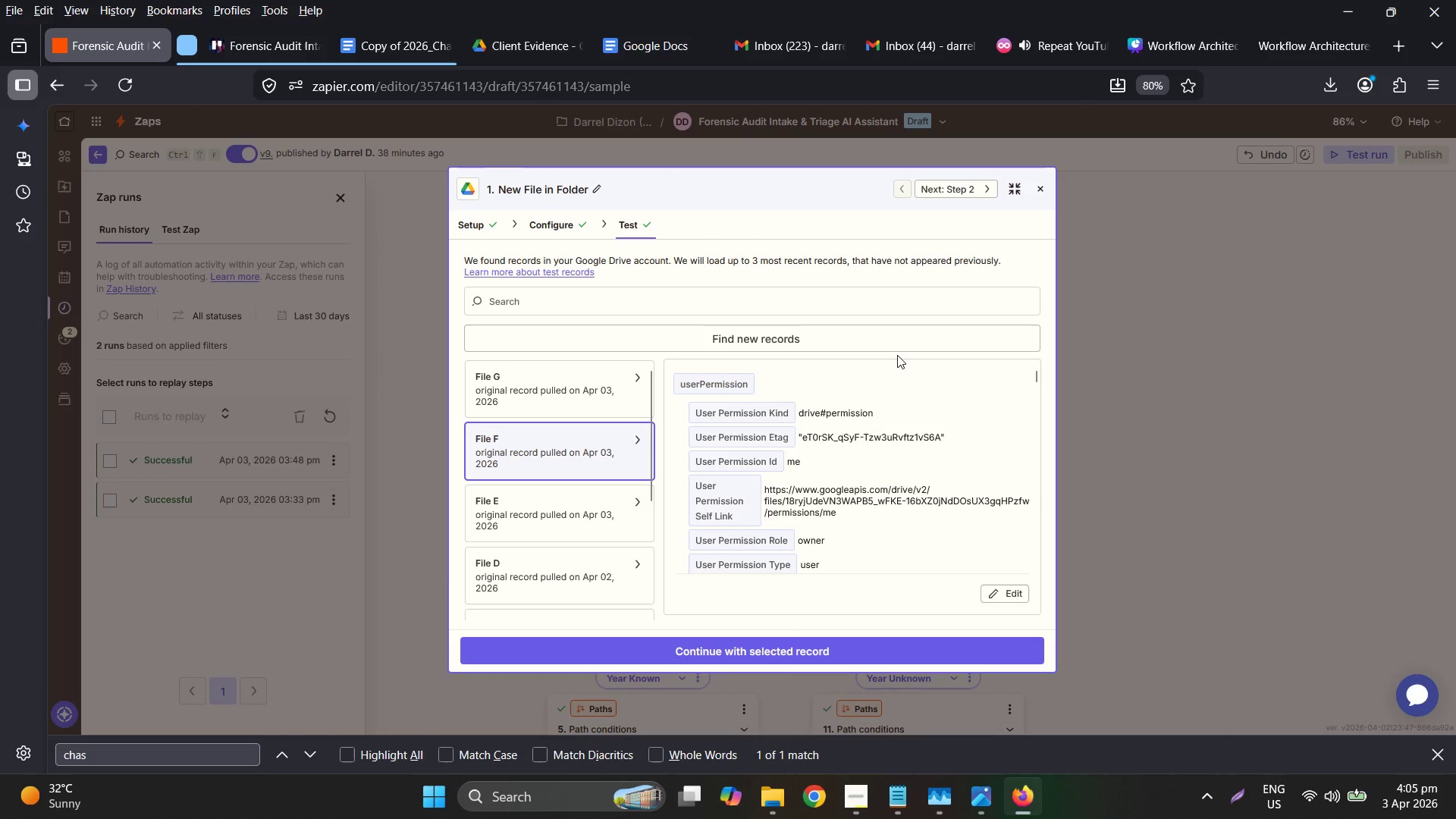 
left_click([603, 393])
 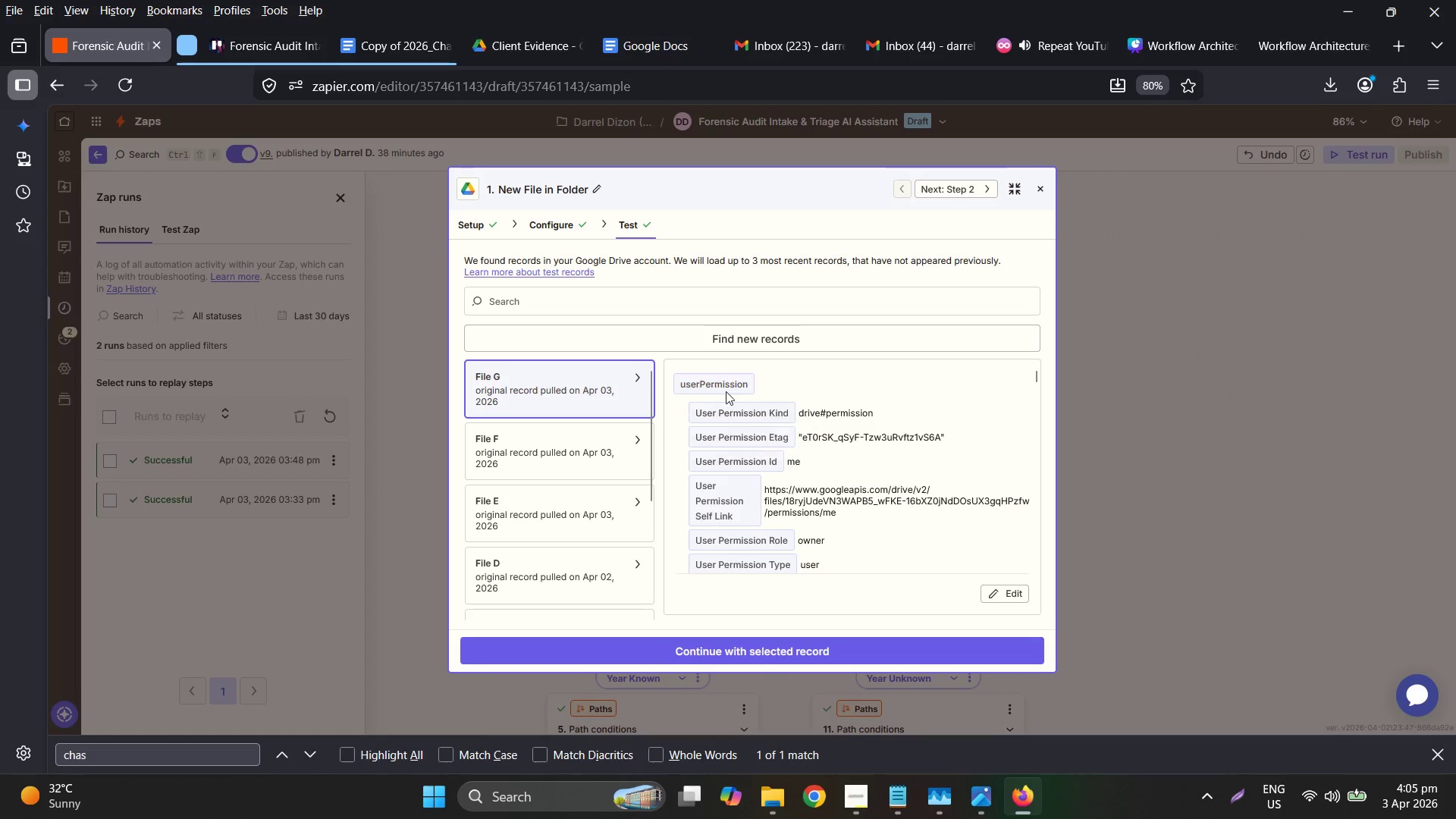 
left_click([741, 334])
 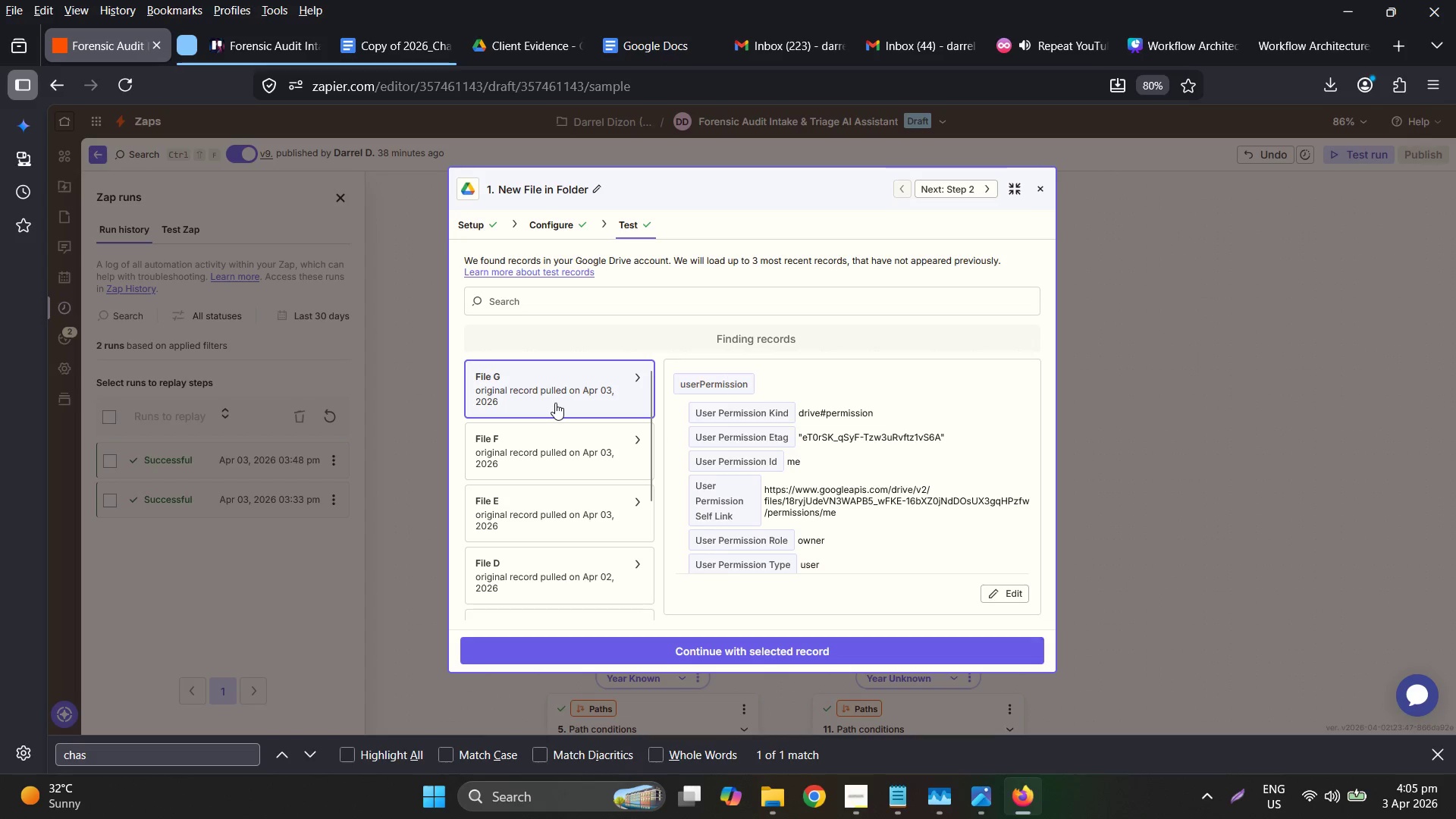 
left_click([243, 55])
 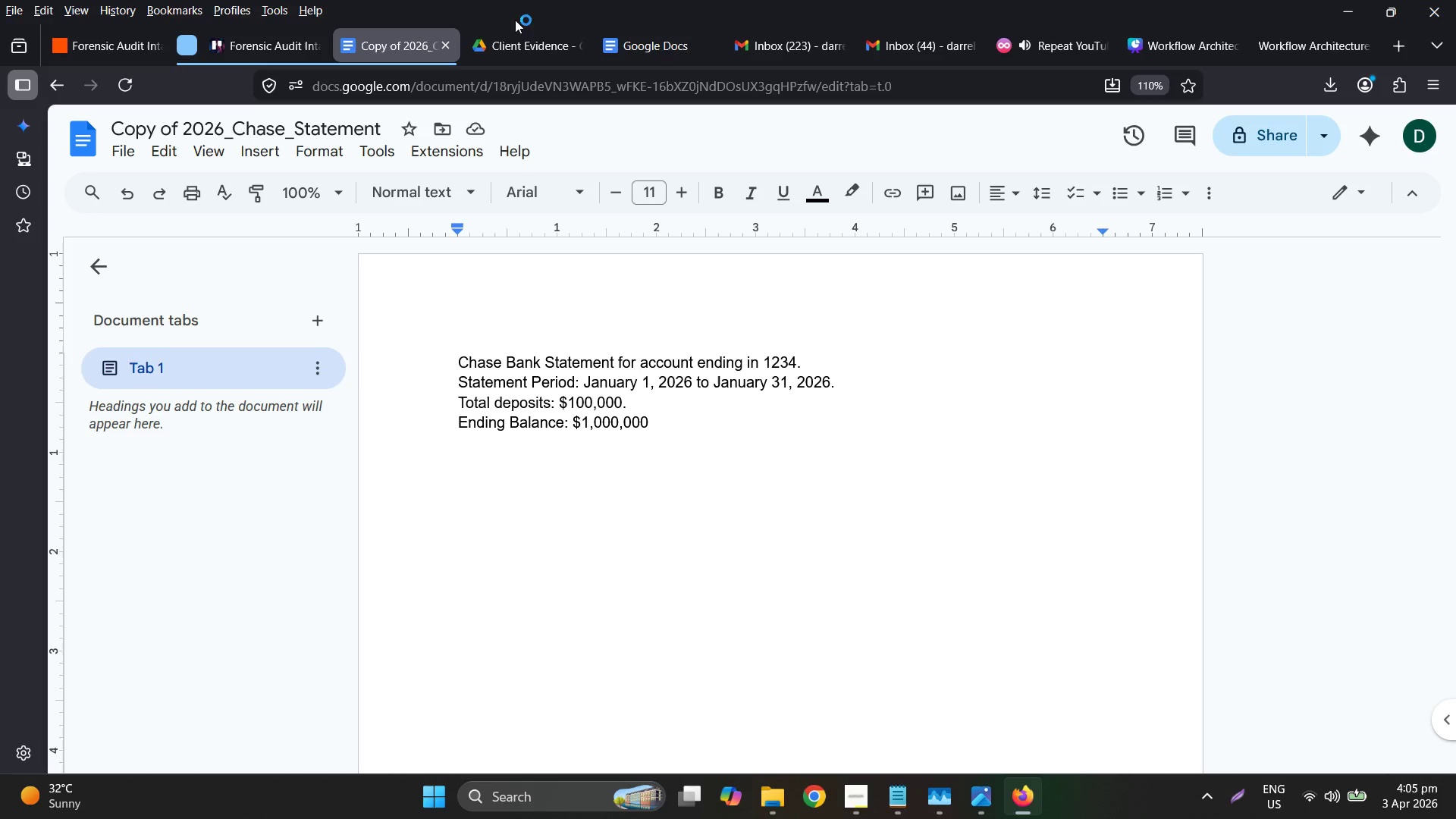 
left_click([510, 42])
 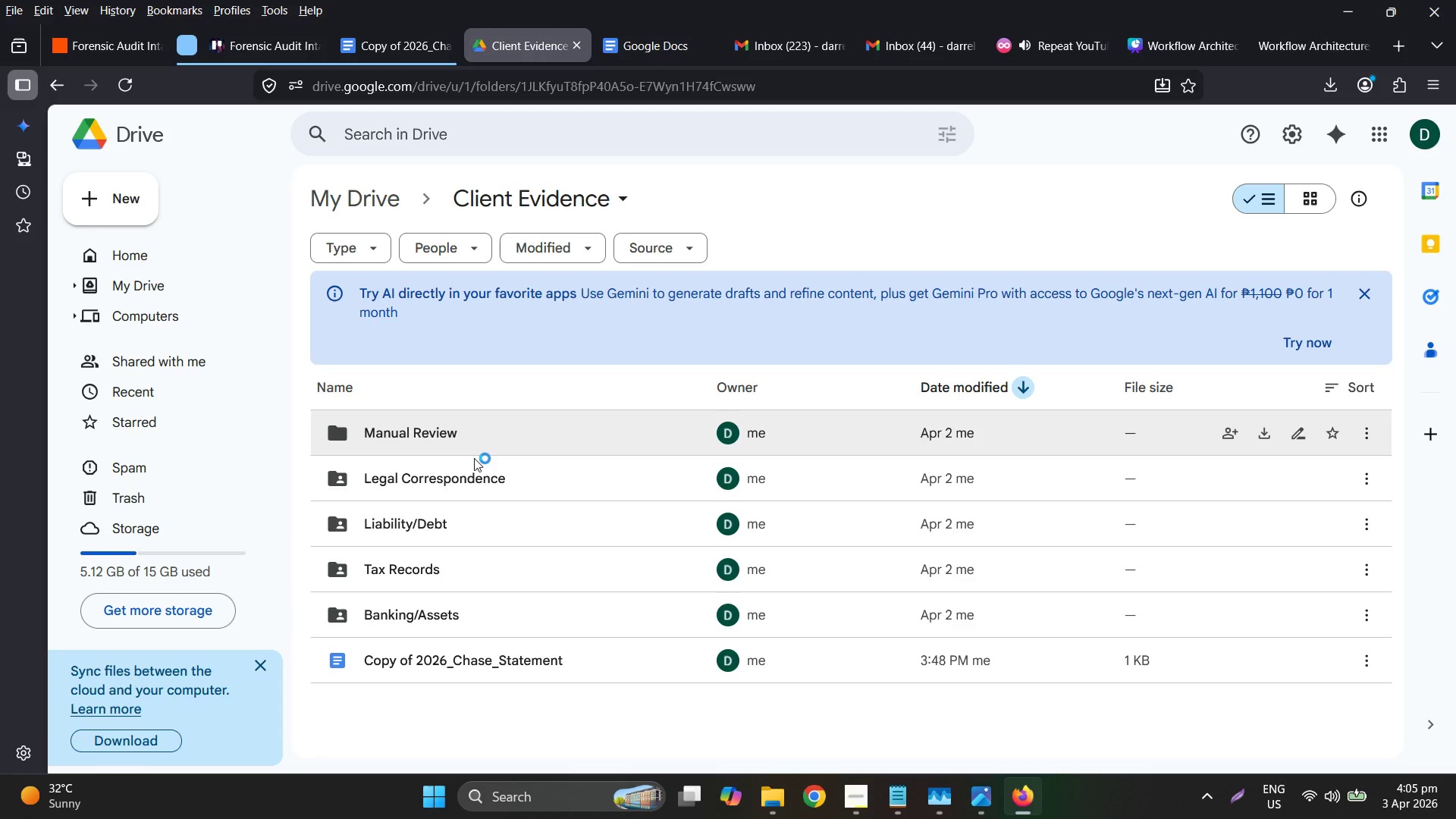 
left_click([126, 81])
 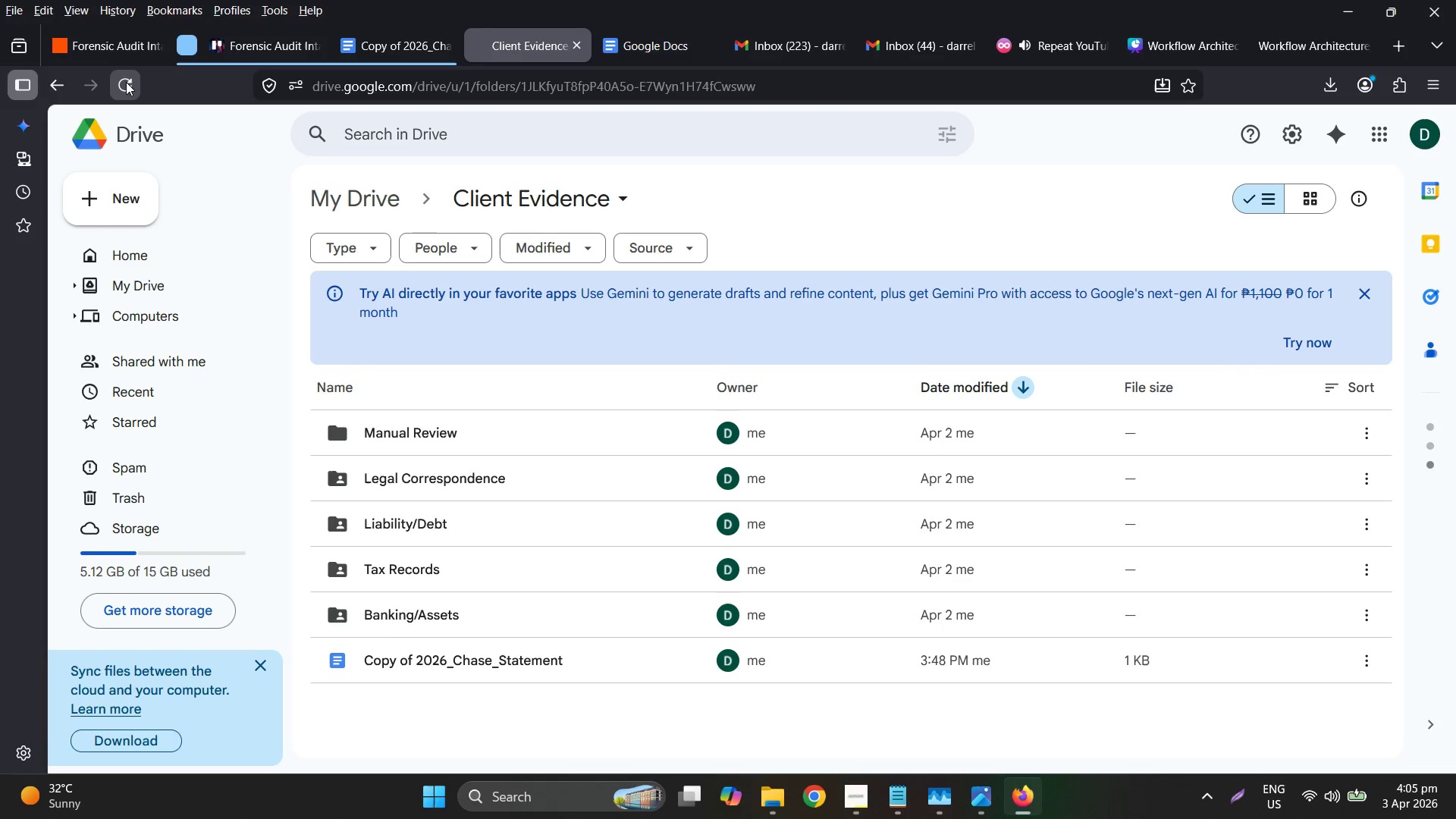 
wait(5.05)
 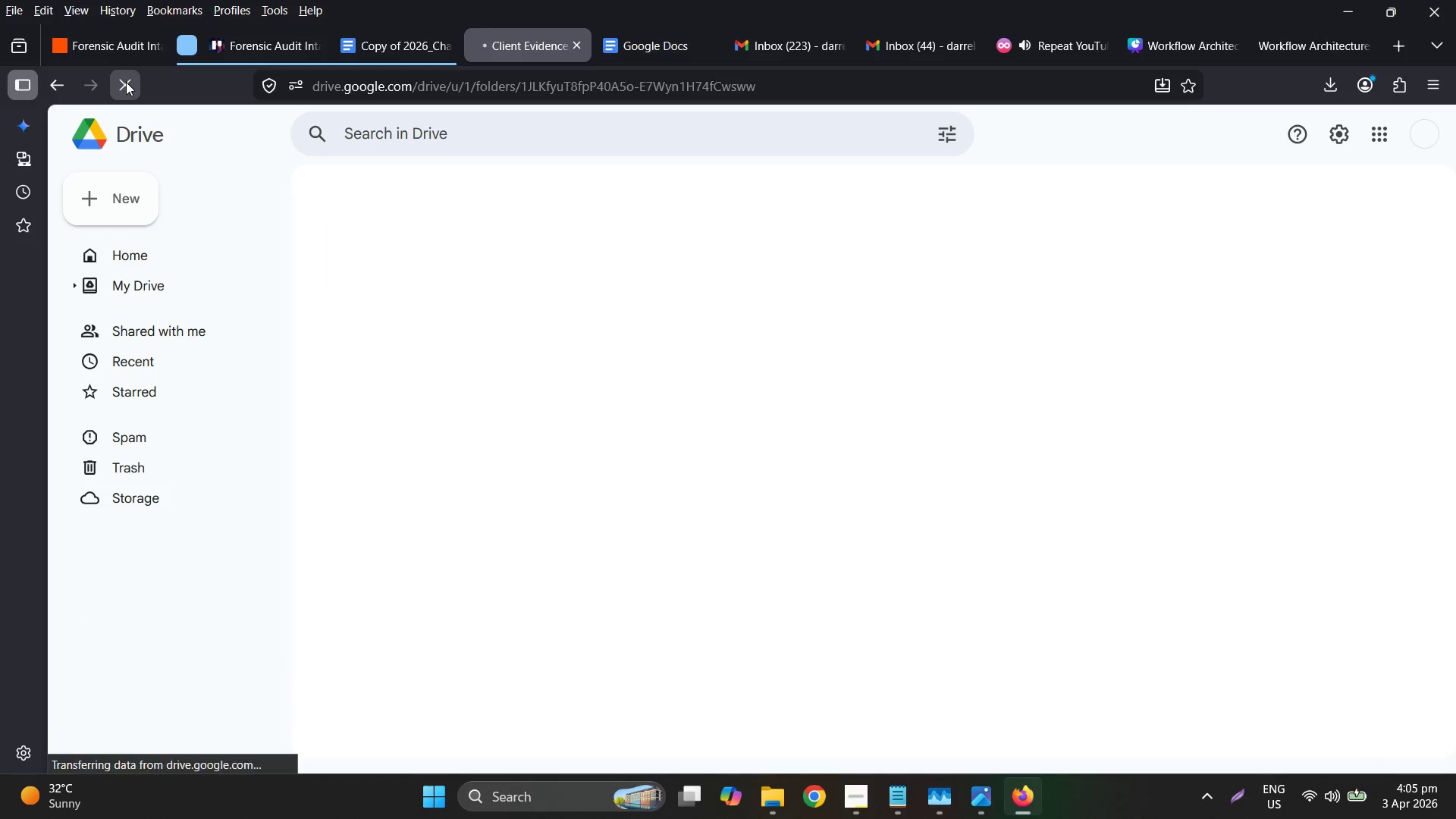 
left_click([126, 82])
 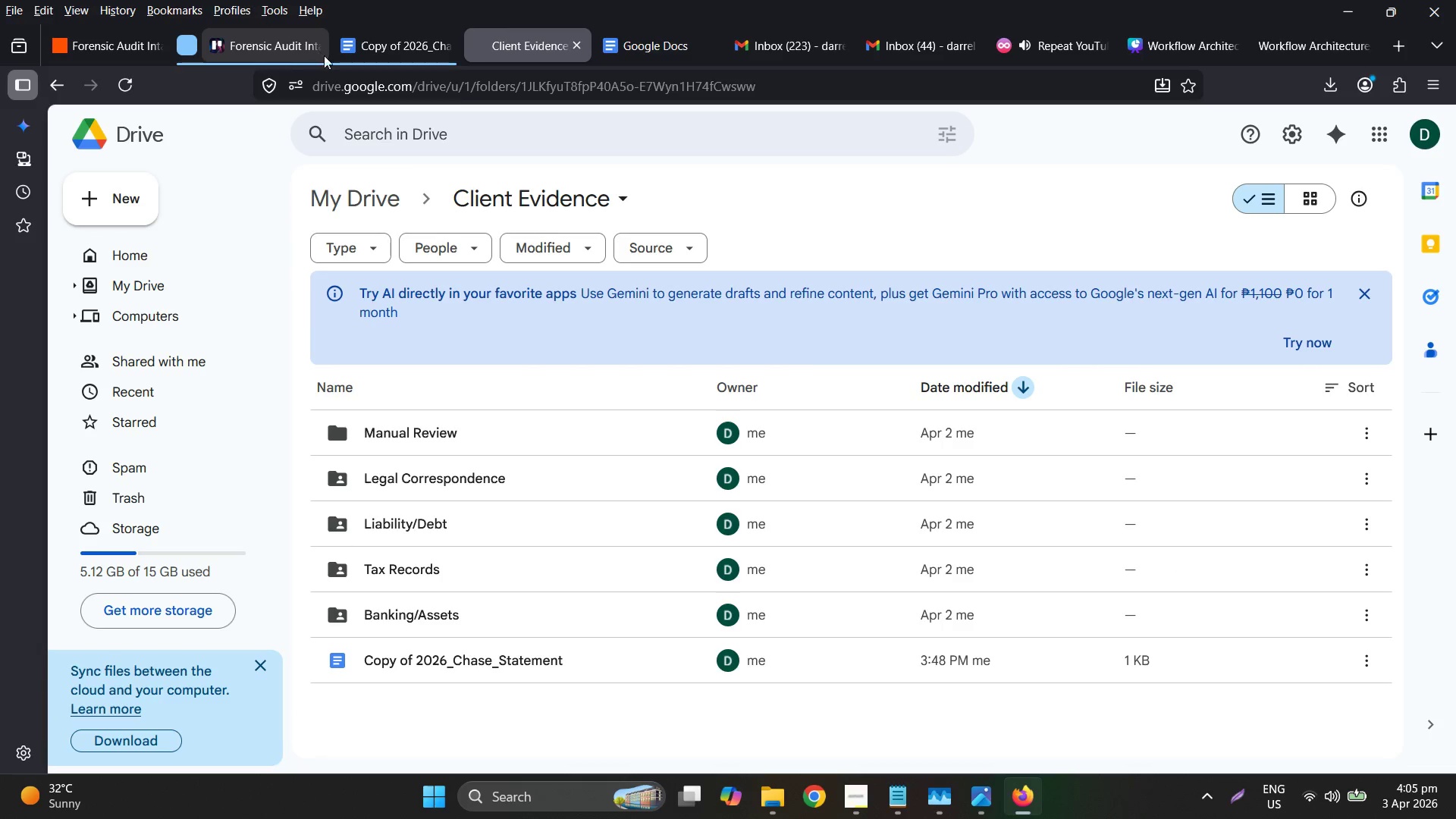 
left_click_drag(start_coordinate=[96, 54], to_coordinate=[88, 53])
 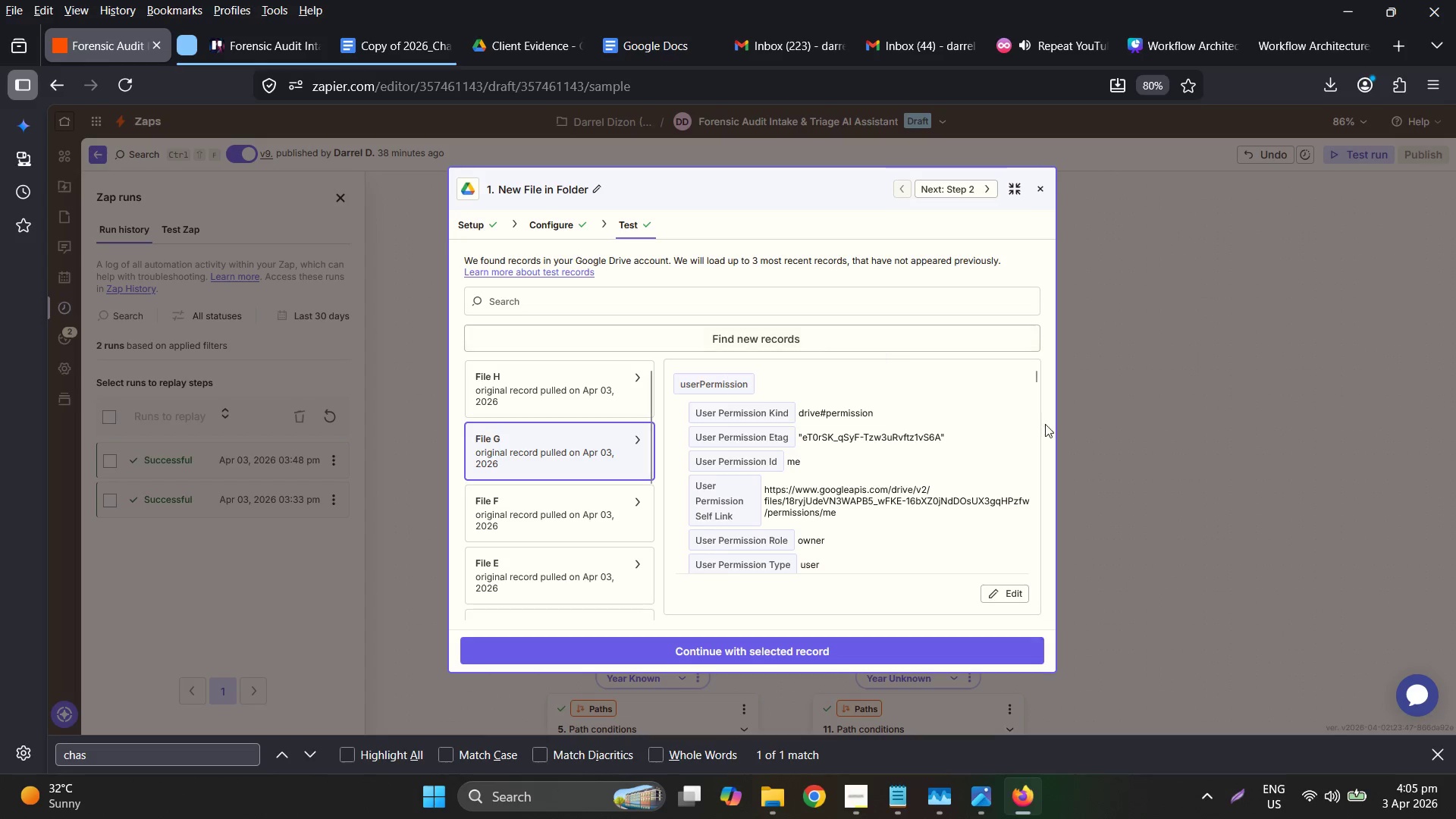 
left_click([1128, 416])
 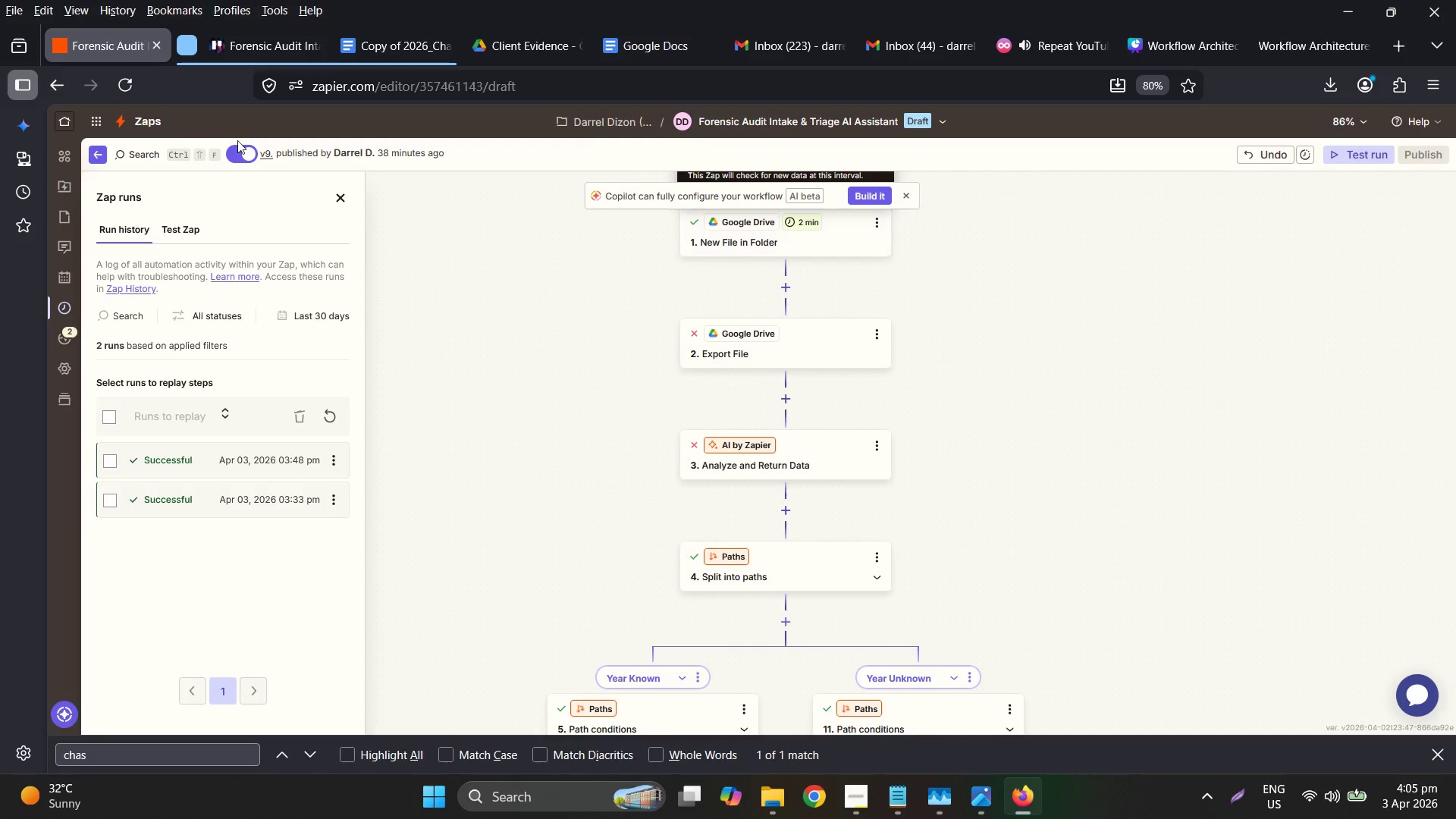 
left_click([262, 145])
 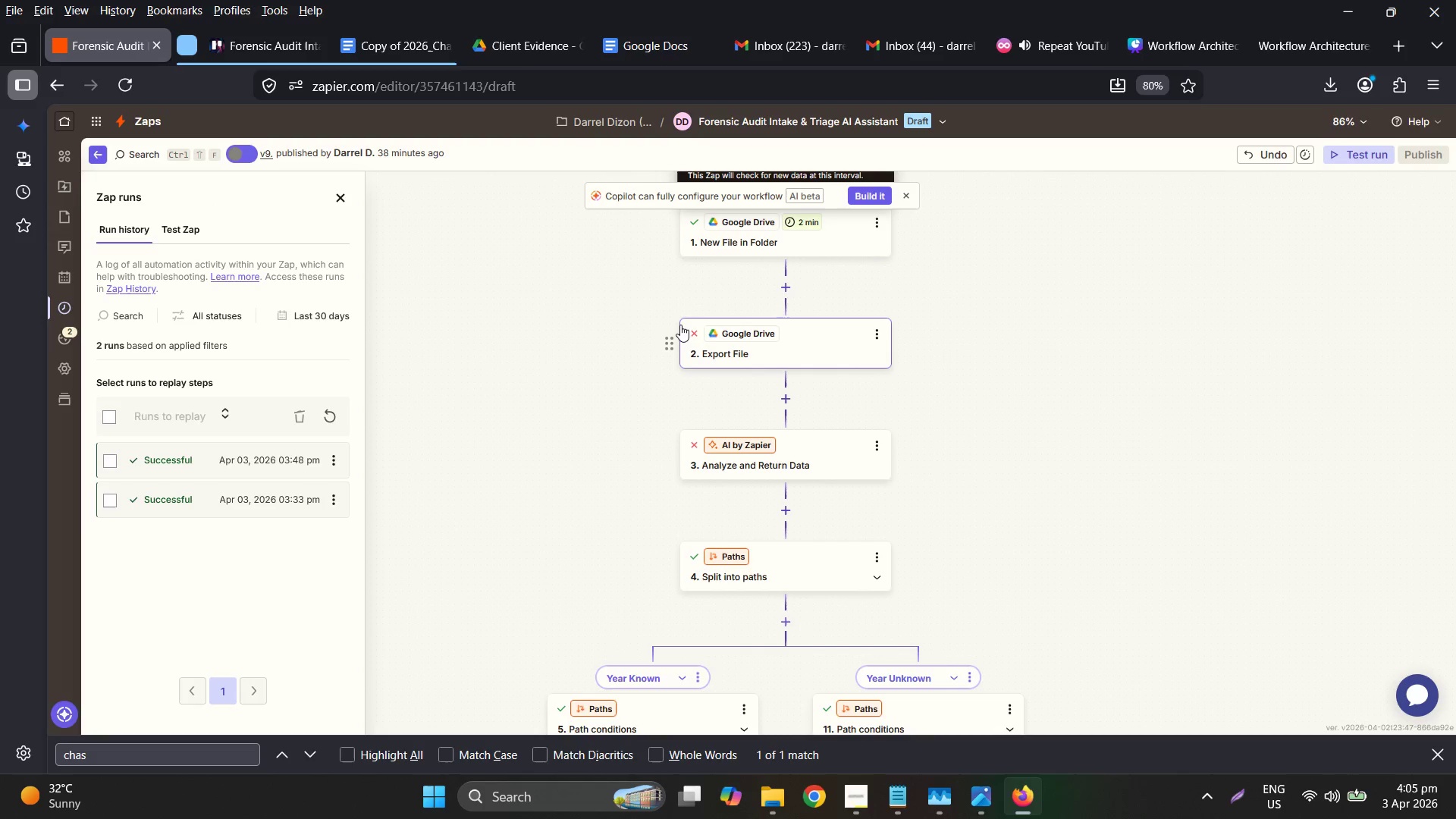 
scroll: coordinate [742, 318], scroll_direction: up, amount: 3.0
 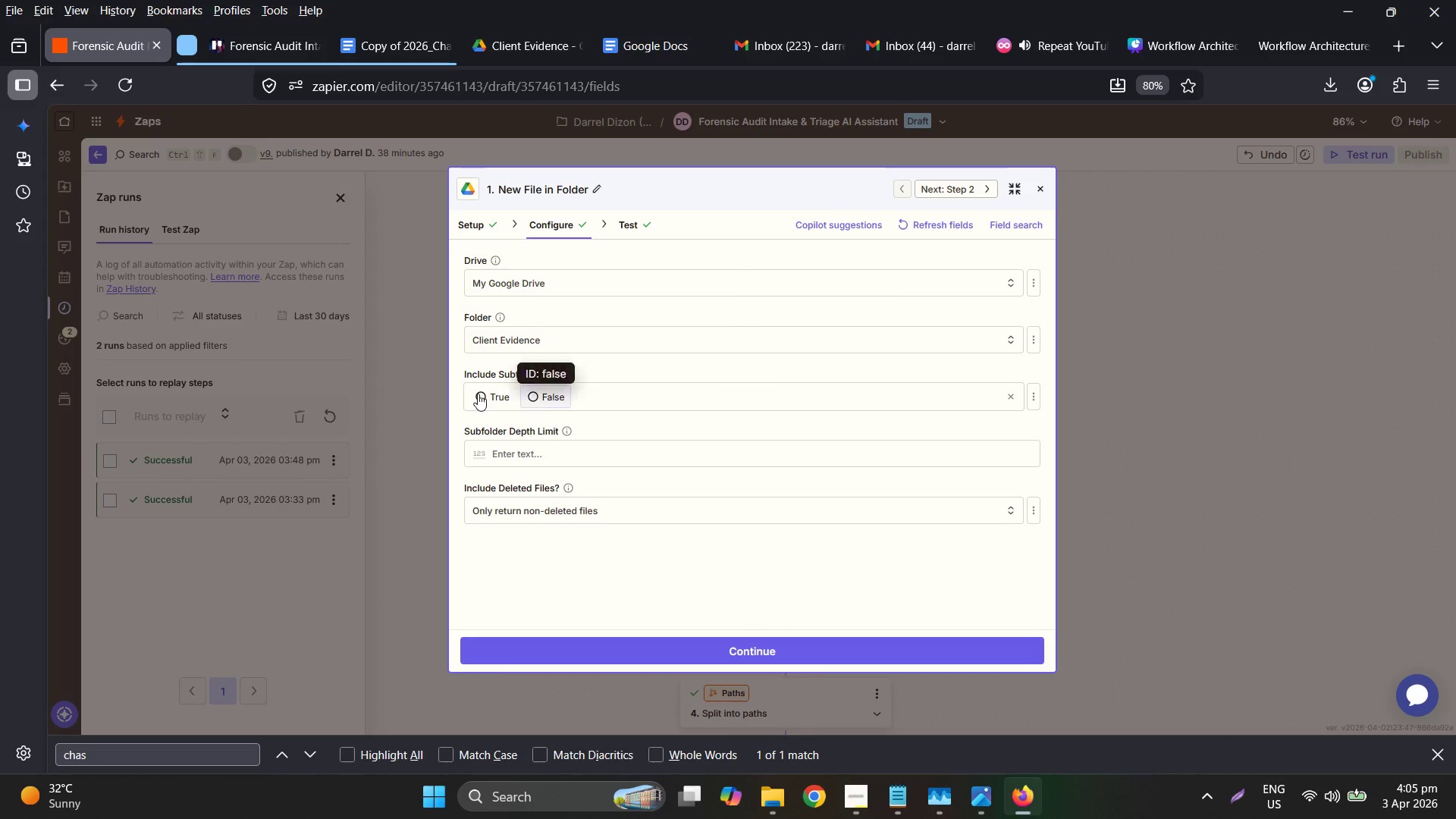 
mouse_move([329, 419])
 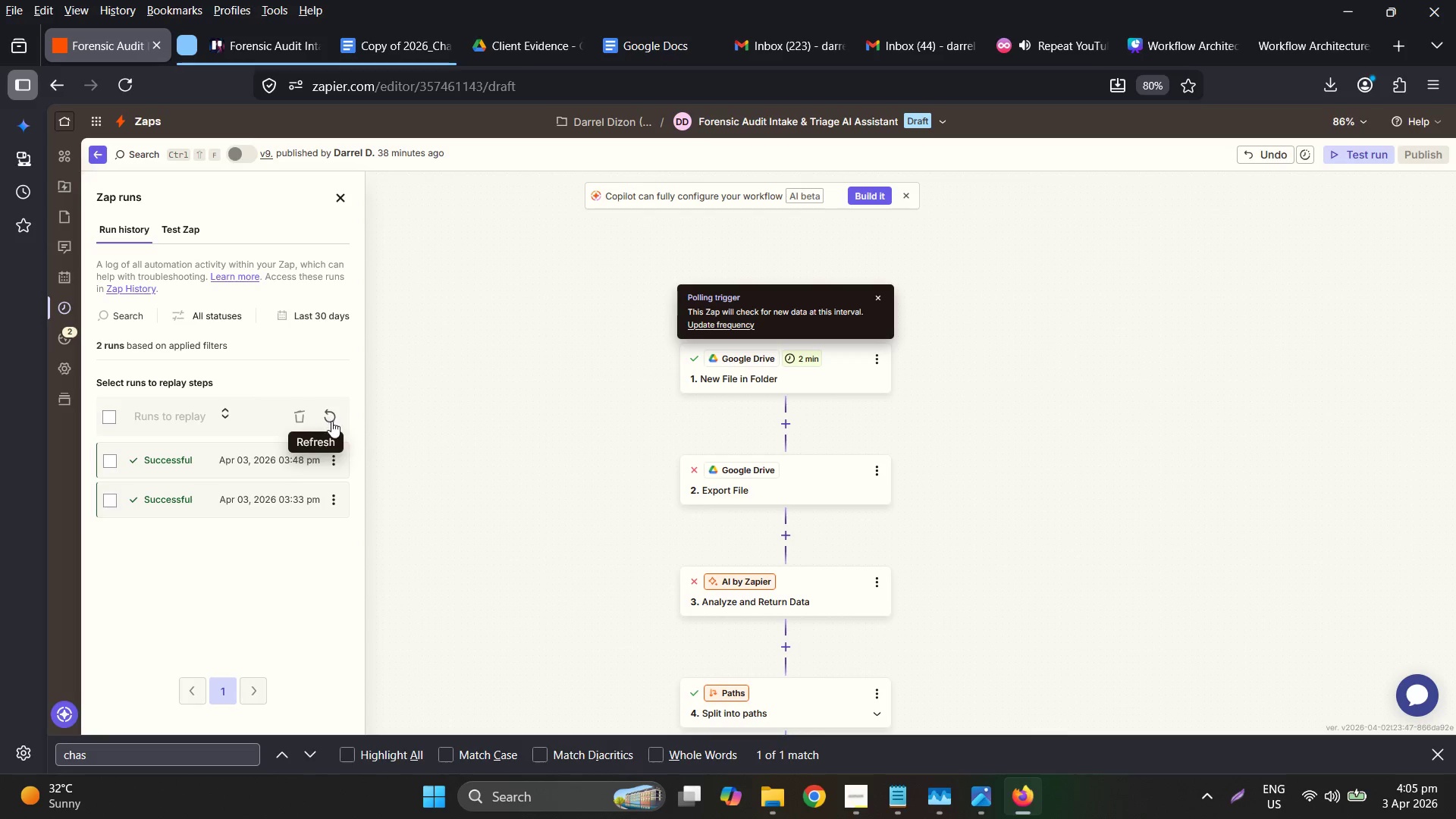 
left_click([332, 420])
 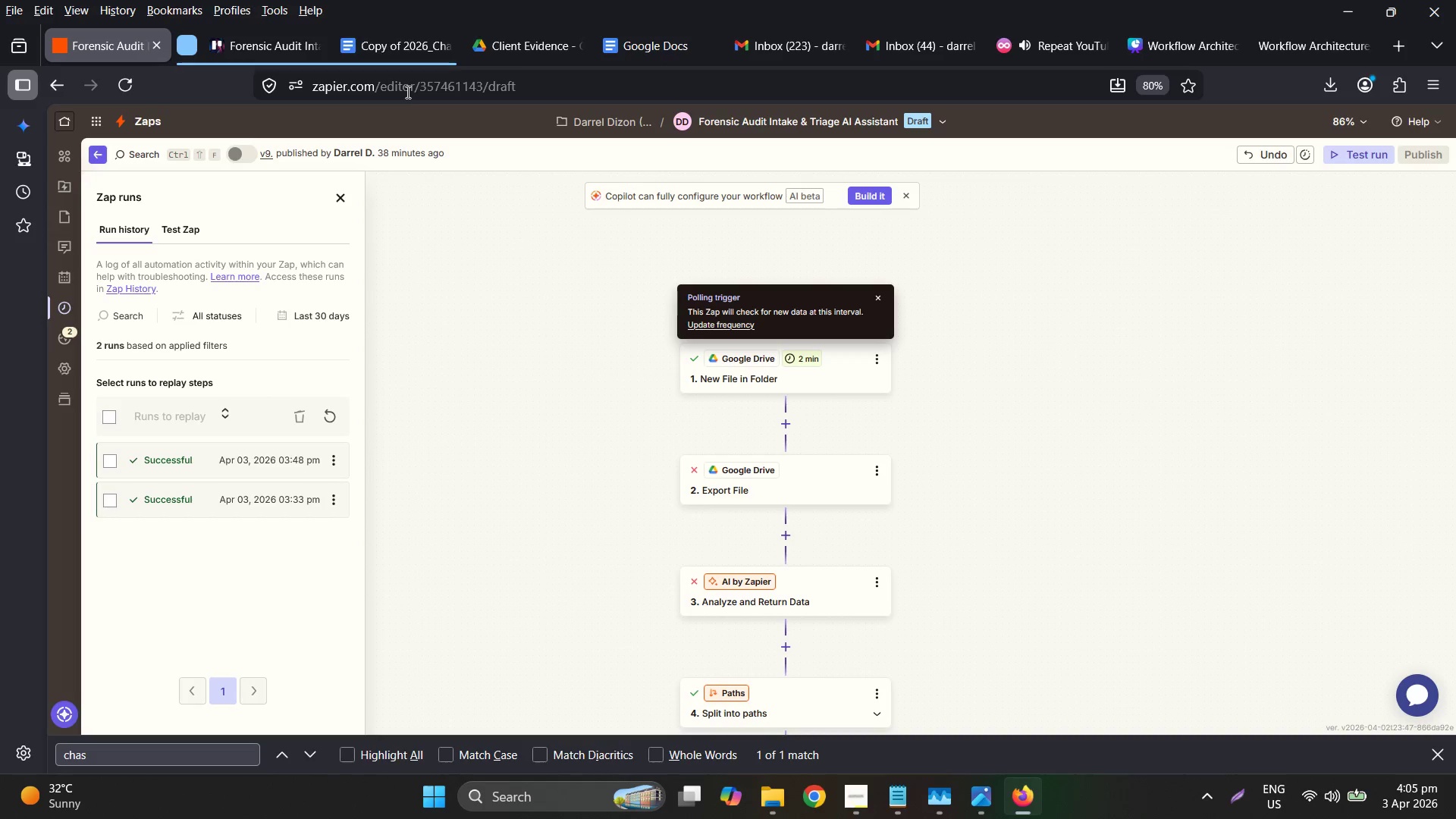 
left_click([221, 49])
 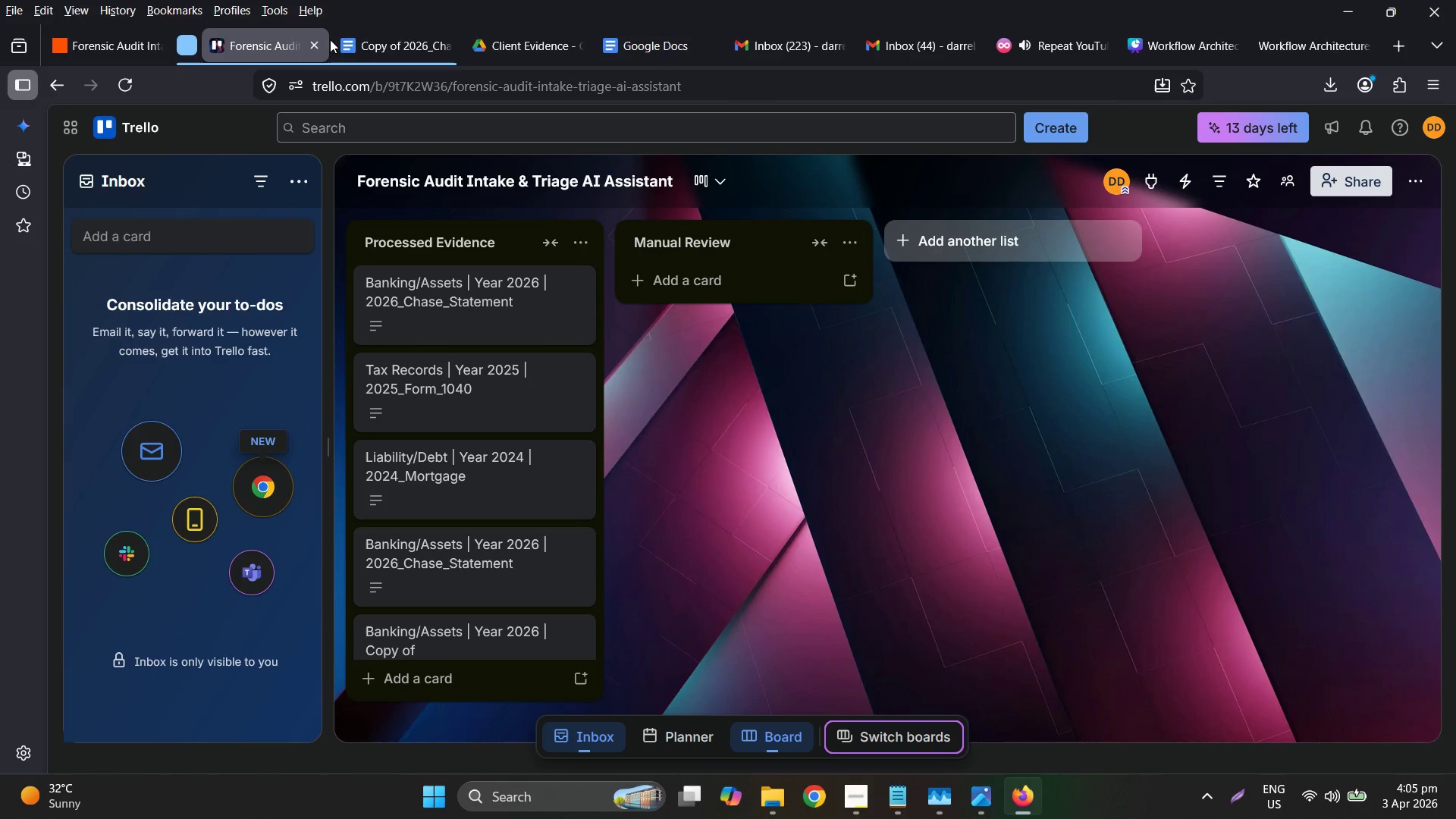 
left_click([343, 39])
 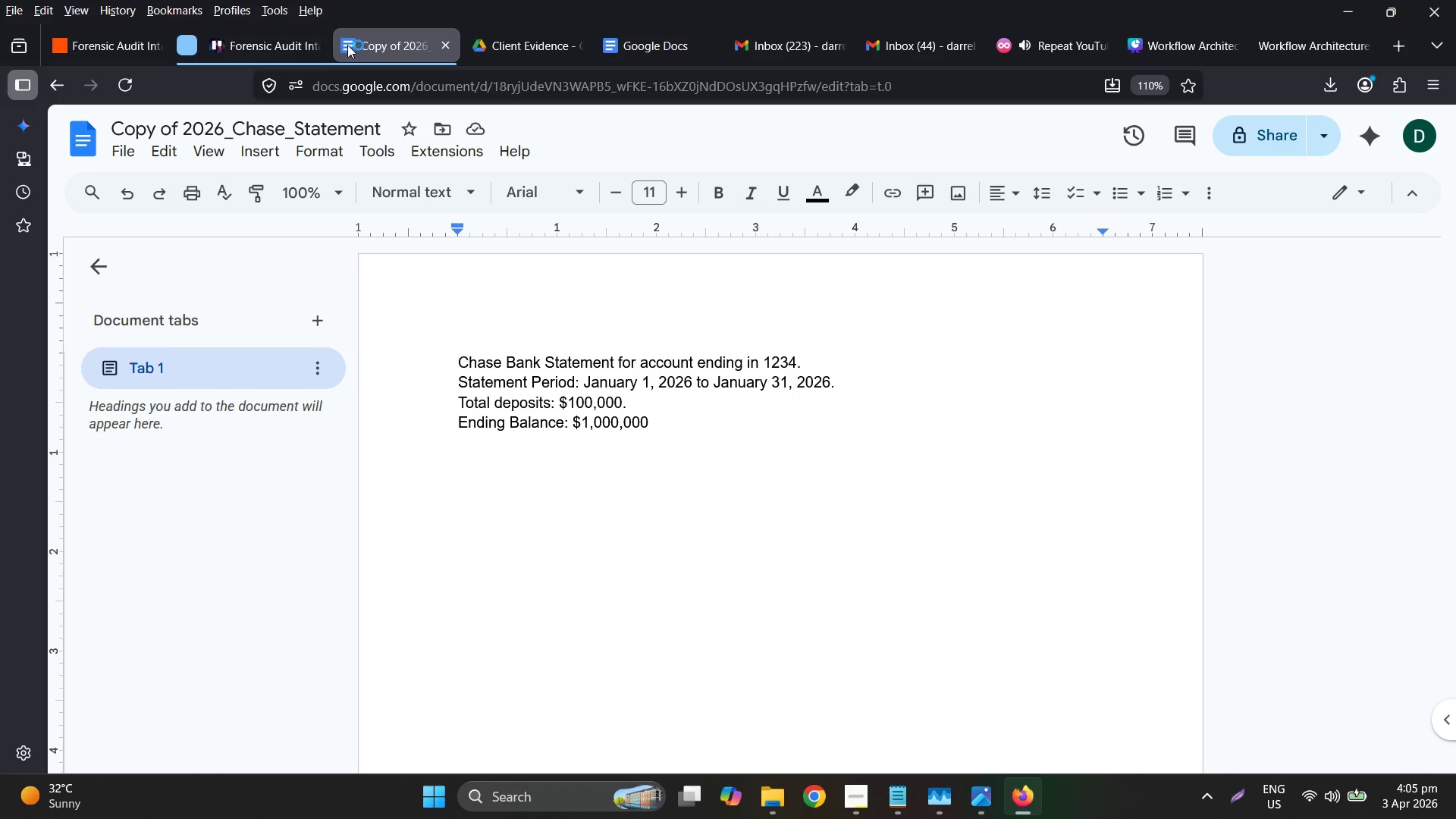 
left_click([234, 46])
 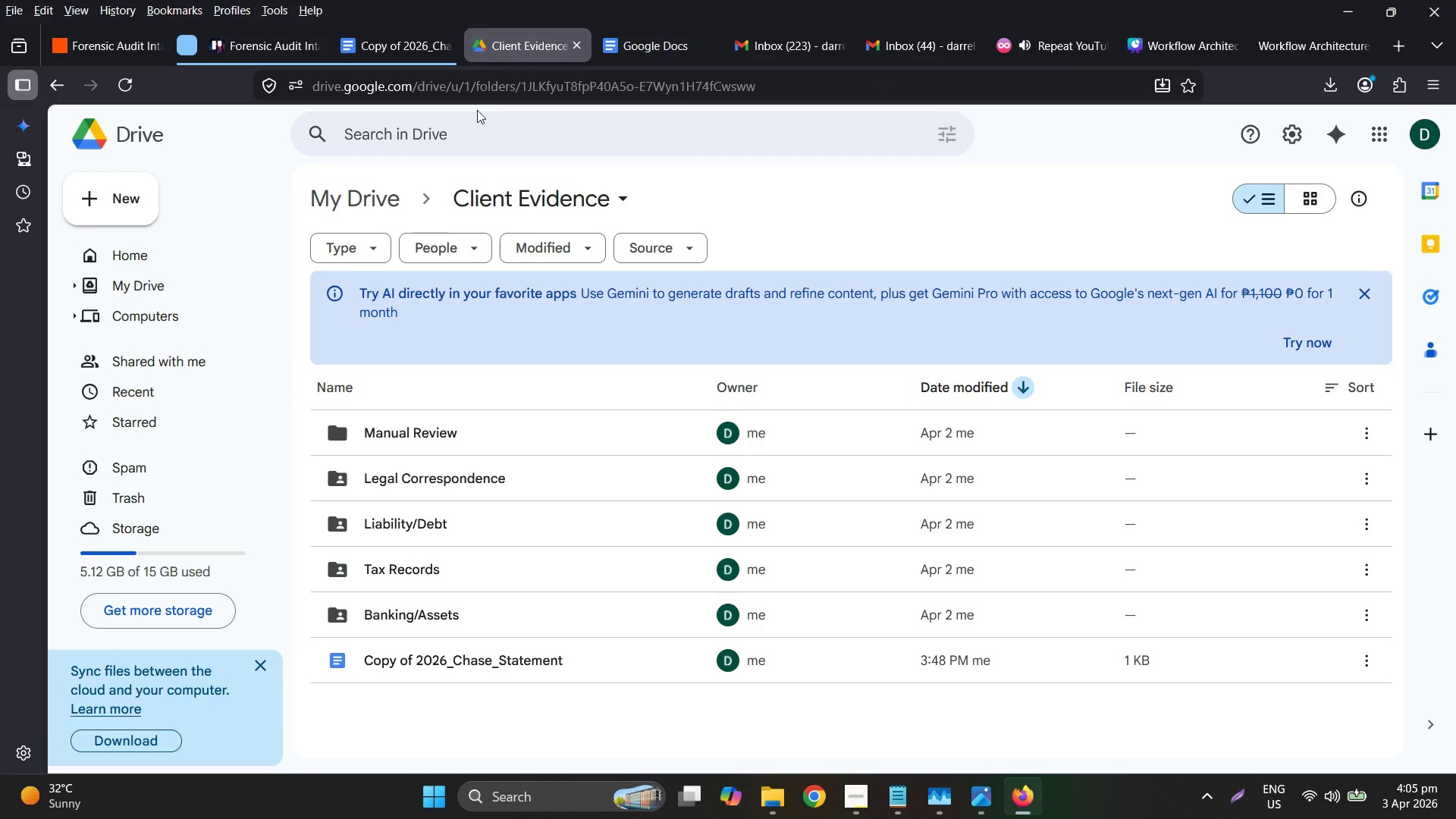 
right_click([466, 662])
 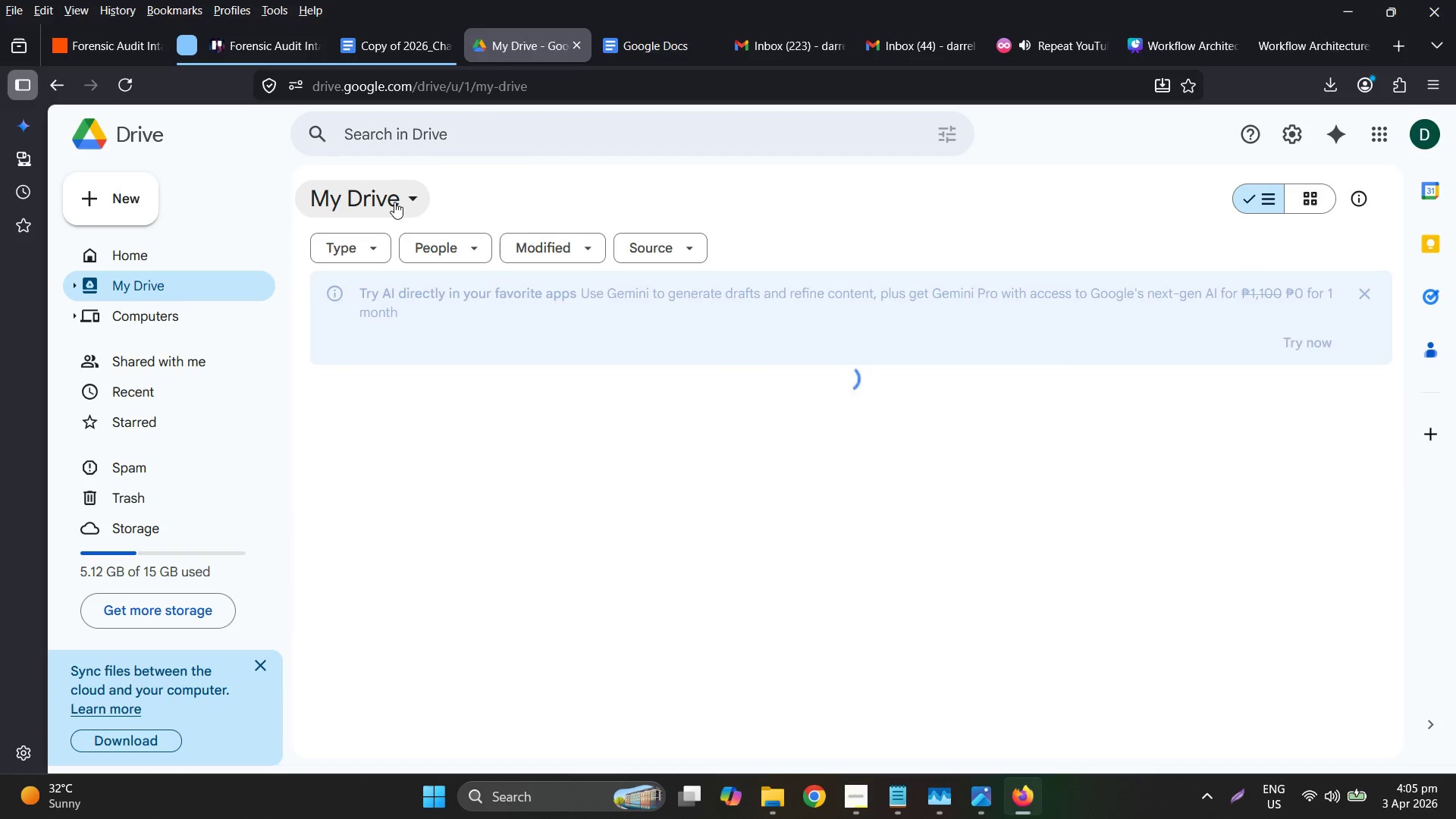 
scroll: coordinate [603, 553], scroll_direction: down, amount: 1.0
 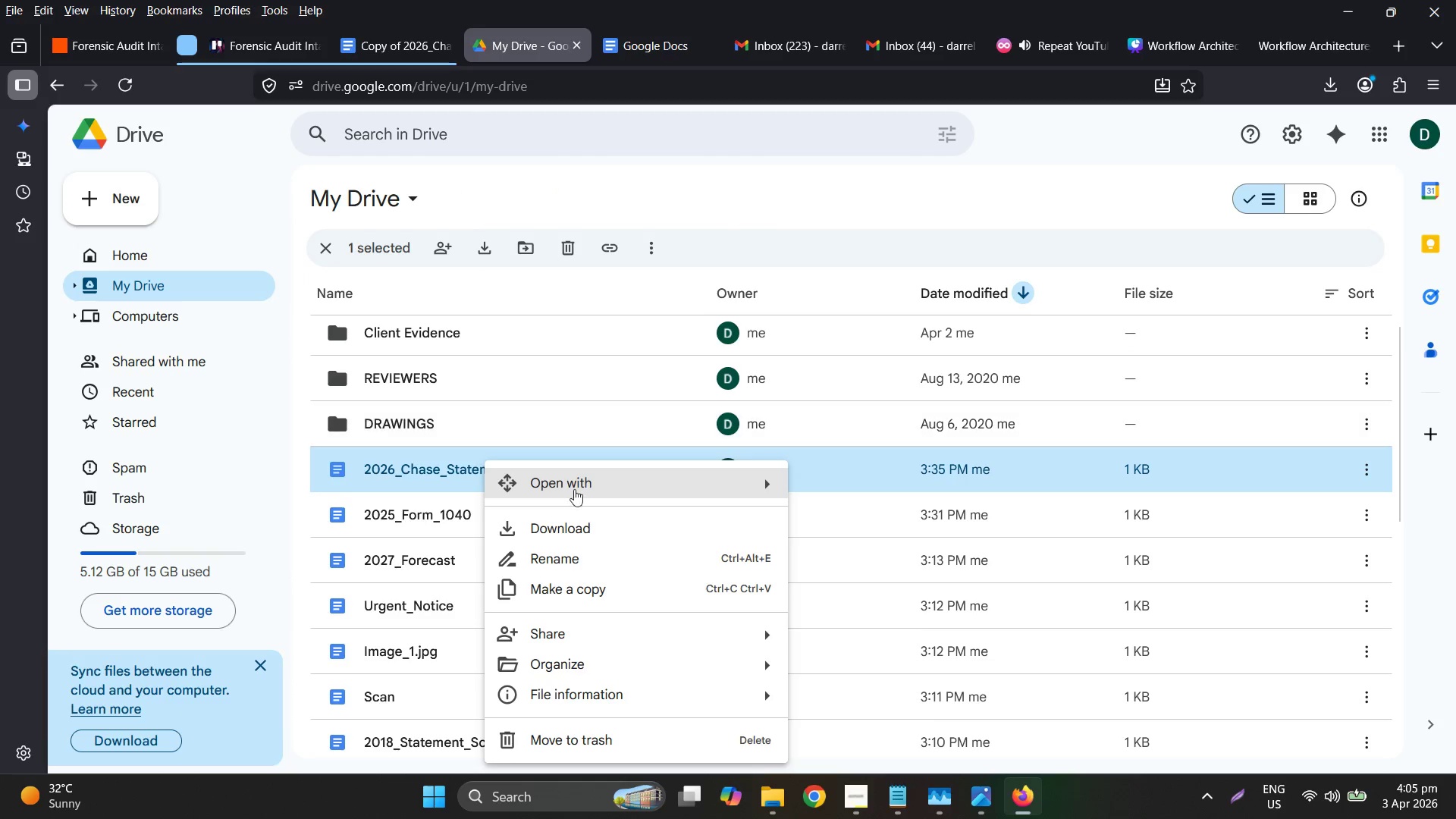 
left_click([613, 586])
 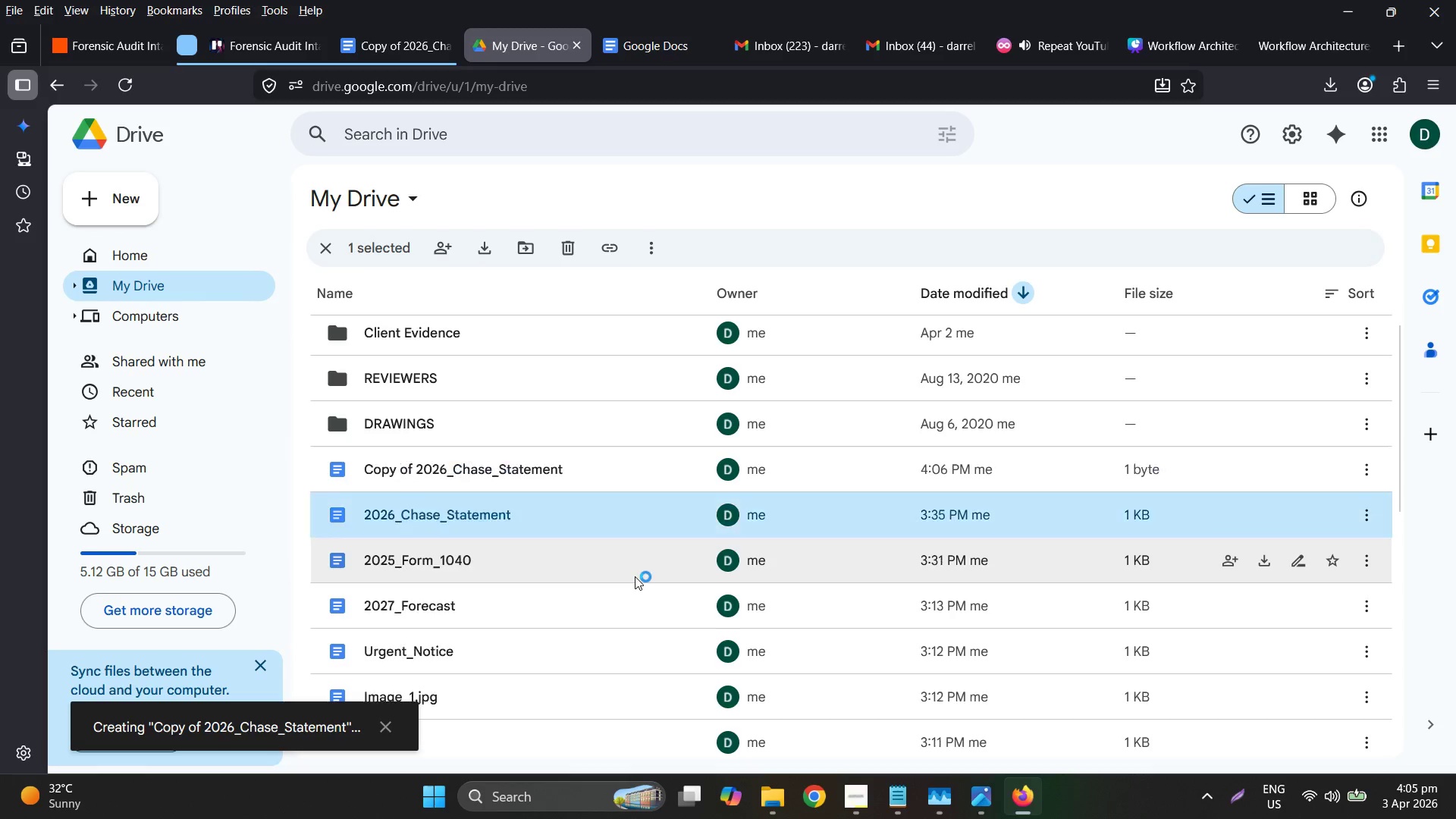 
wait(7.05)
 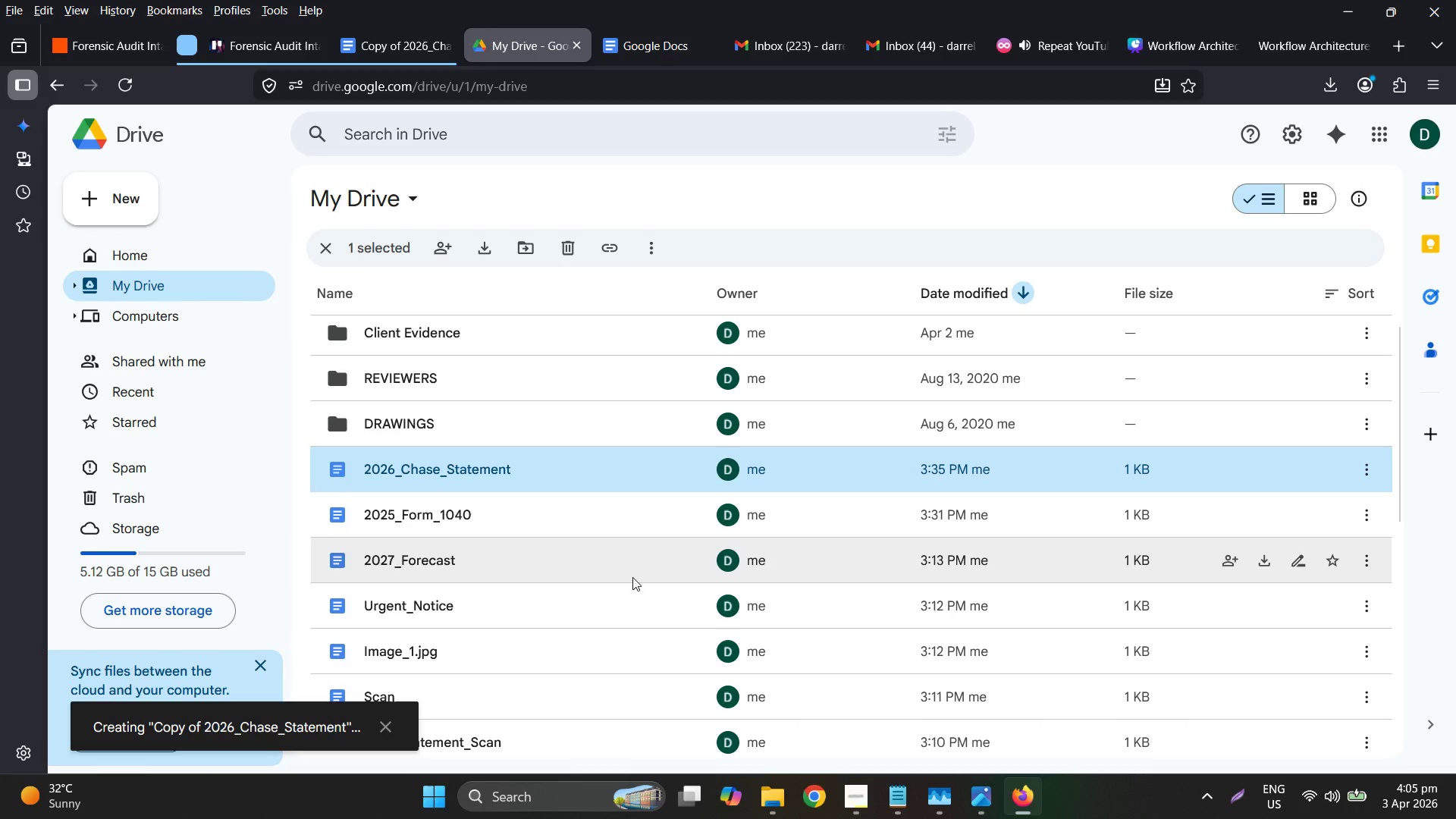 
scroll: coordinate [606, 541], scroll_direction: up, amount: 2.0
 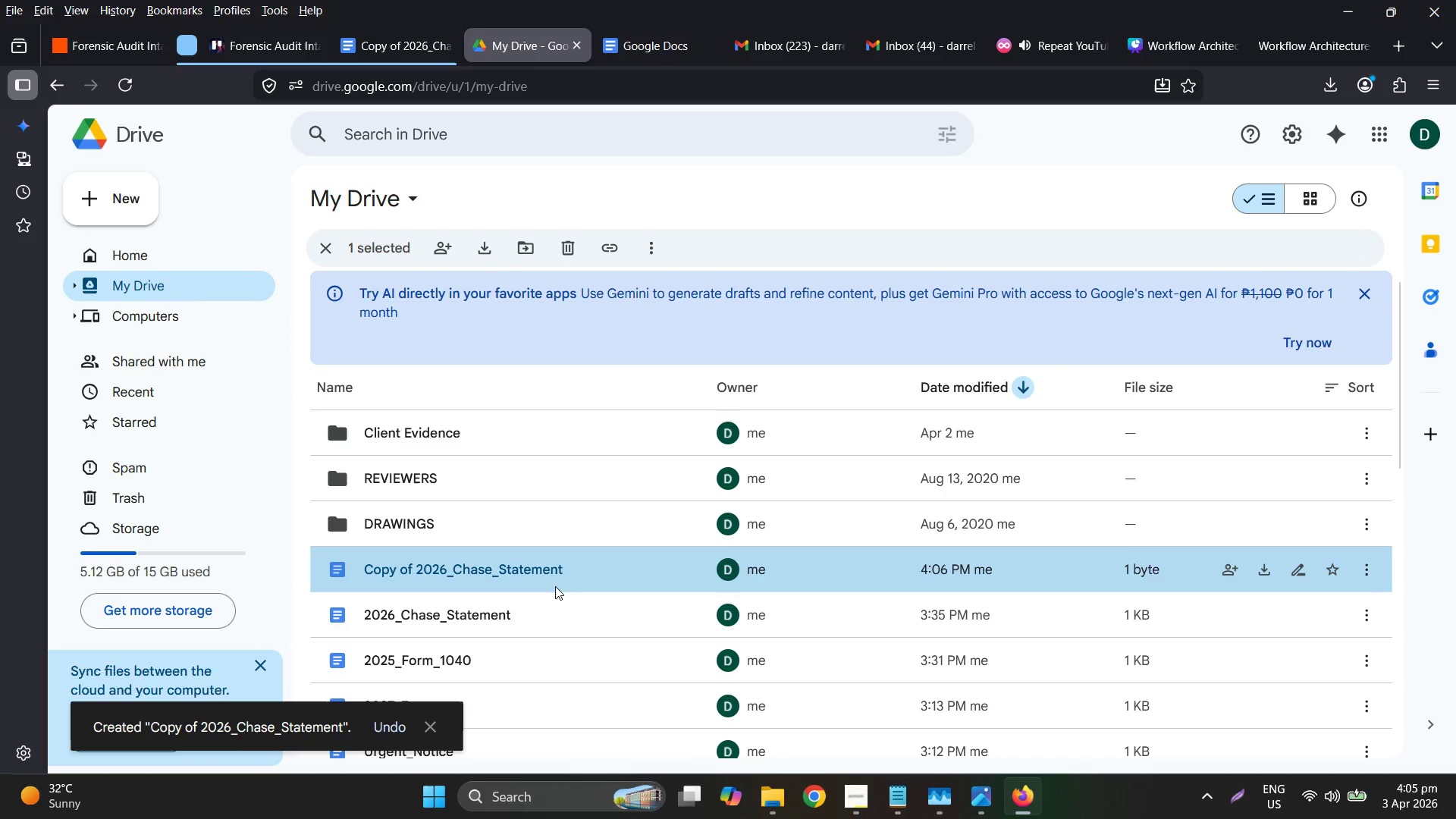 
left_click_drag(start_coordinate=[545, 576], to_coordinate=[520, 431])
 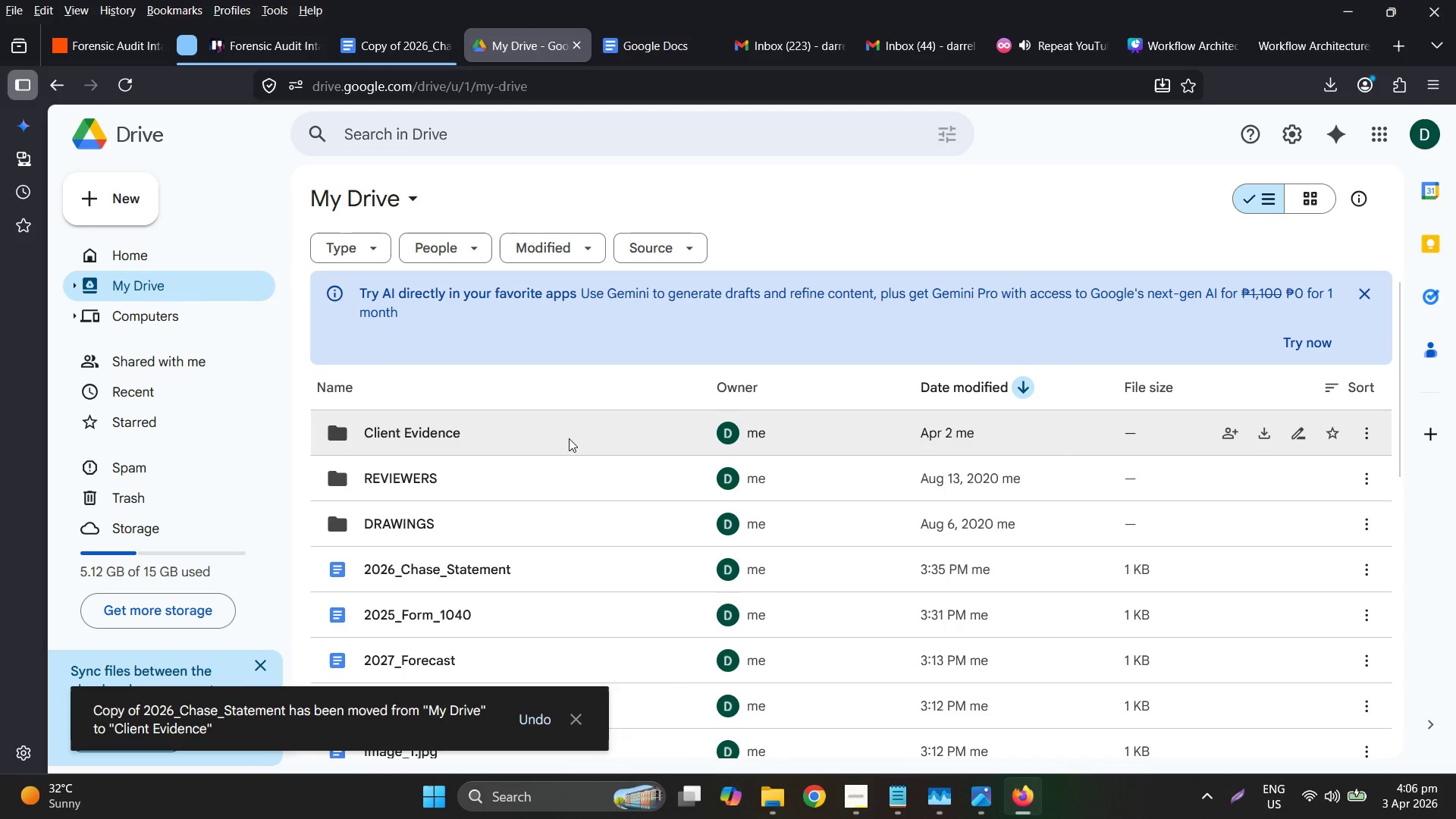 
double_click([566, 435])
 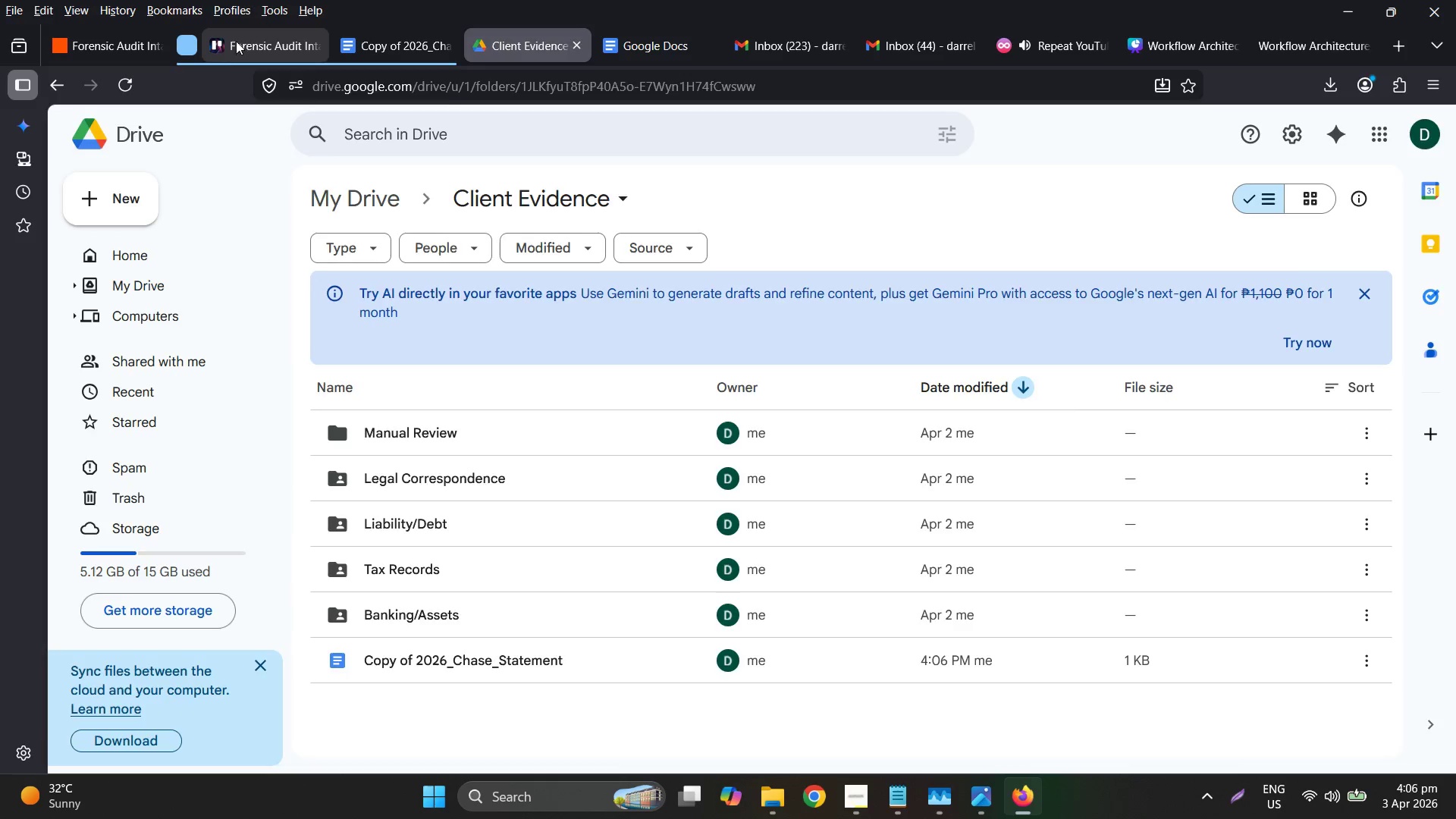 
mouse_move([377, 59])
 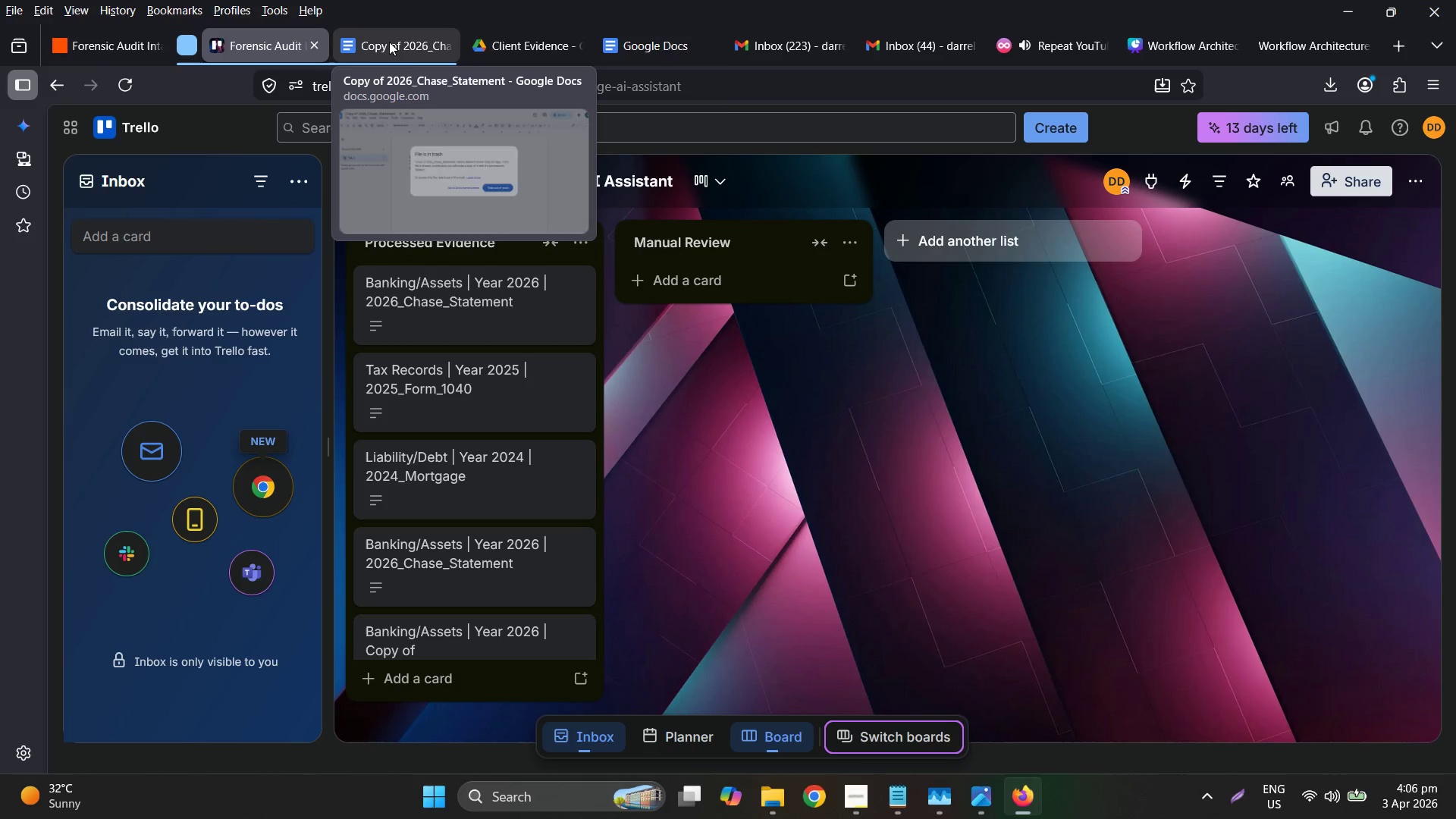 
left_click([507, 56])
 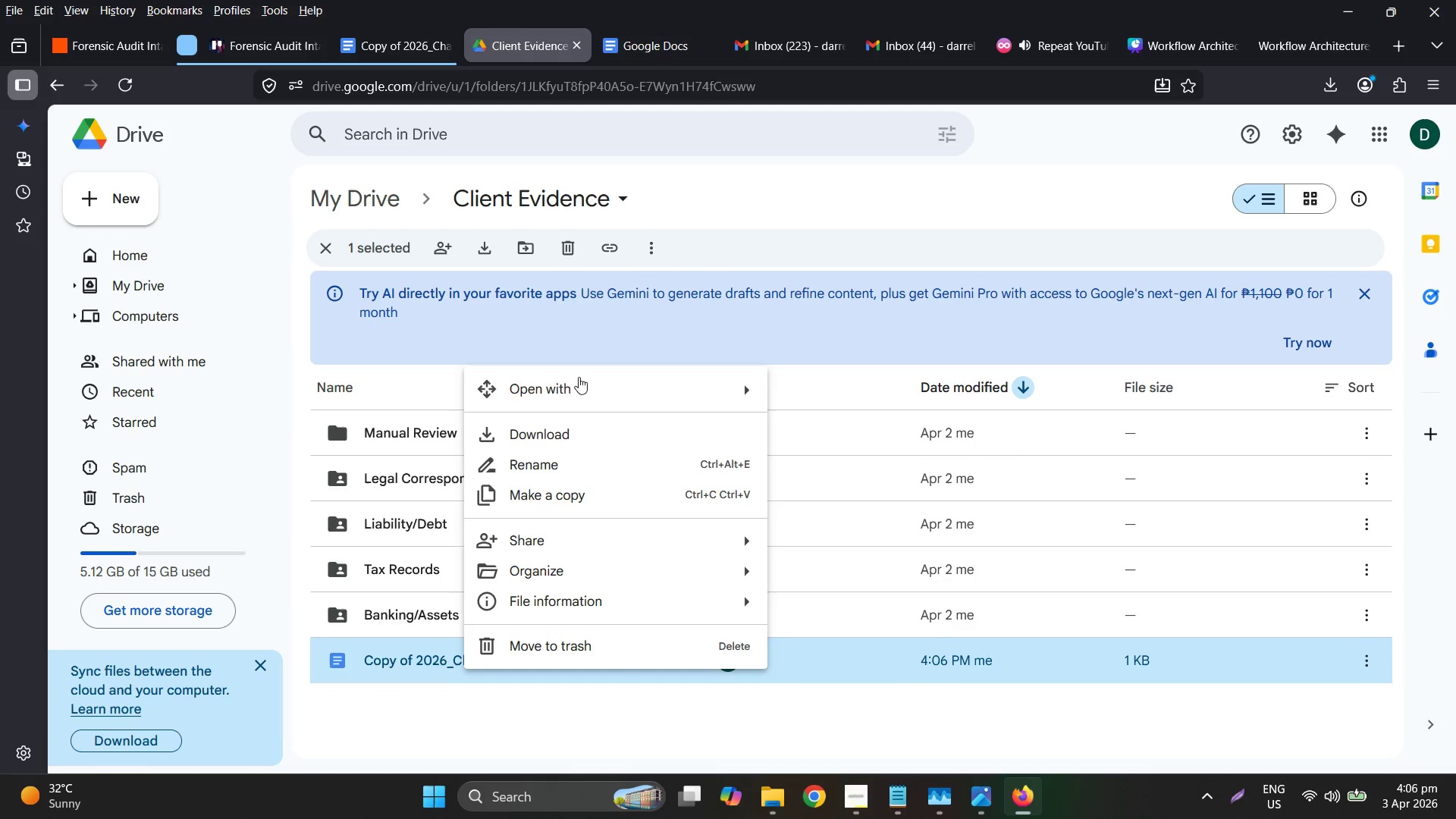 
left_click([573, 455])
 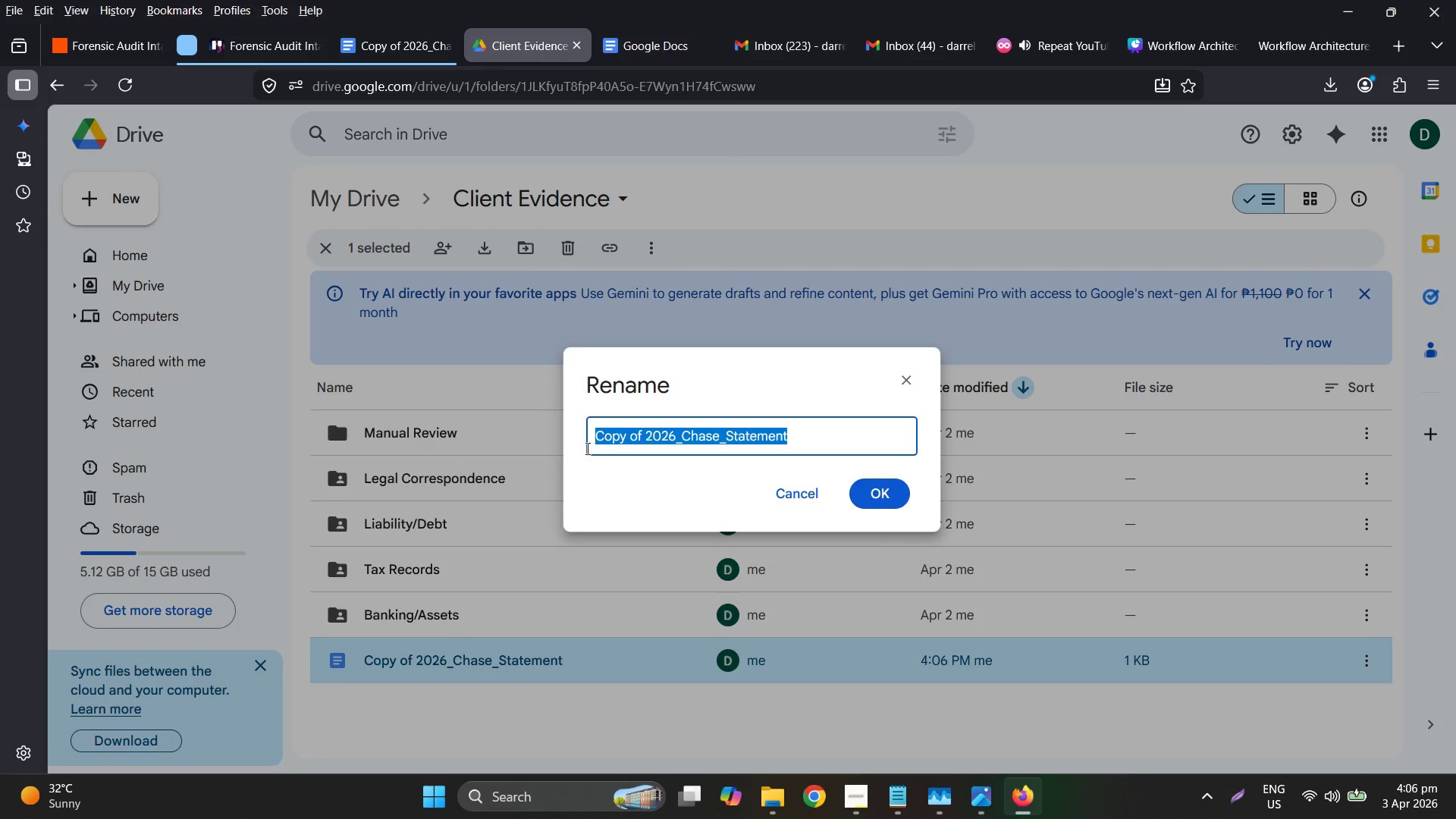 
left_click([592, 447])
 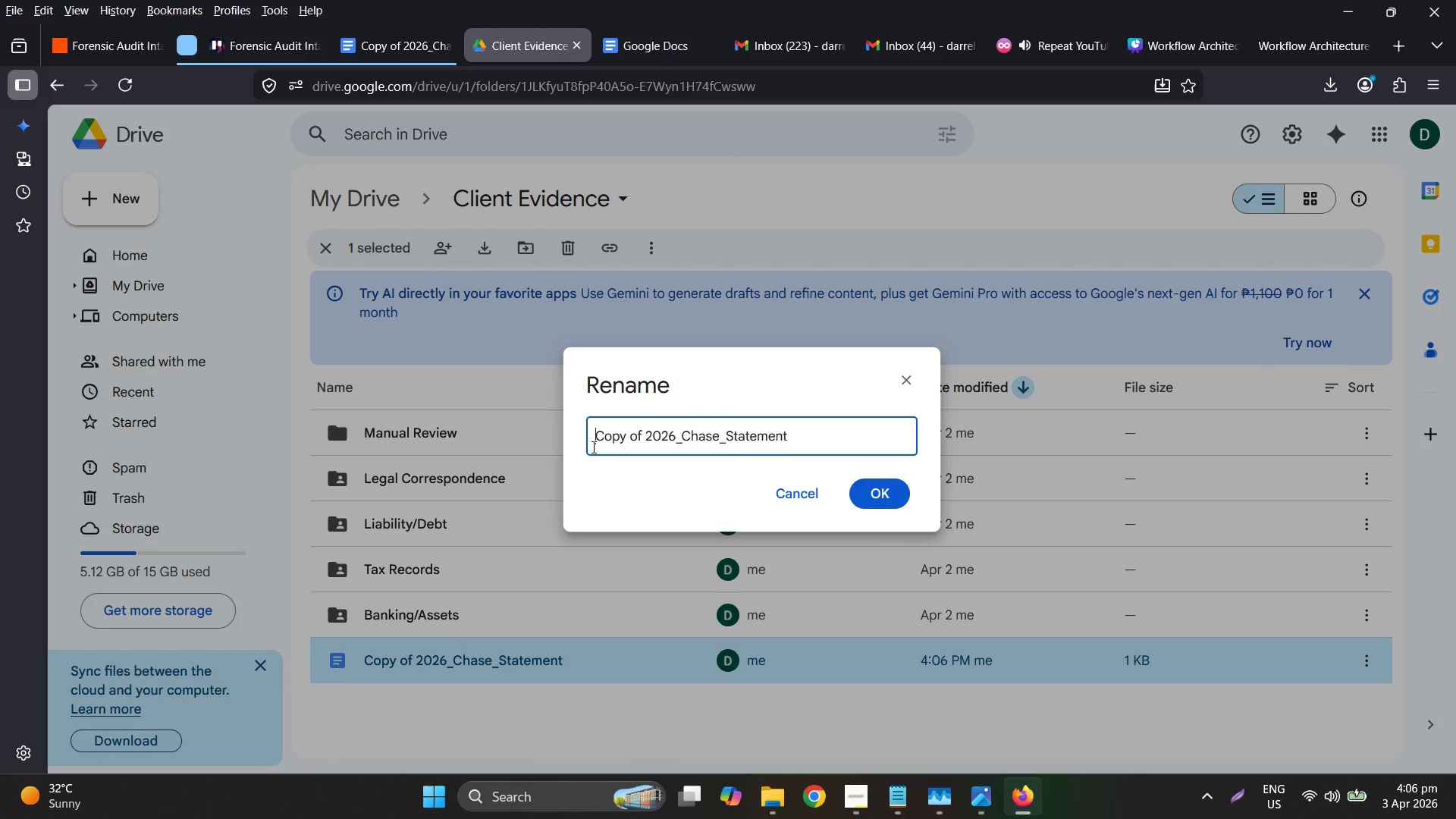 
type(Th)
 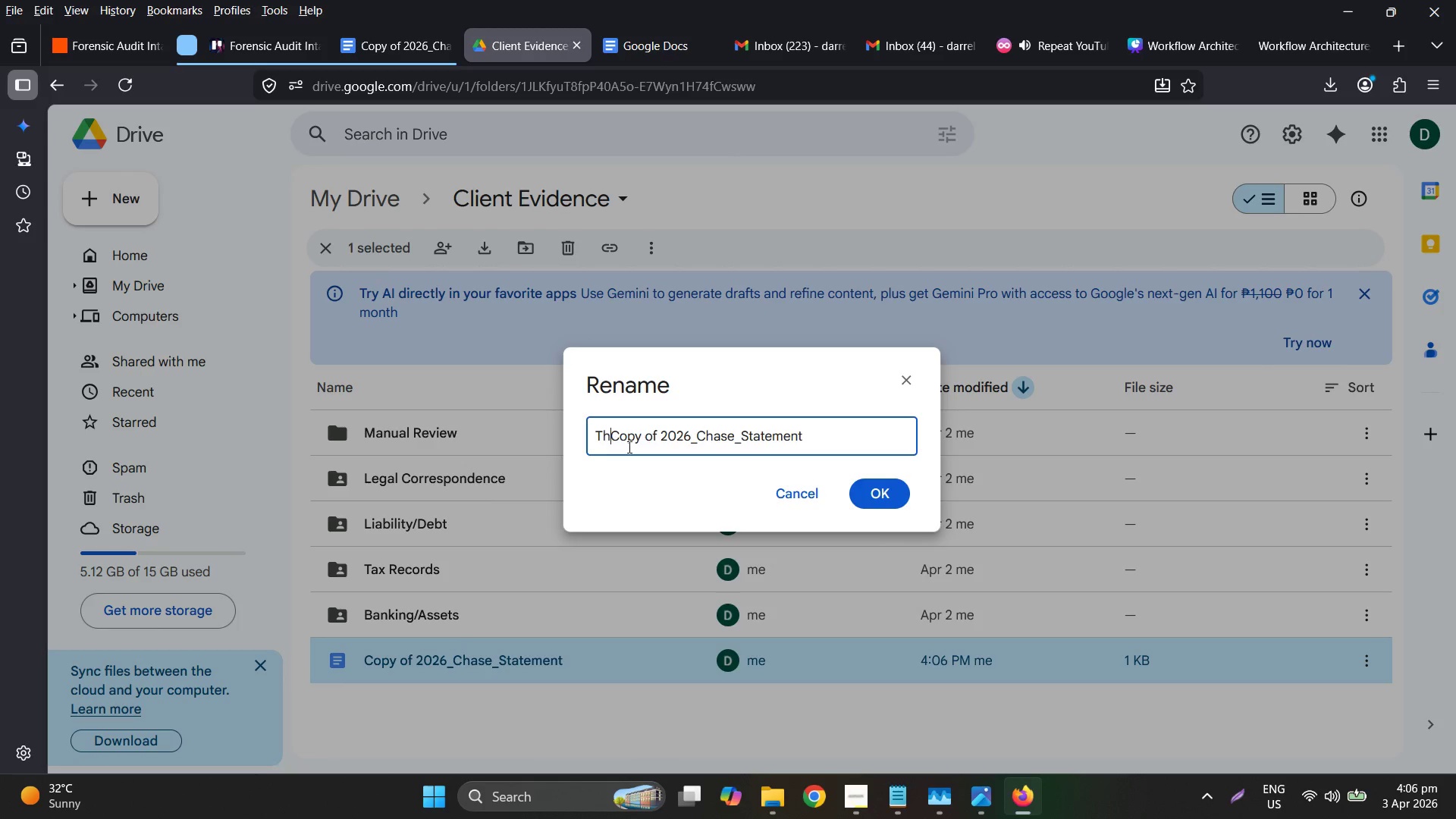 
key(E)
 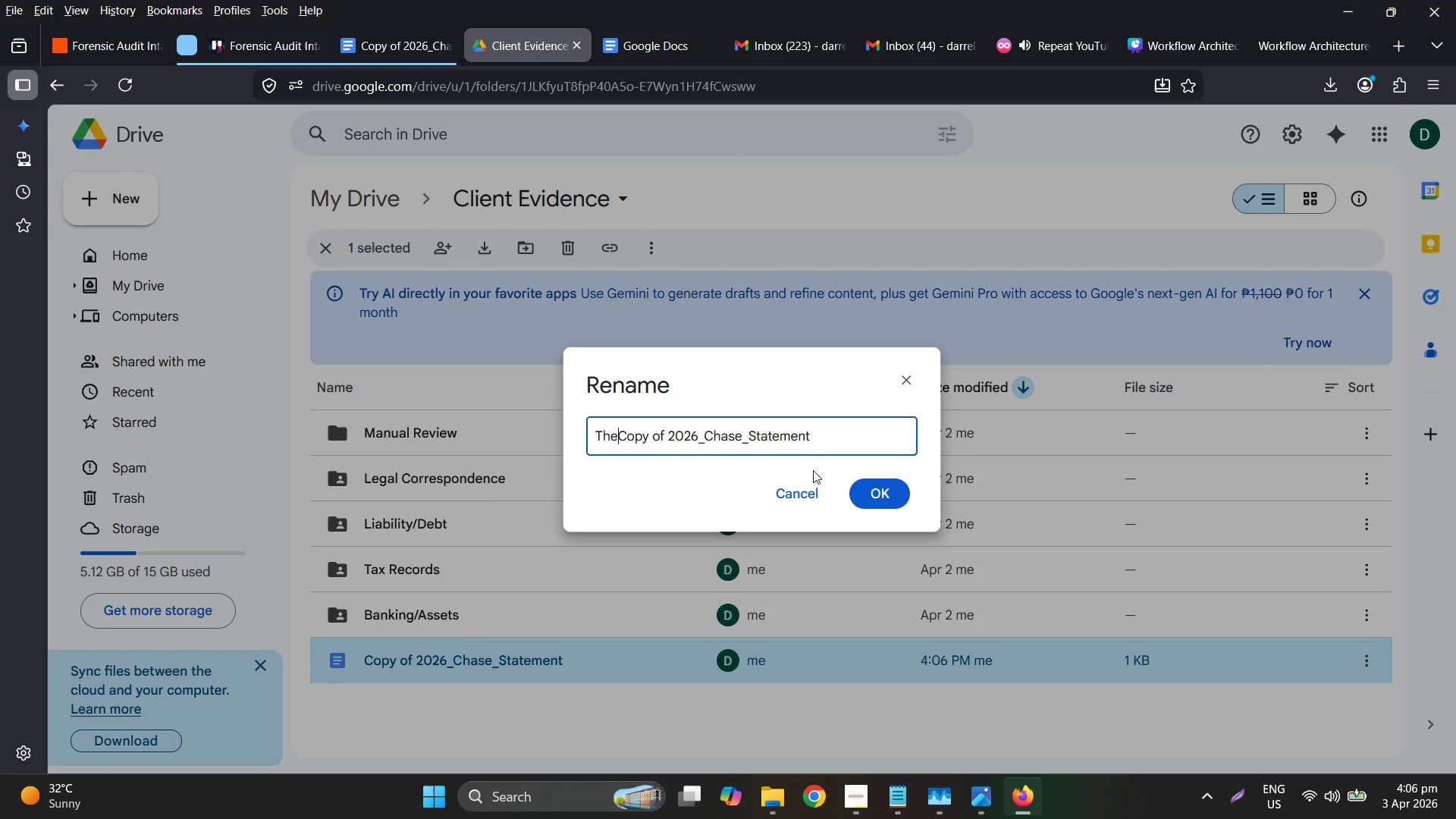 
key(Space)
 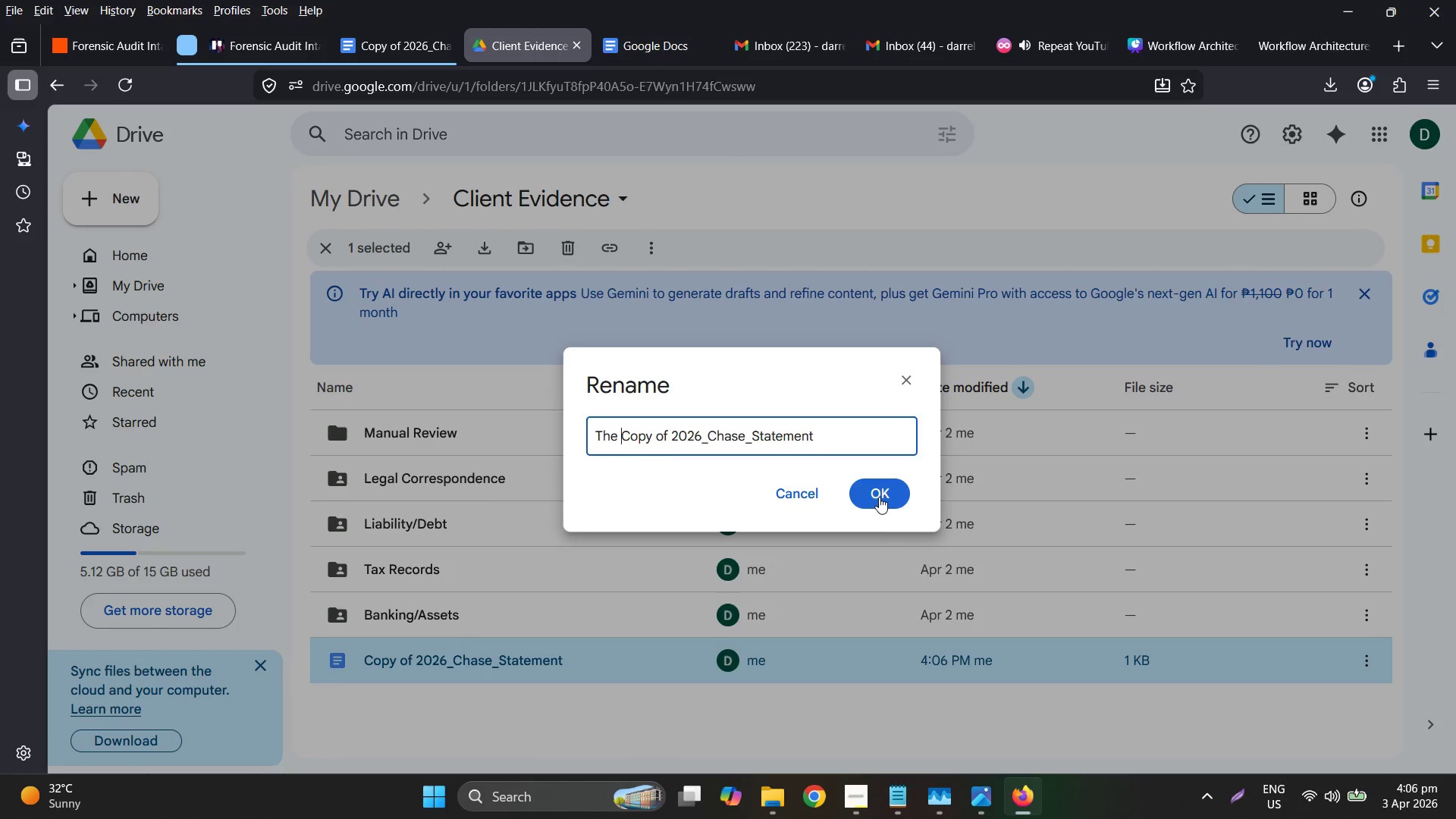 
left_click([879, 497])
 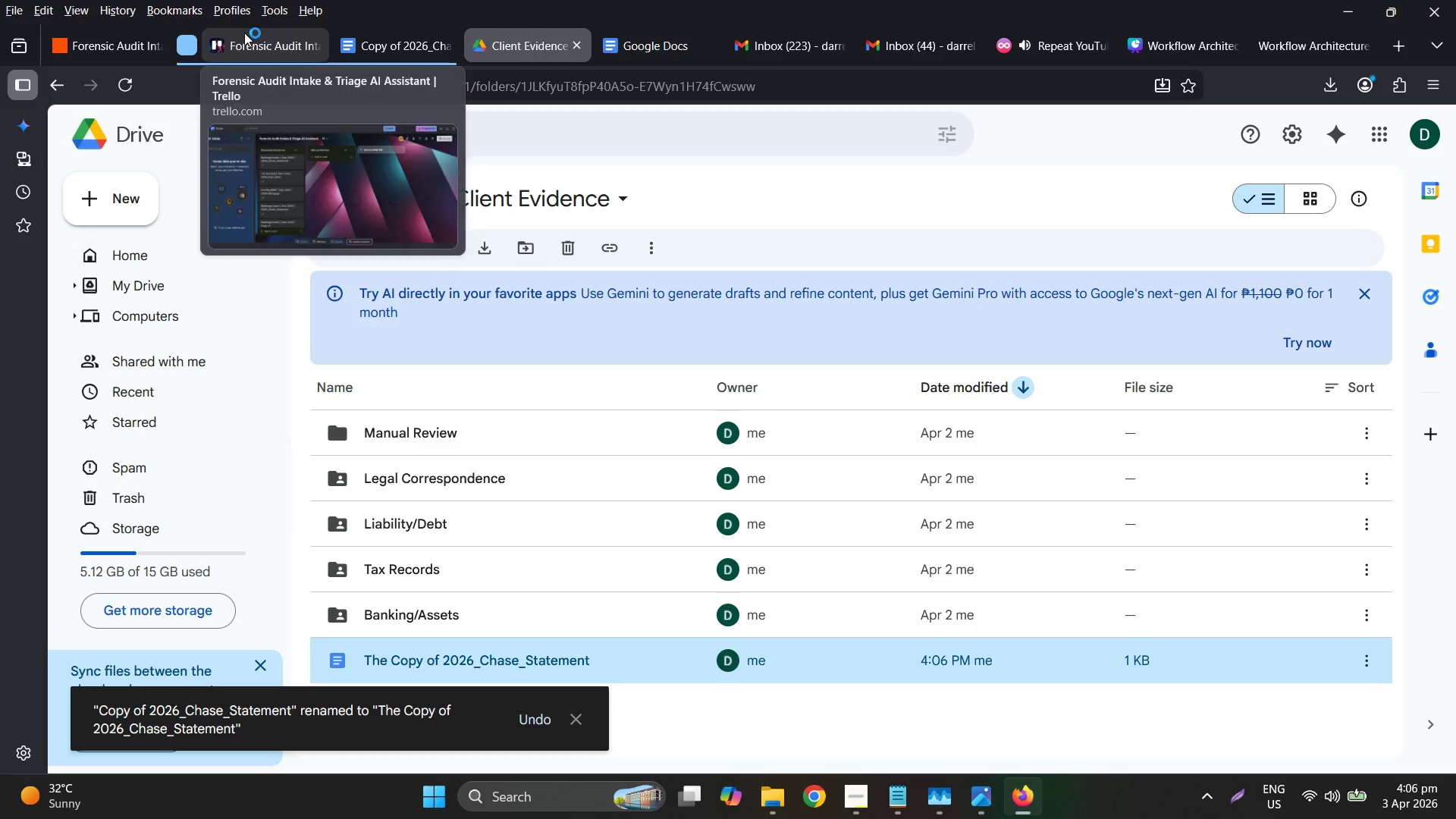 
left_click([244, 32])
 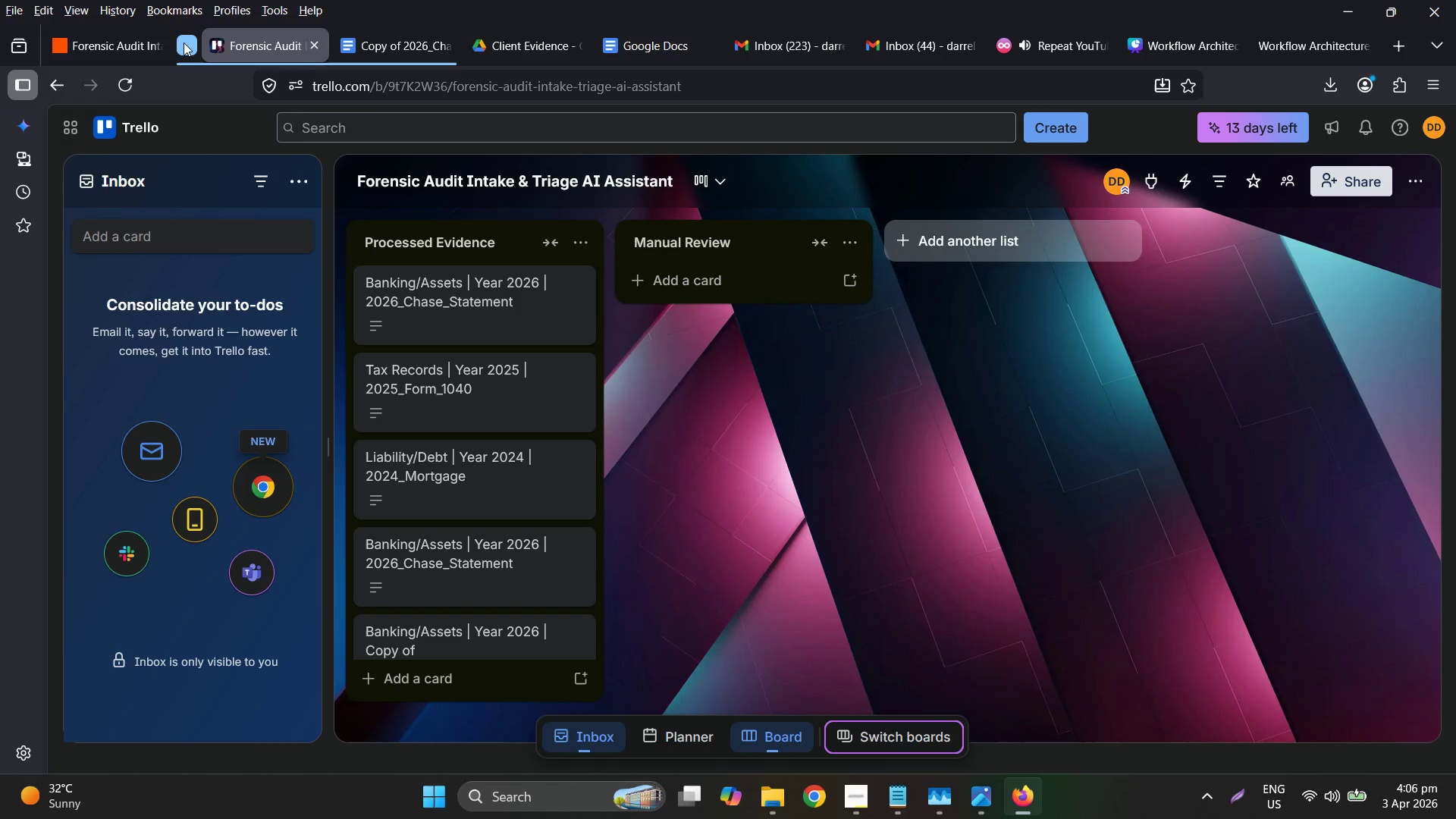 
left_click([145, 46])
 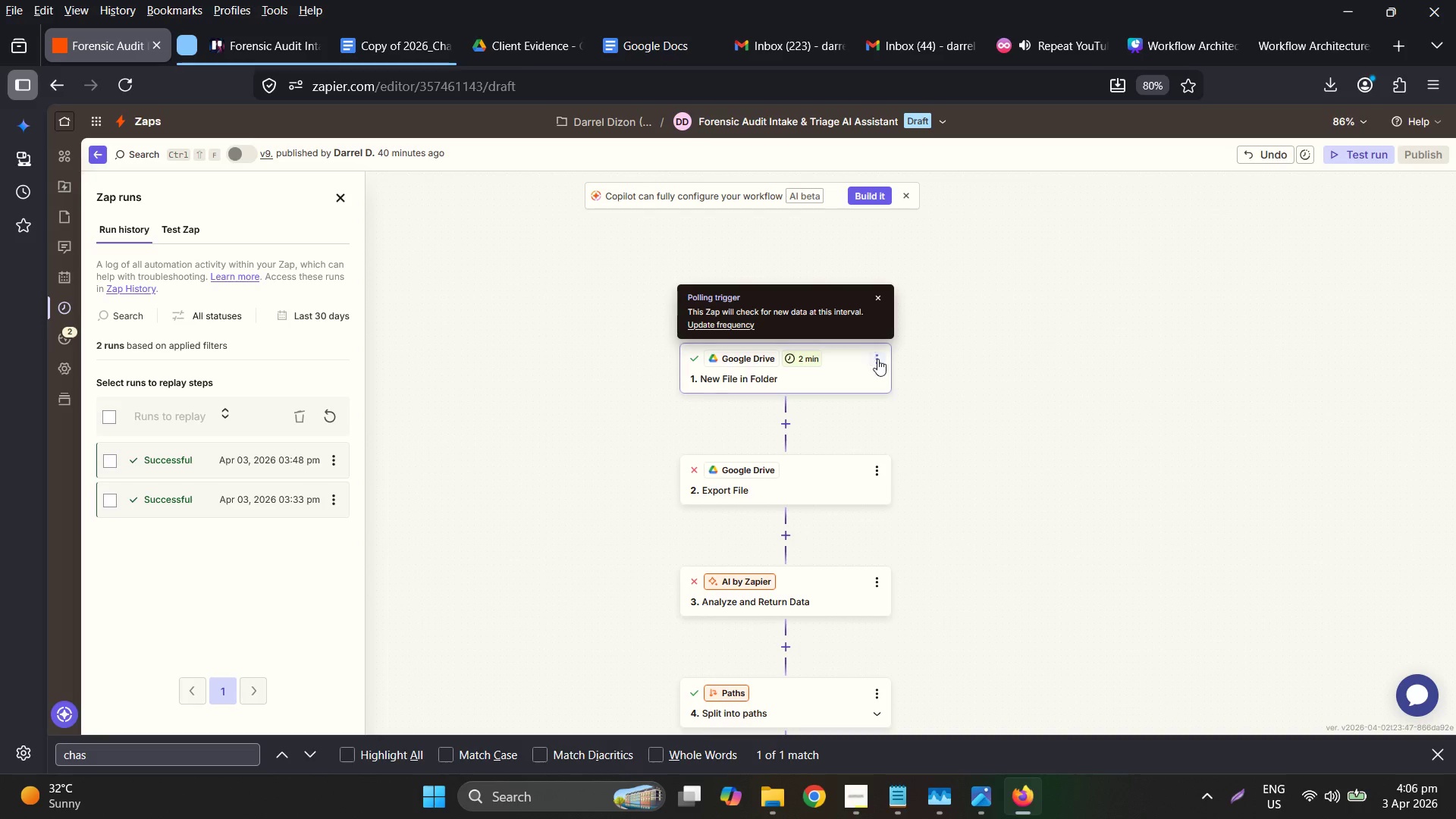 
left_click([834, 384])
 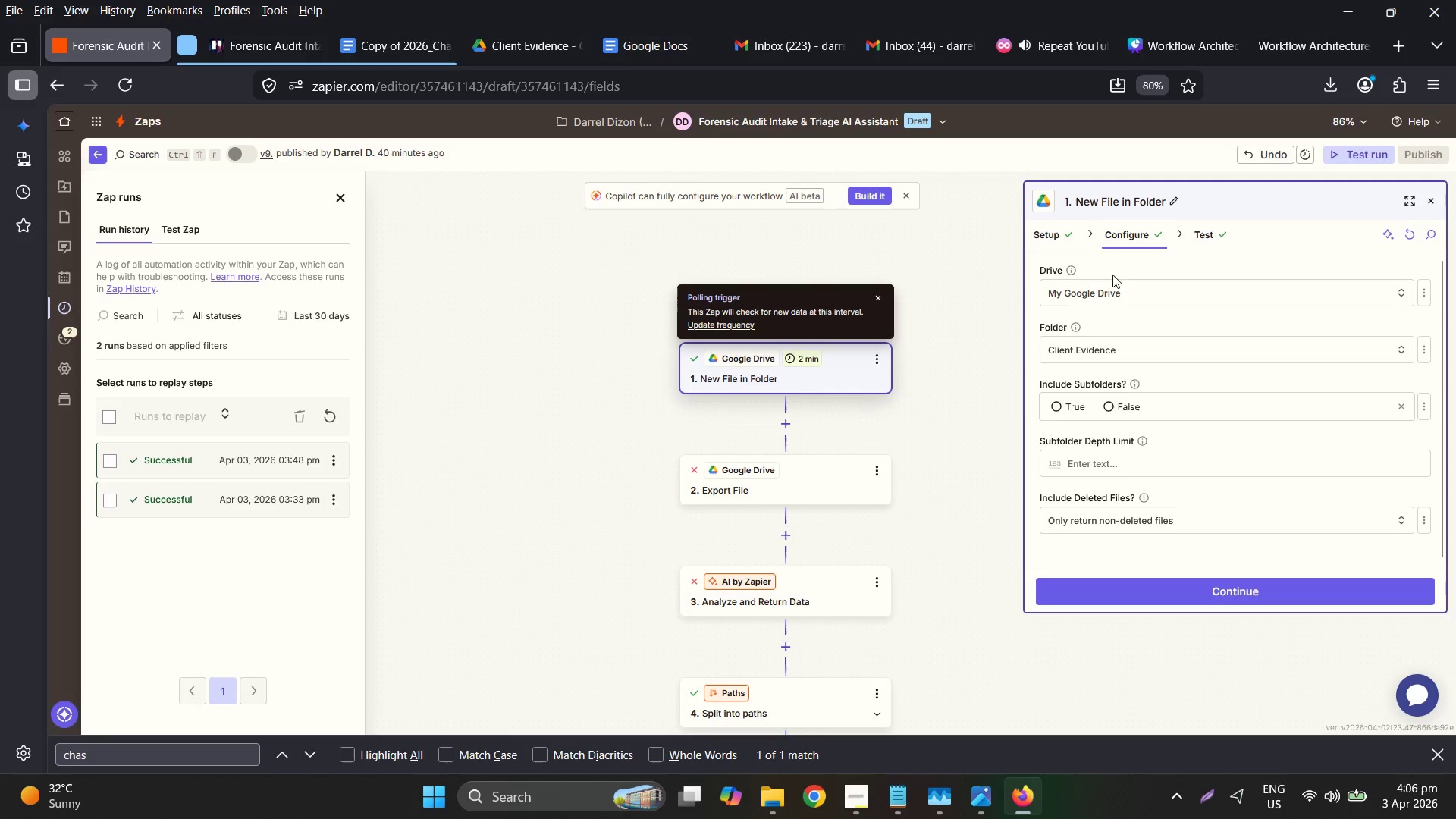 
left_click([1198, 236])
 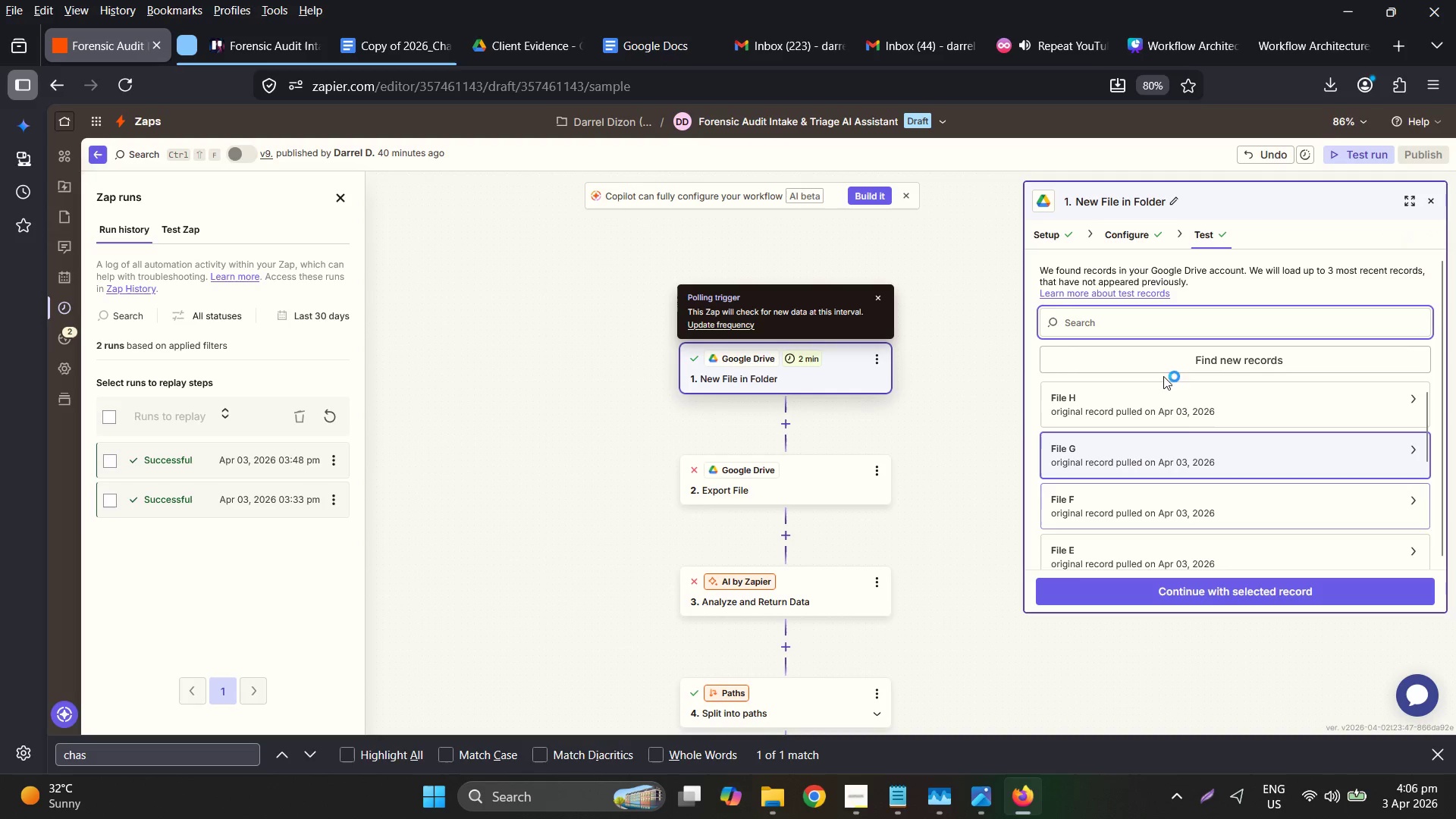 
left_click([1206, 341])
 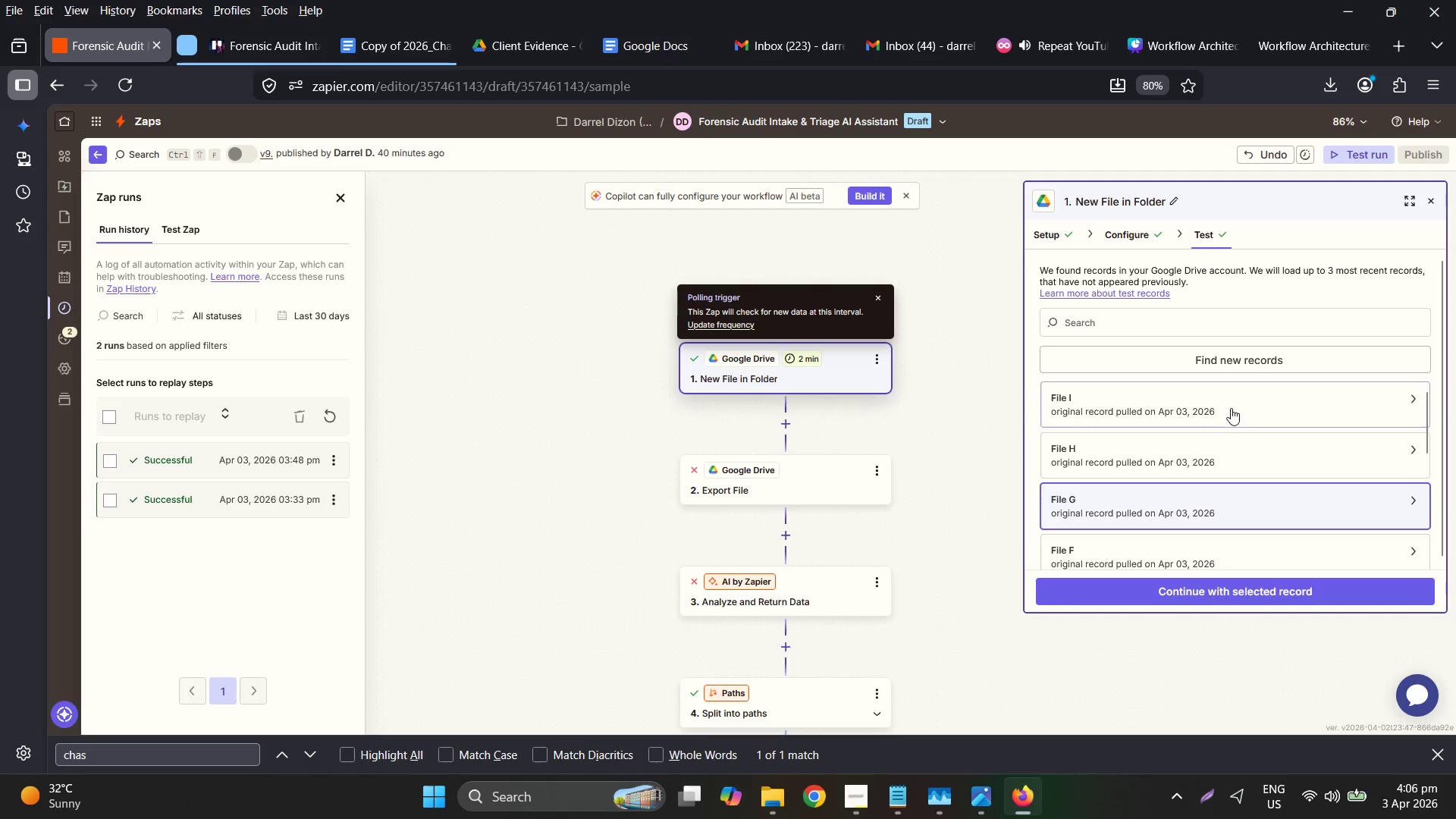 
wait(5.5)
 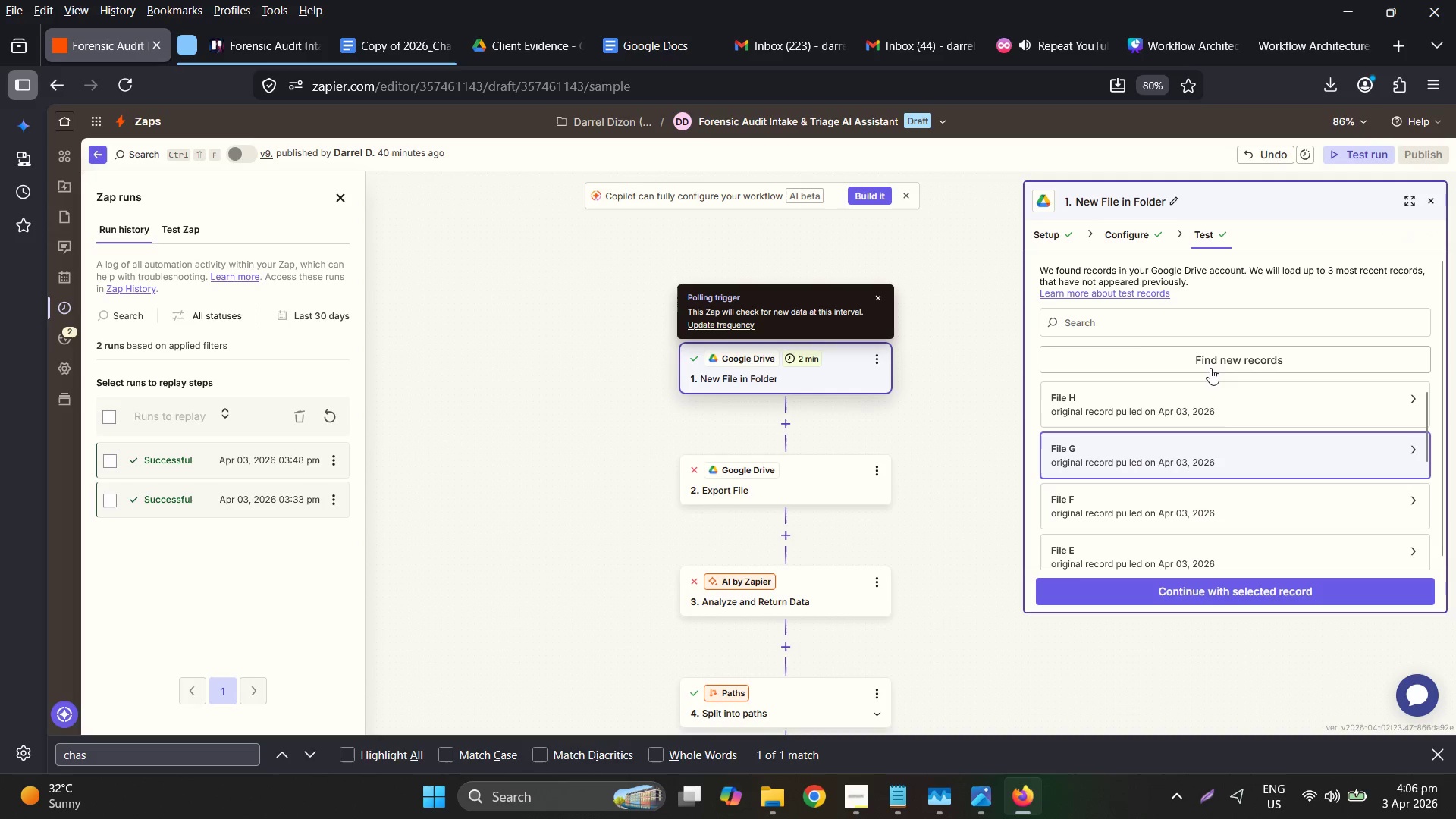 
scroll: coordinate [896, 514], scroll_direction: down, amount: 9.0
 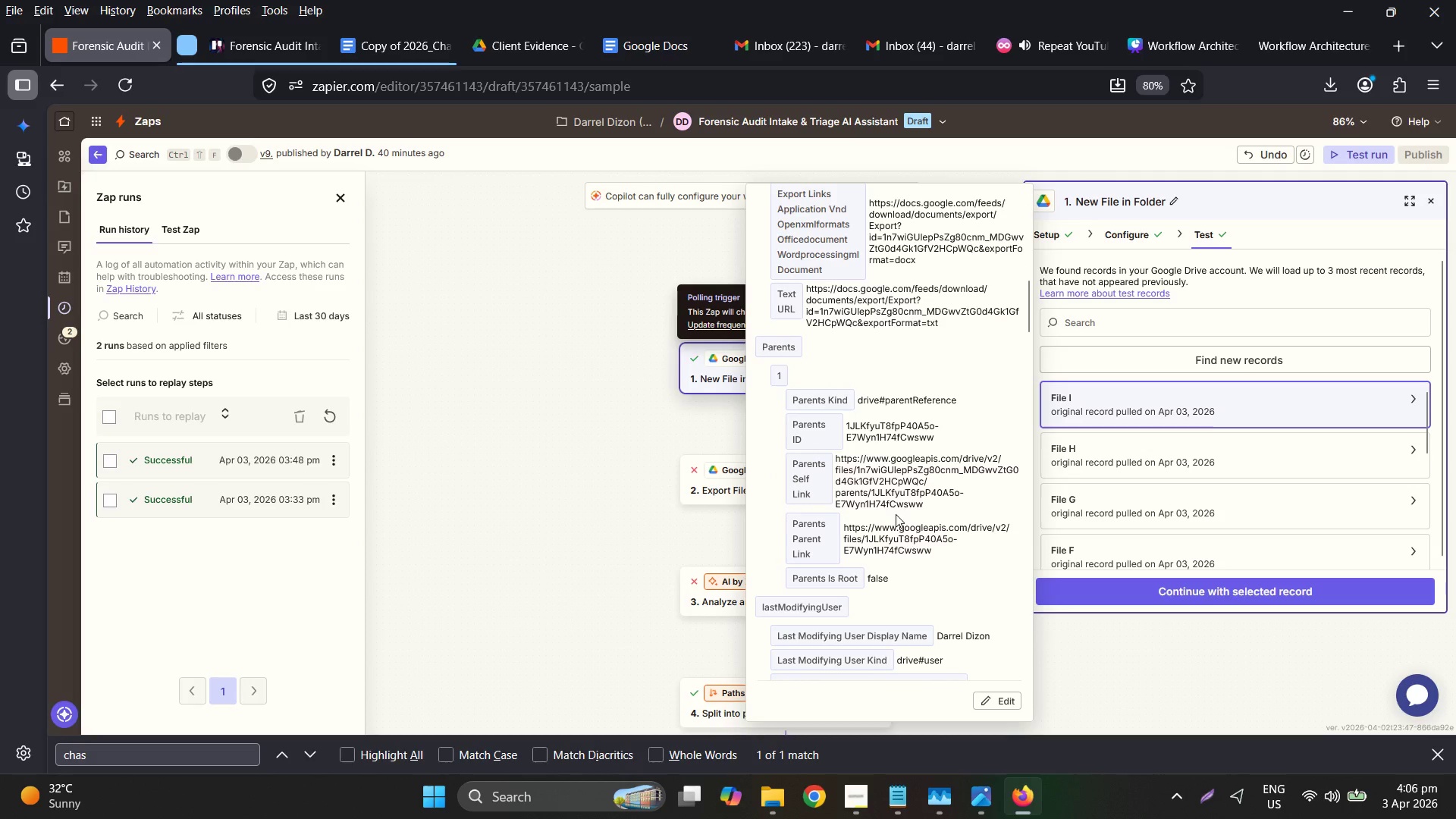 
key(Control+G)
 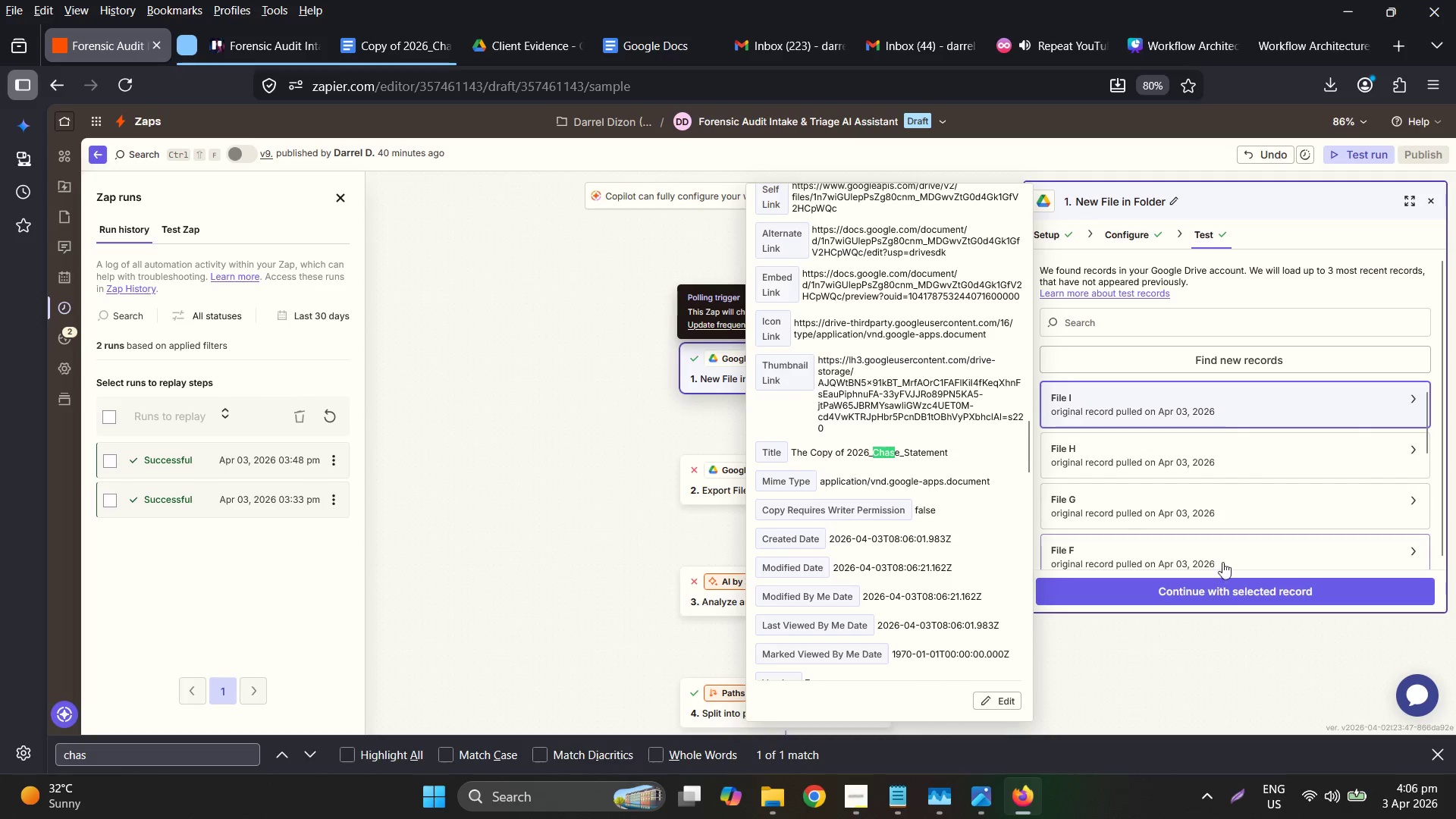 
left_click([1231, 592])
 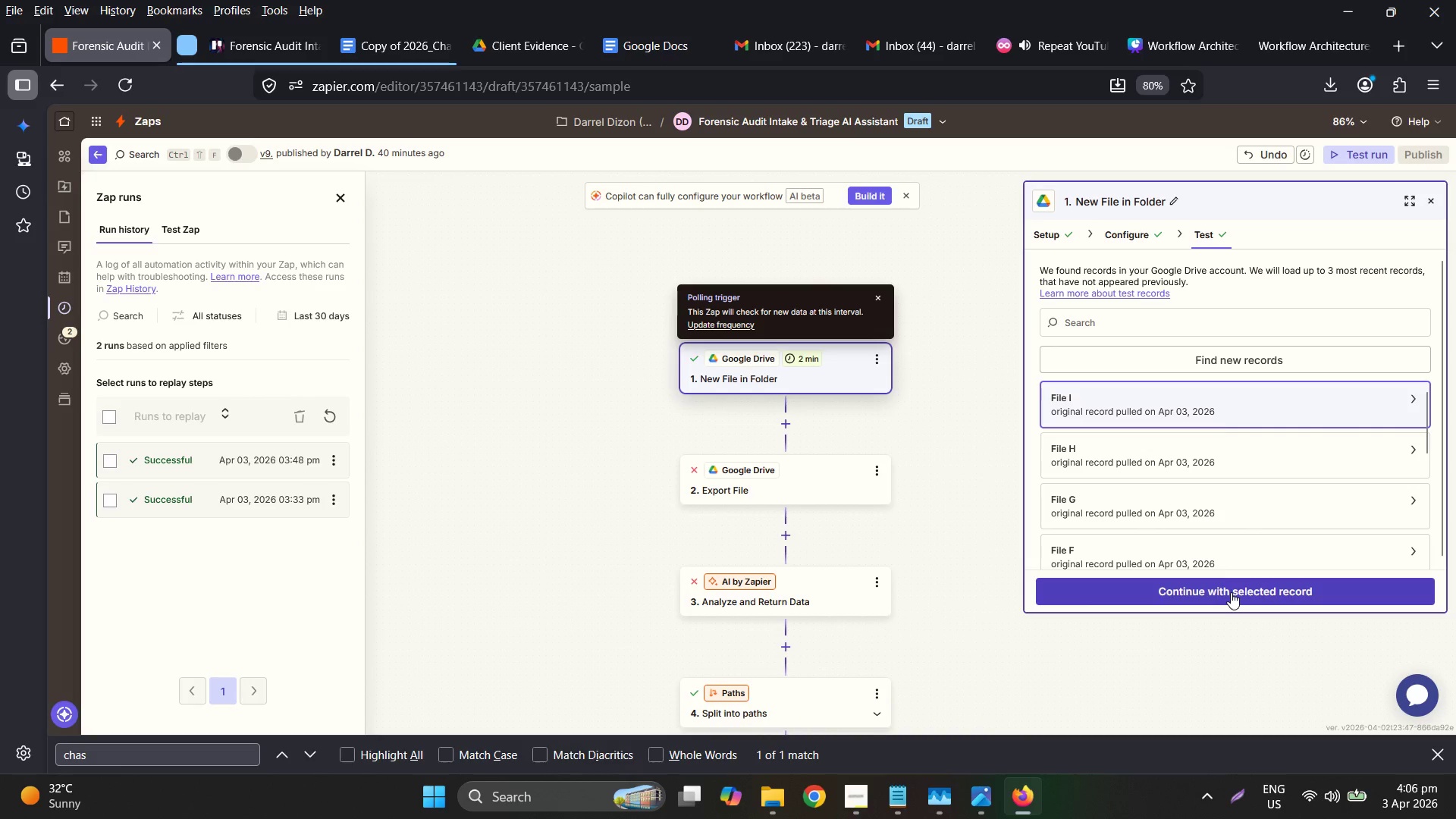 
left_click([1231, 592])
 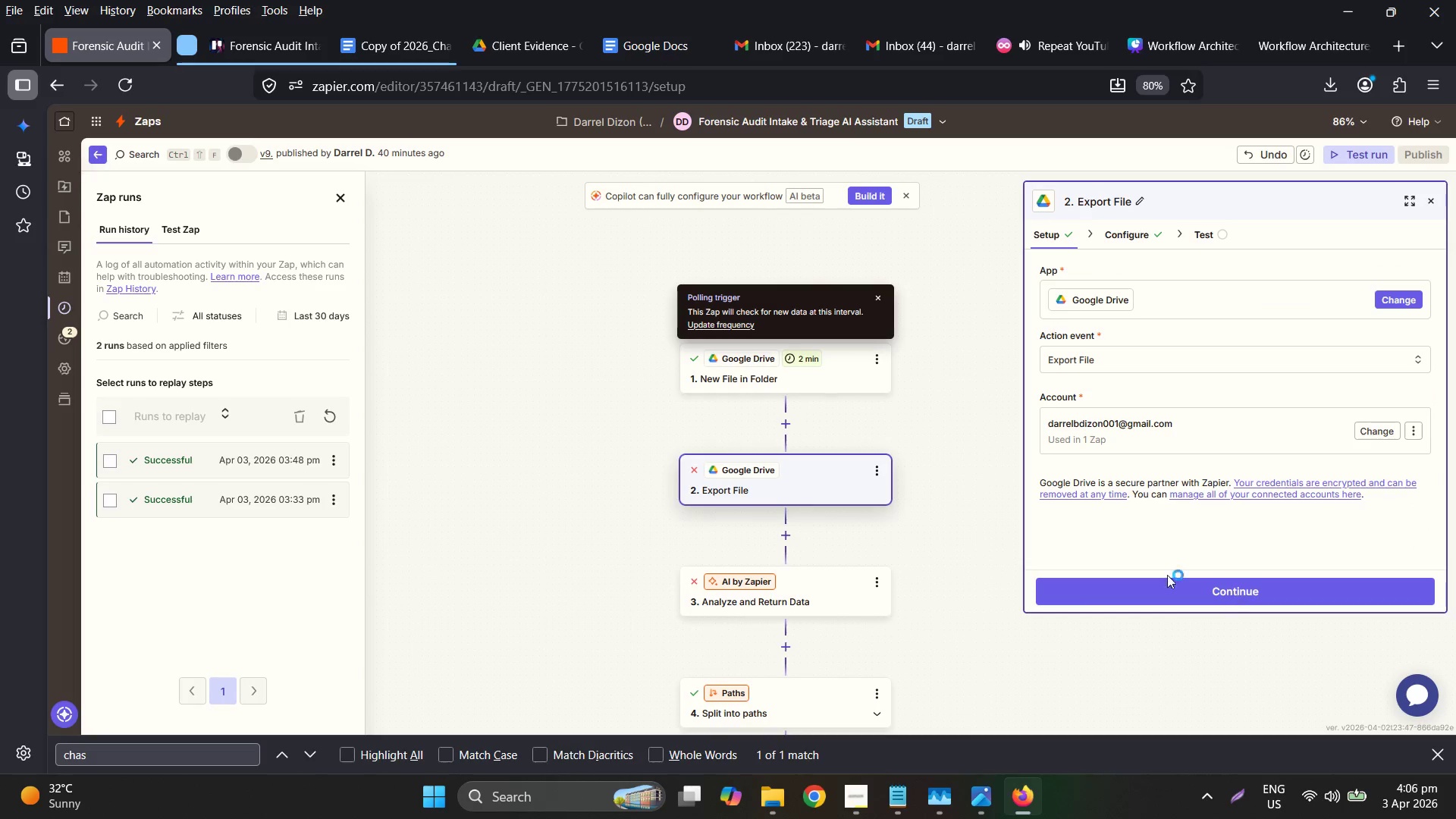 
left_click([878, 477])
 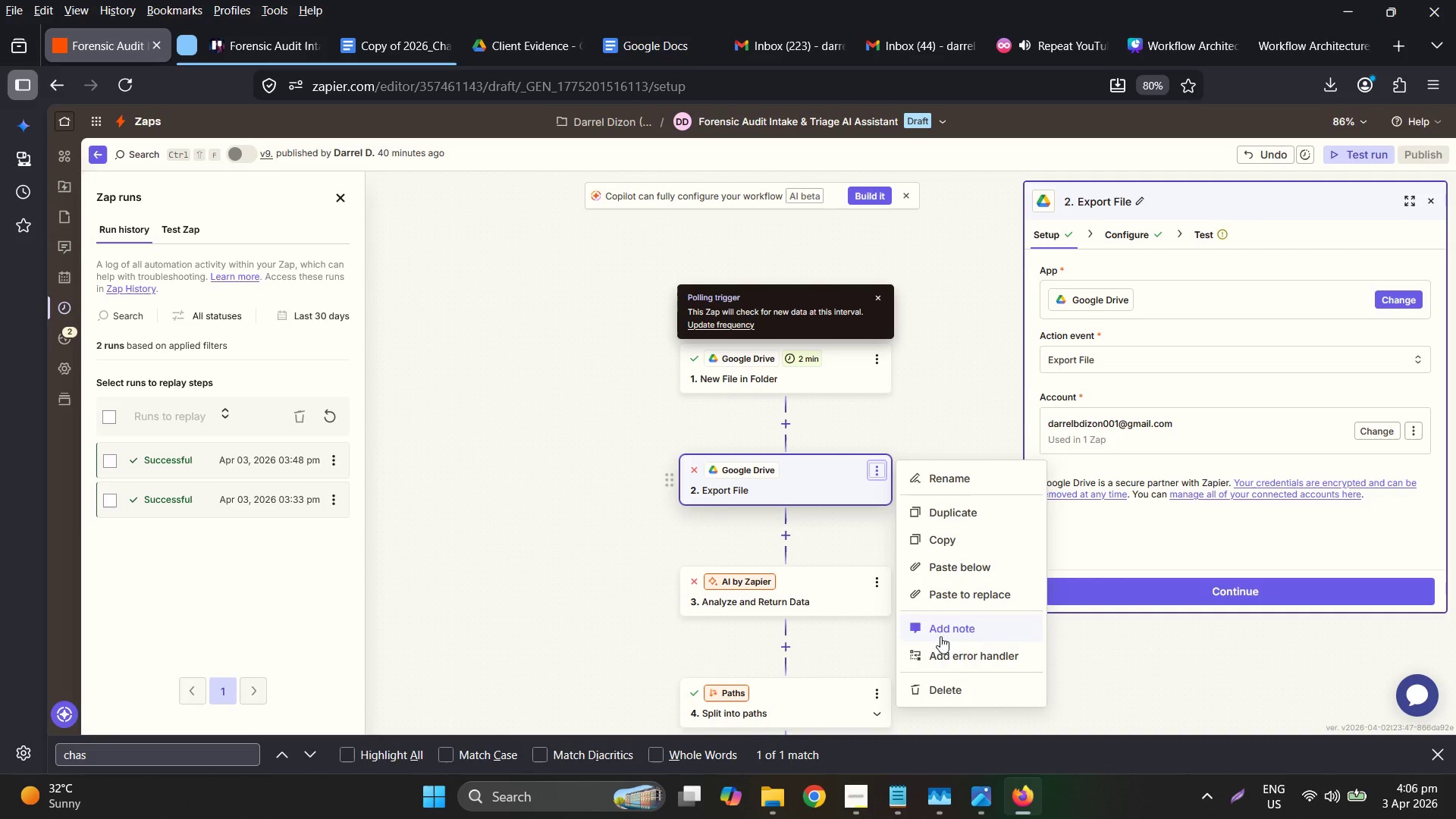 
left_click([943, 687])
 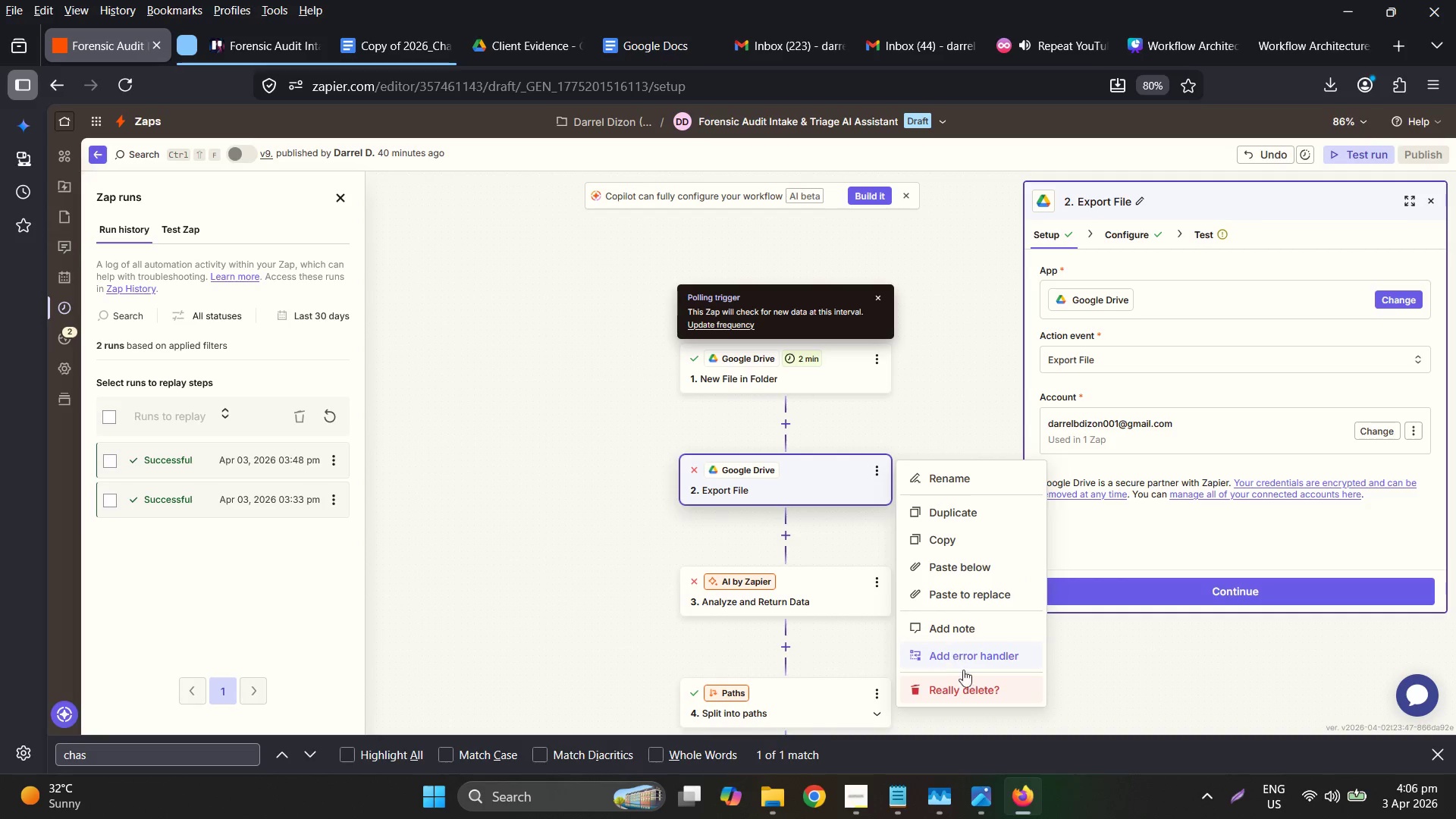 
left_click([968, 685])
 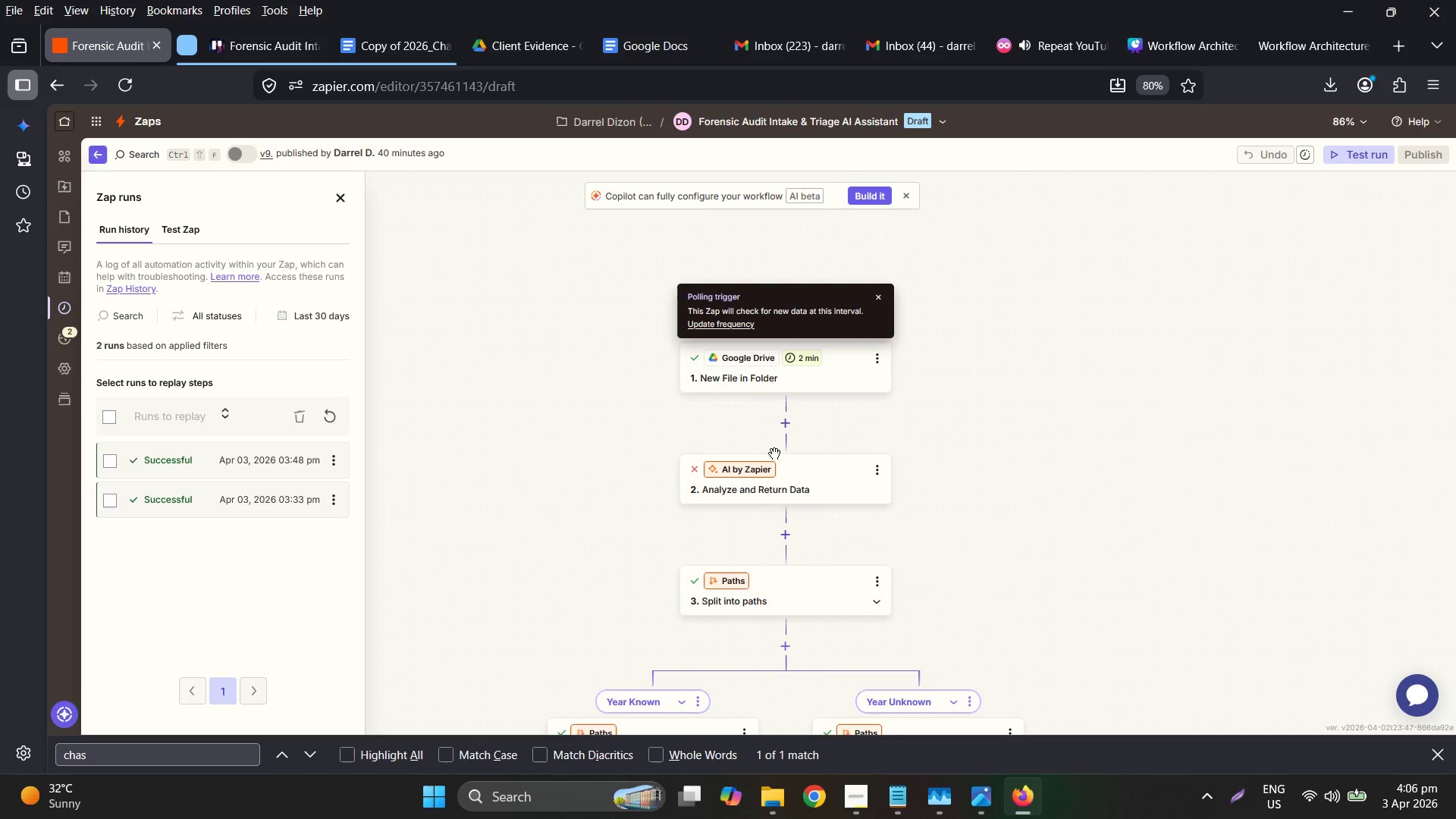 
double_click([805, 491])
 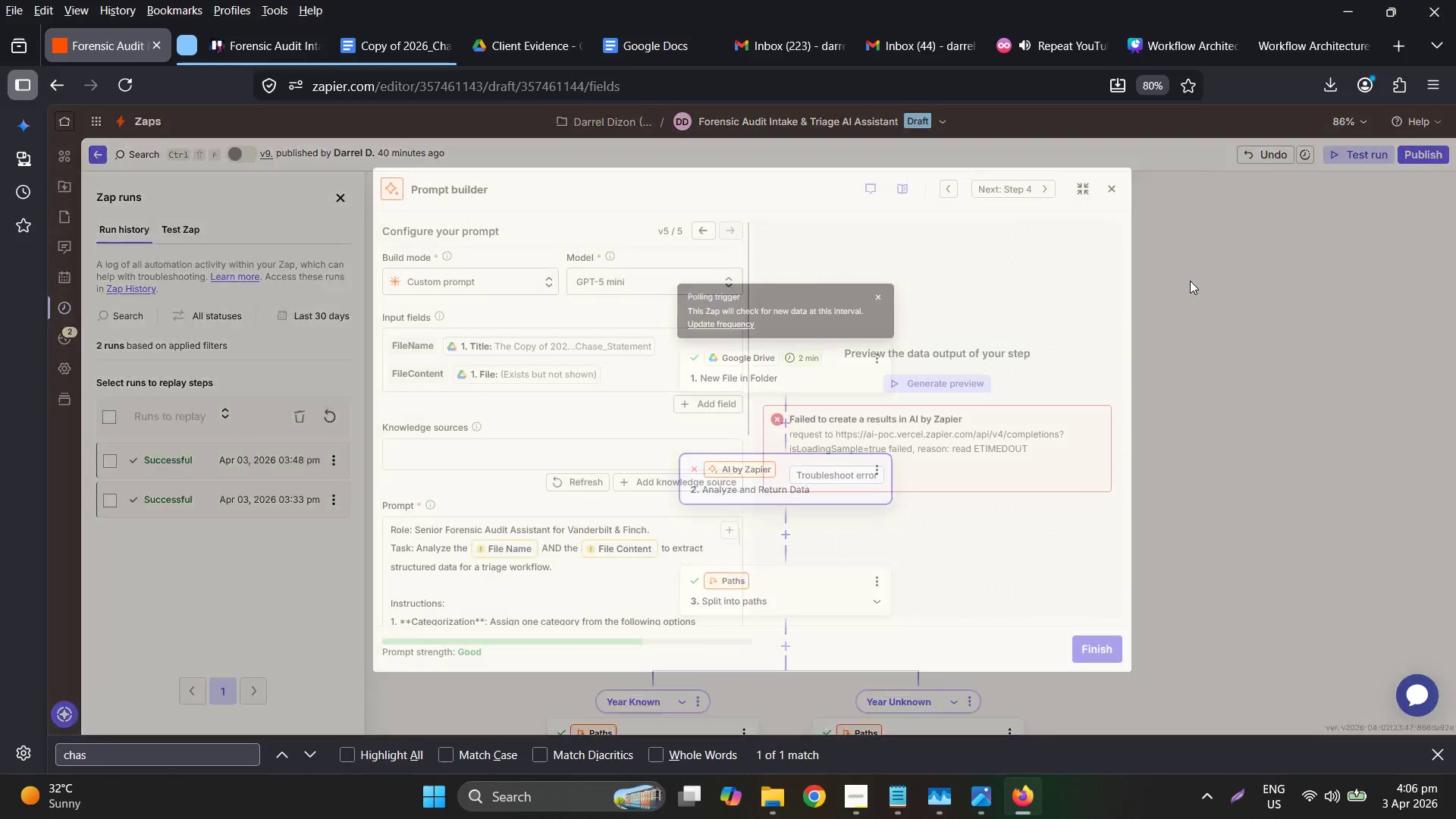 
left_click([566, 378])
 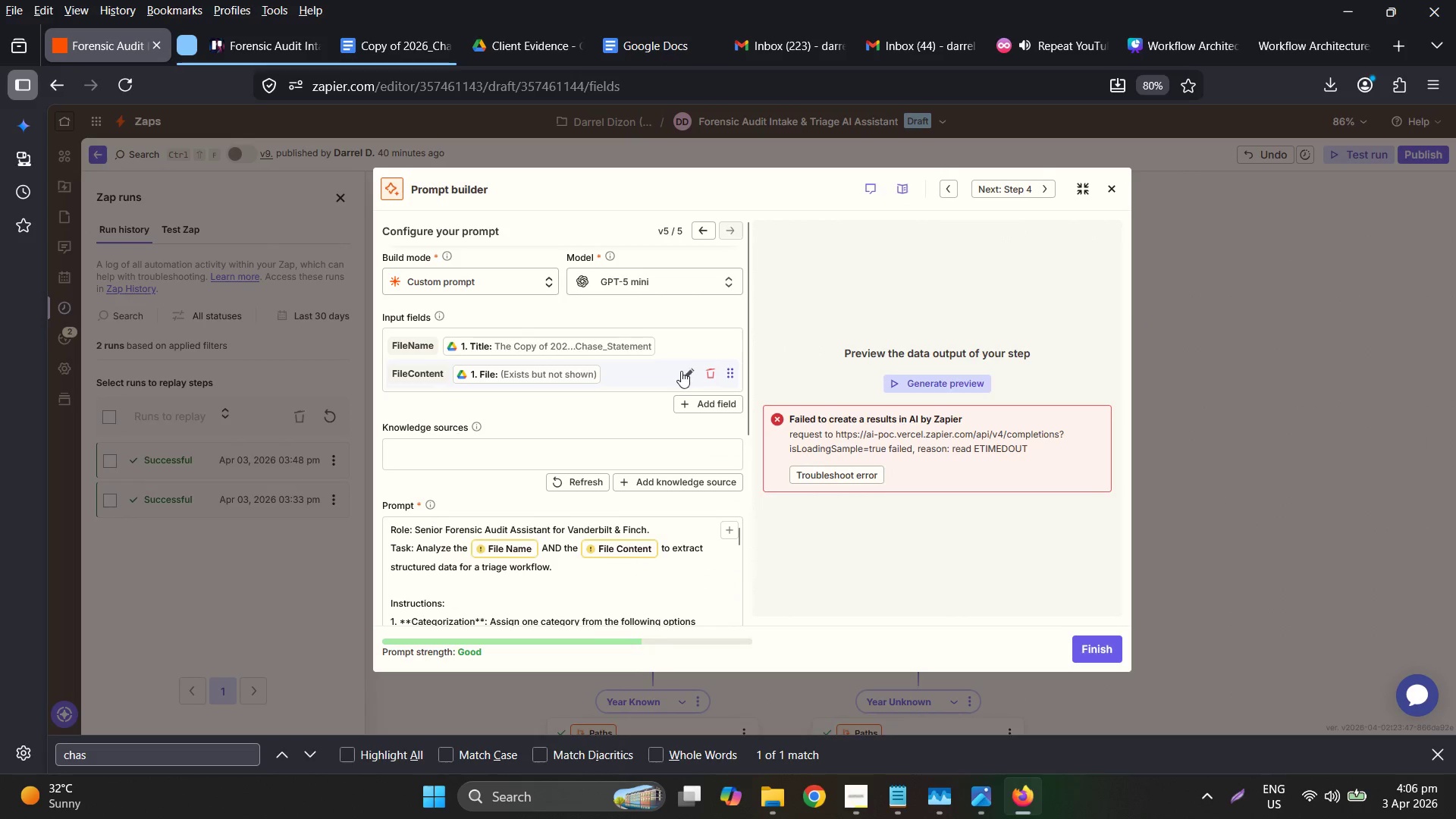 
left_click([691, 372])
 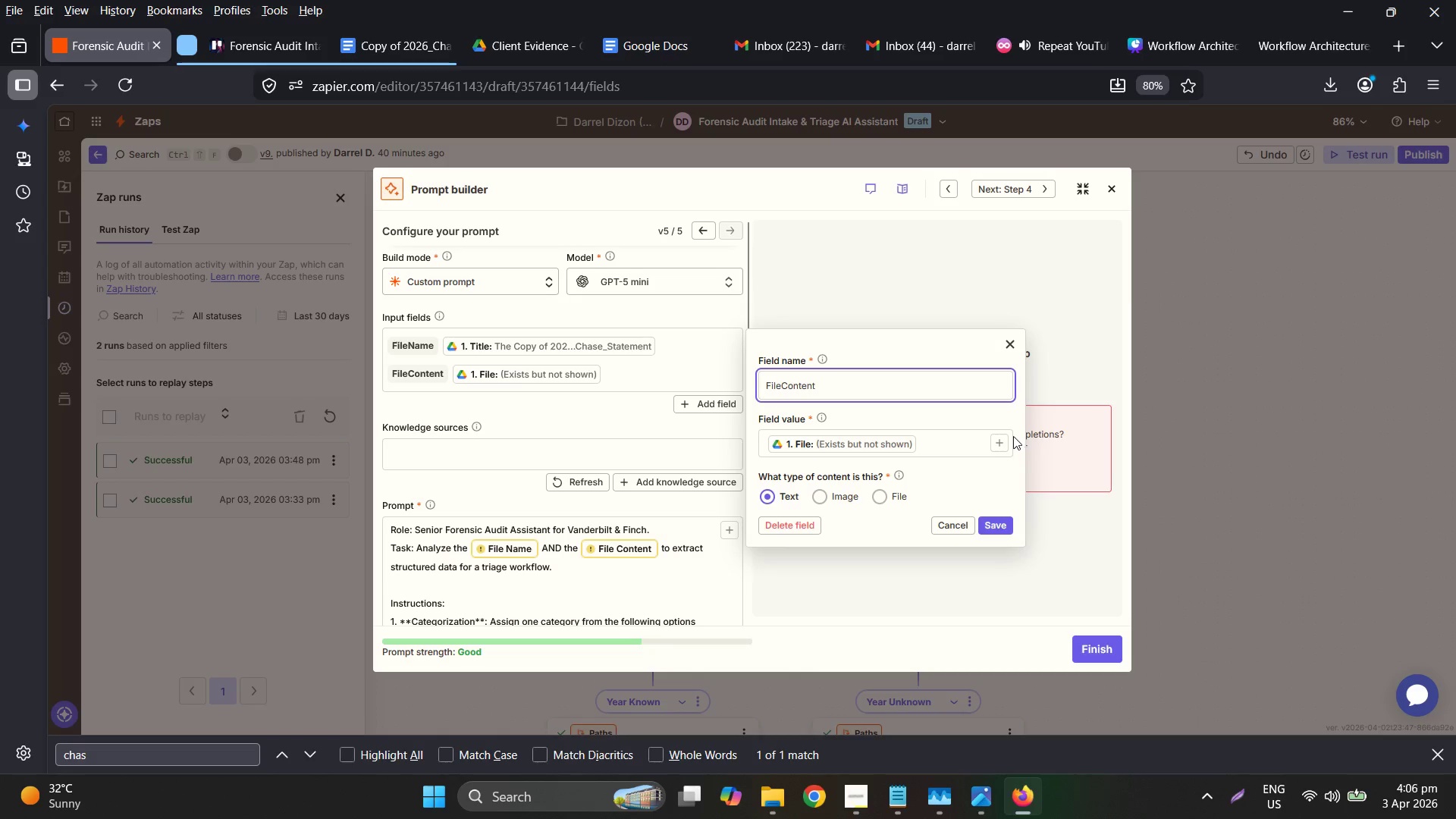 
key(Backspace)
 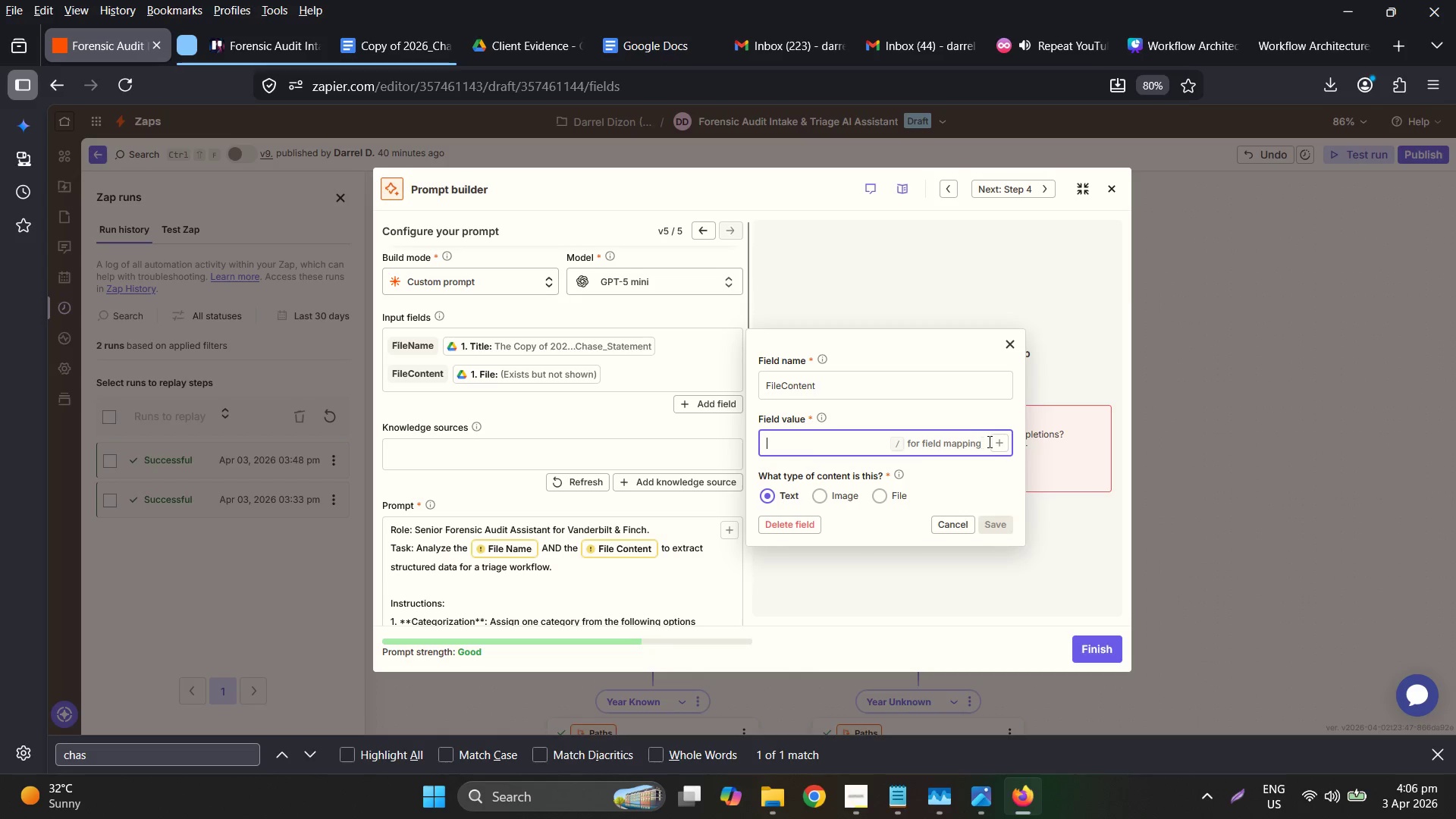 
left_click([999, 442])
 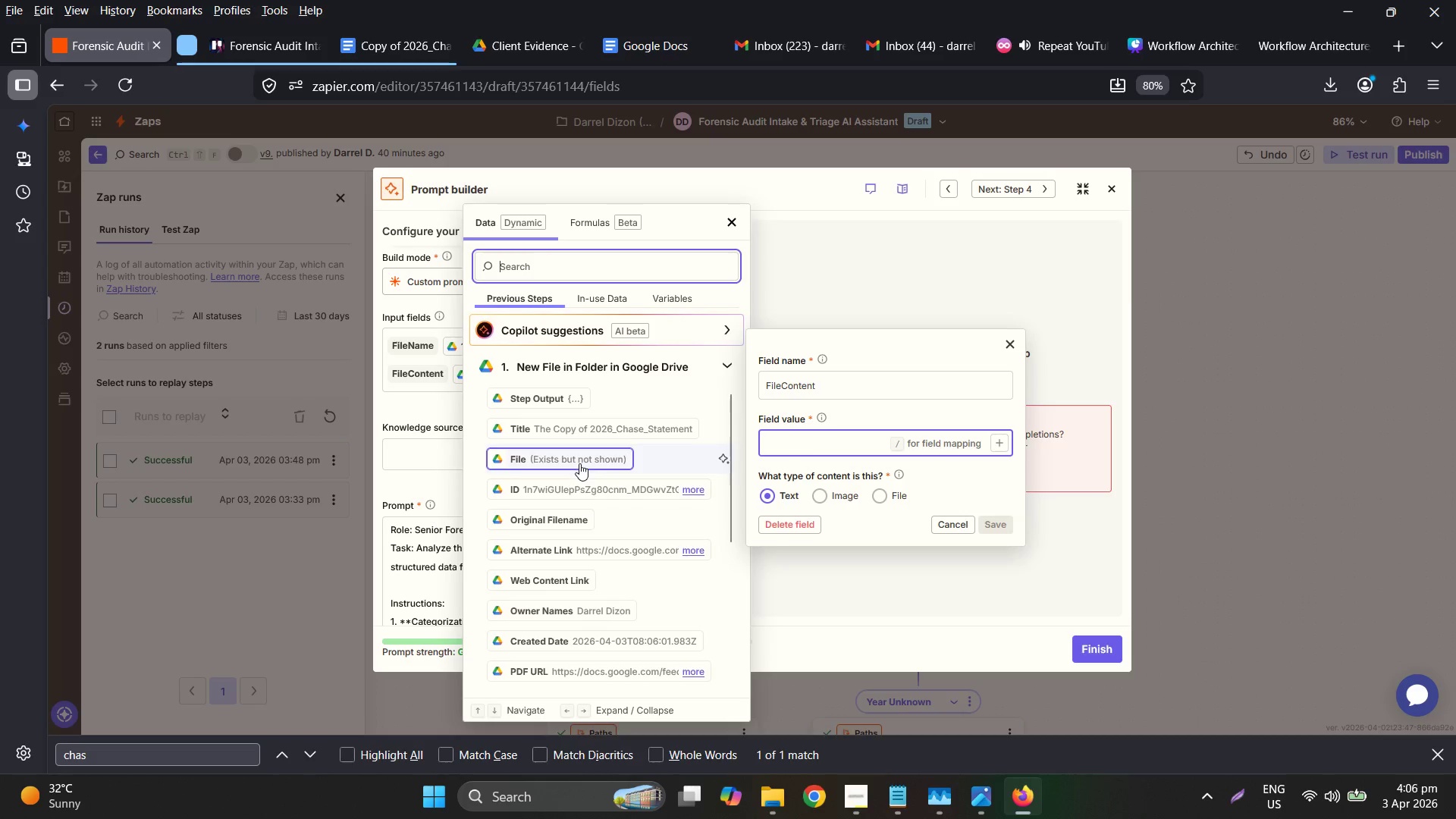 
left_click([995, 527])
 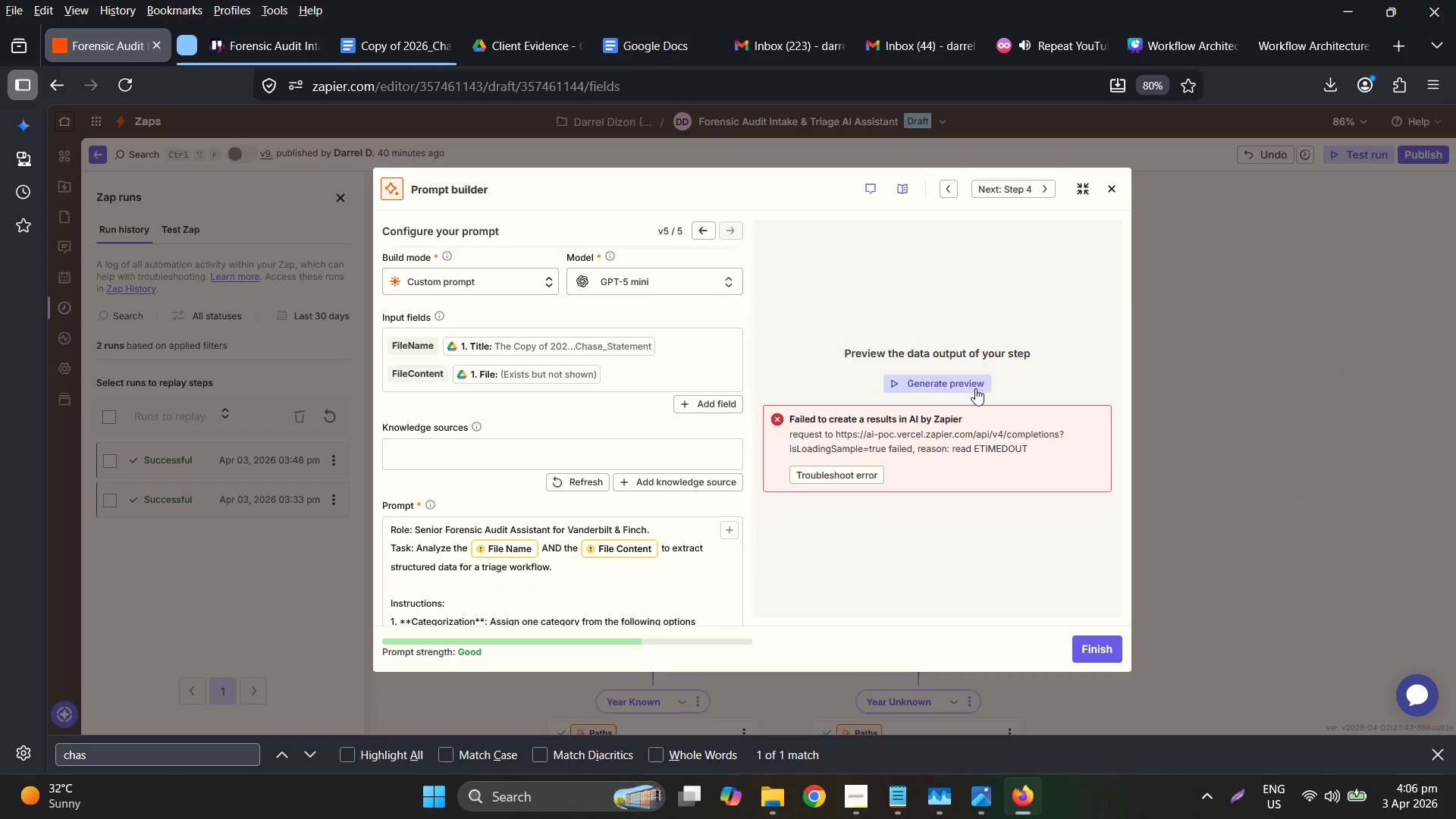 
left_click([975, 388])
 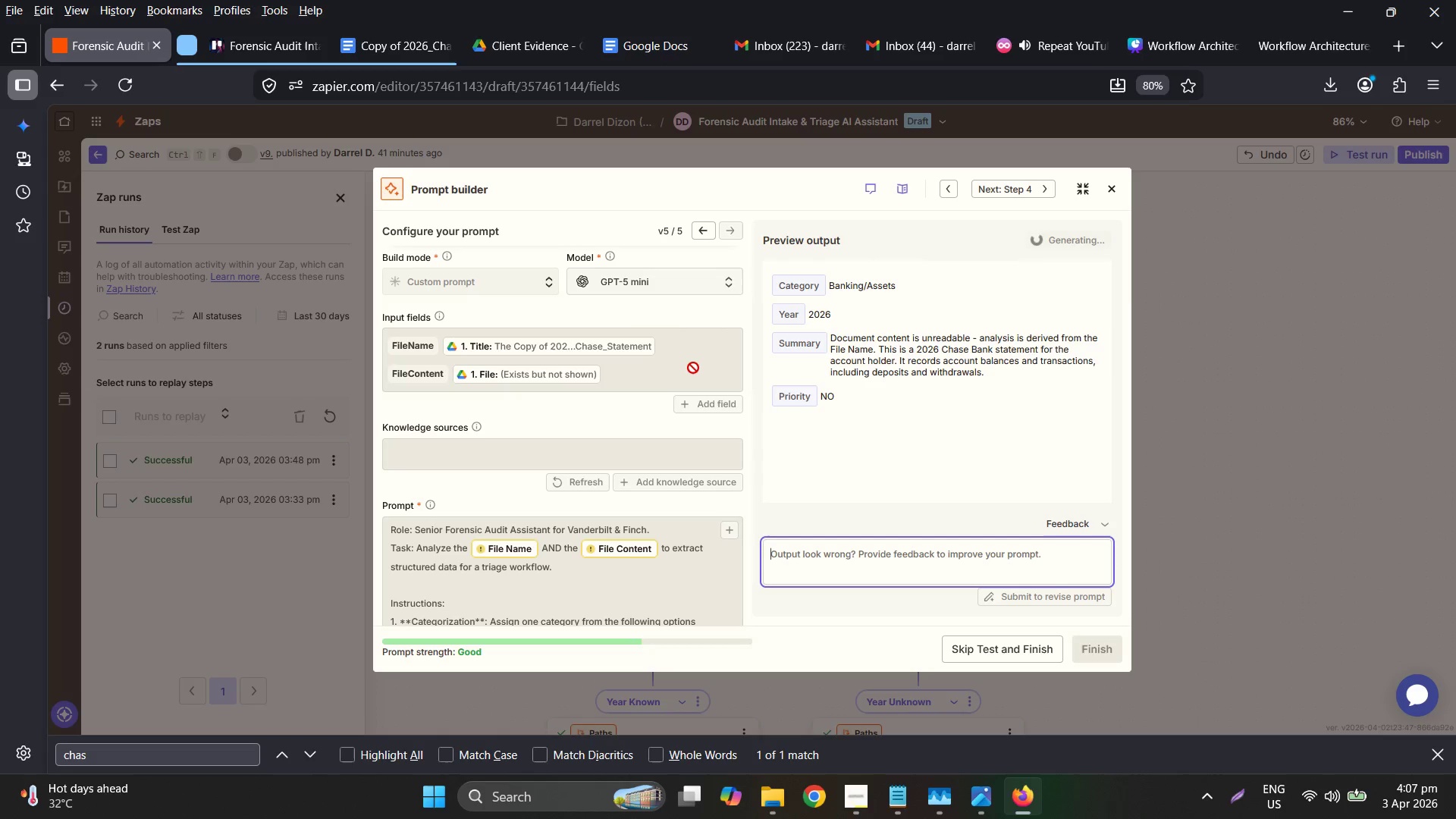 
wait(41.62)
 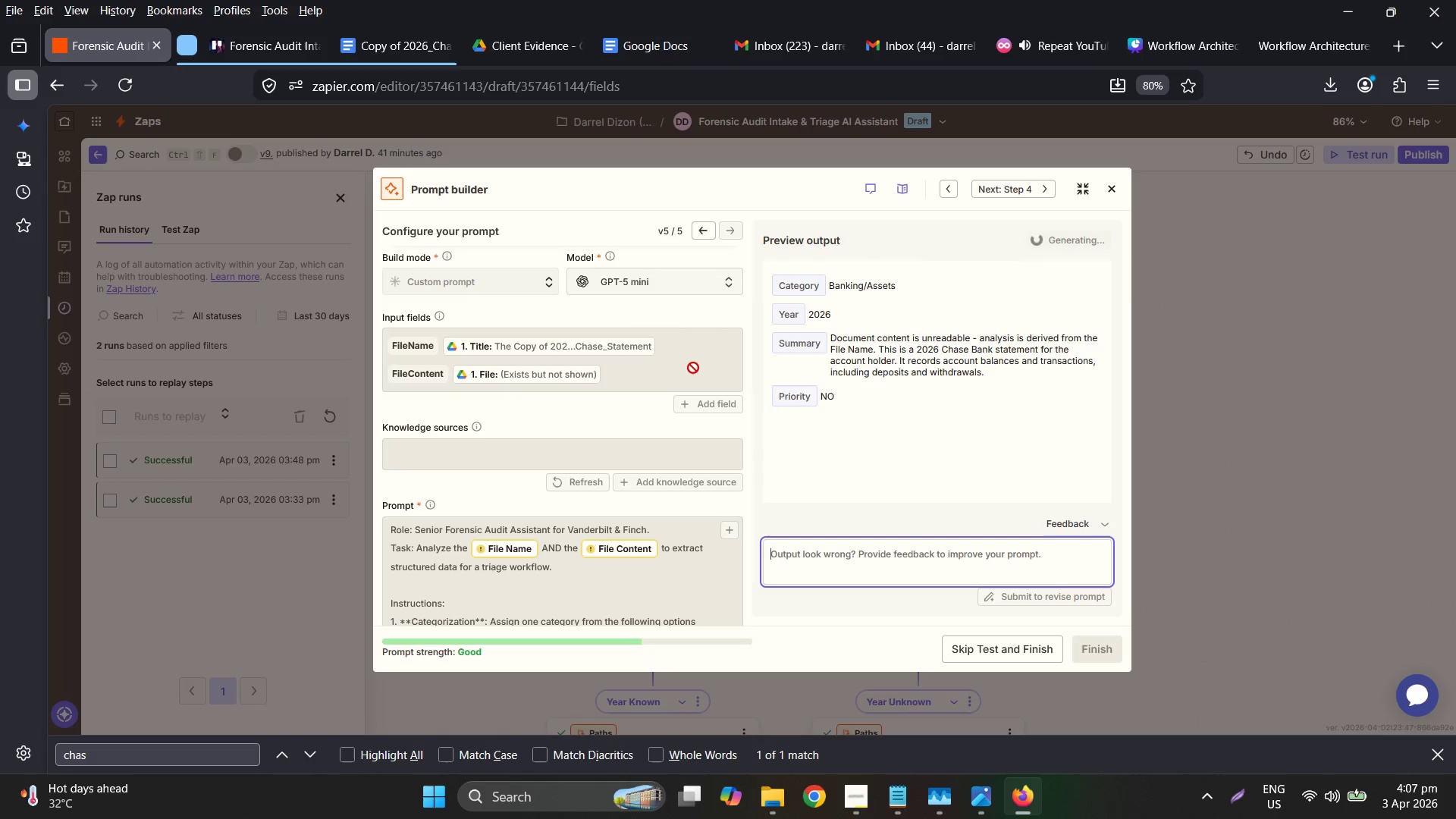 
left_click_drag(start_coordinate=[689, 366], to_coordinate=[689, 372])
 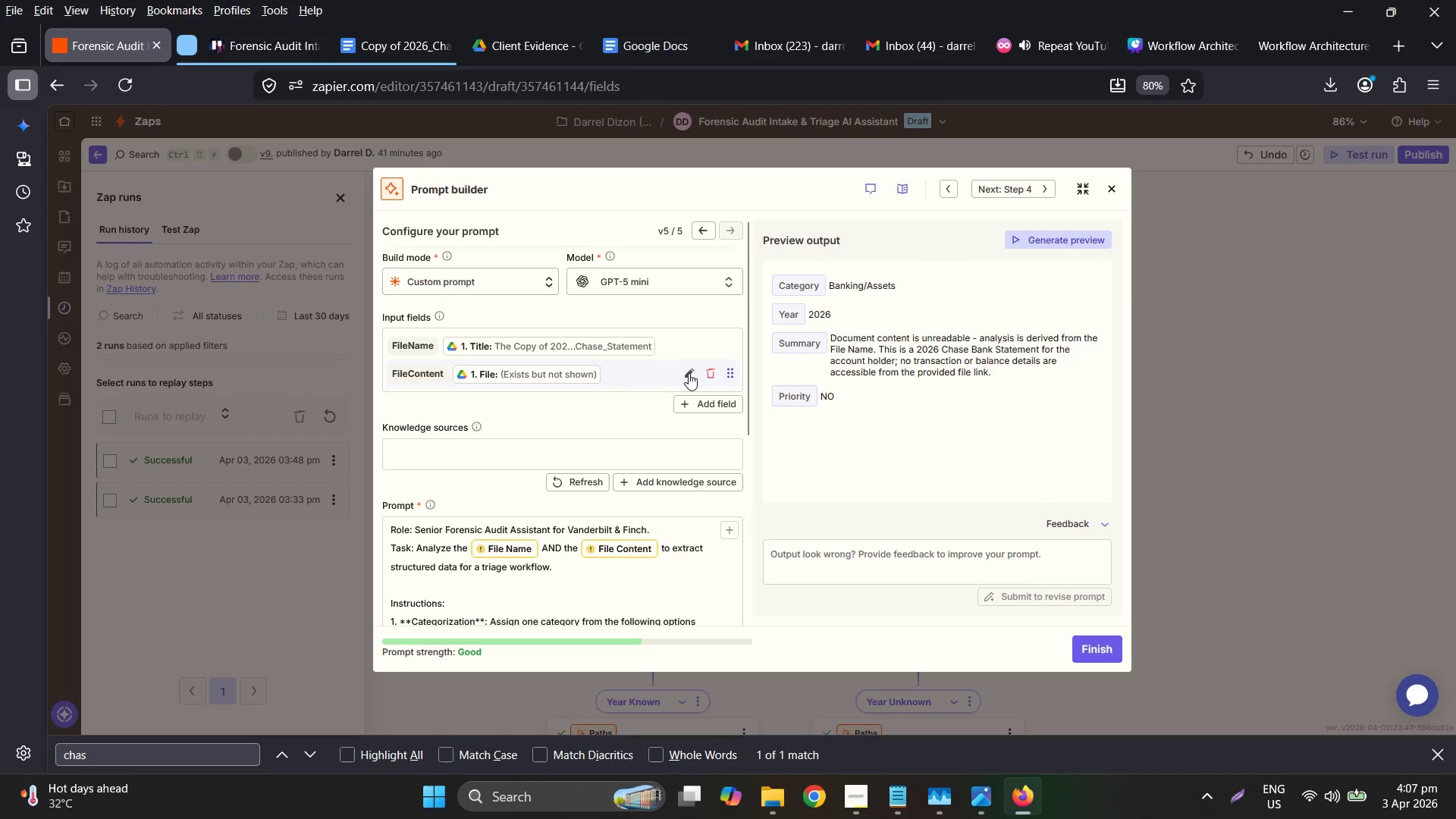 
double_click([689, 373])
 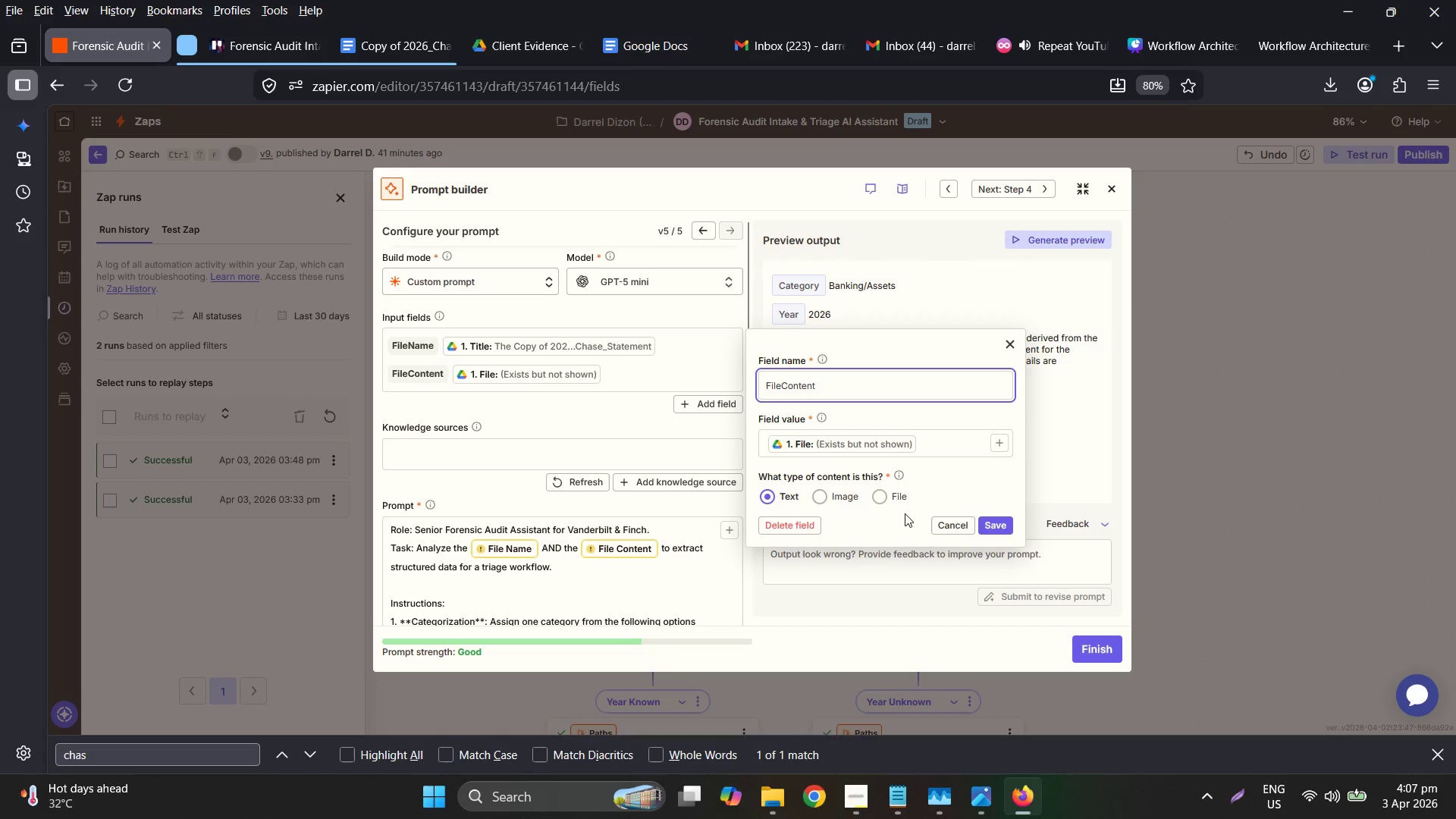 
left_click([904, 499])
 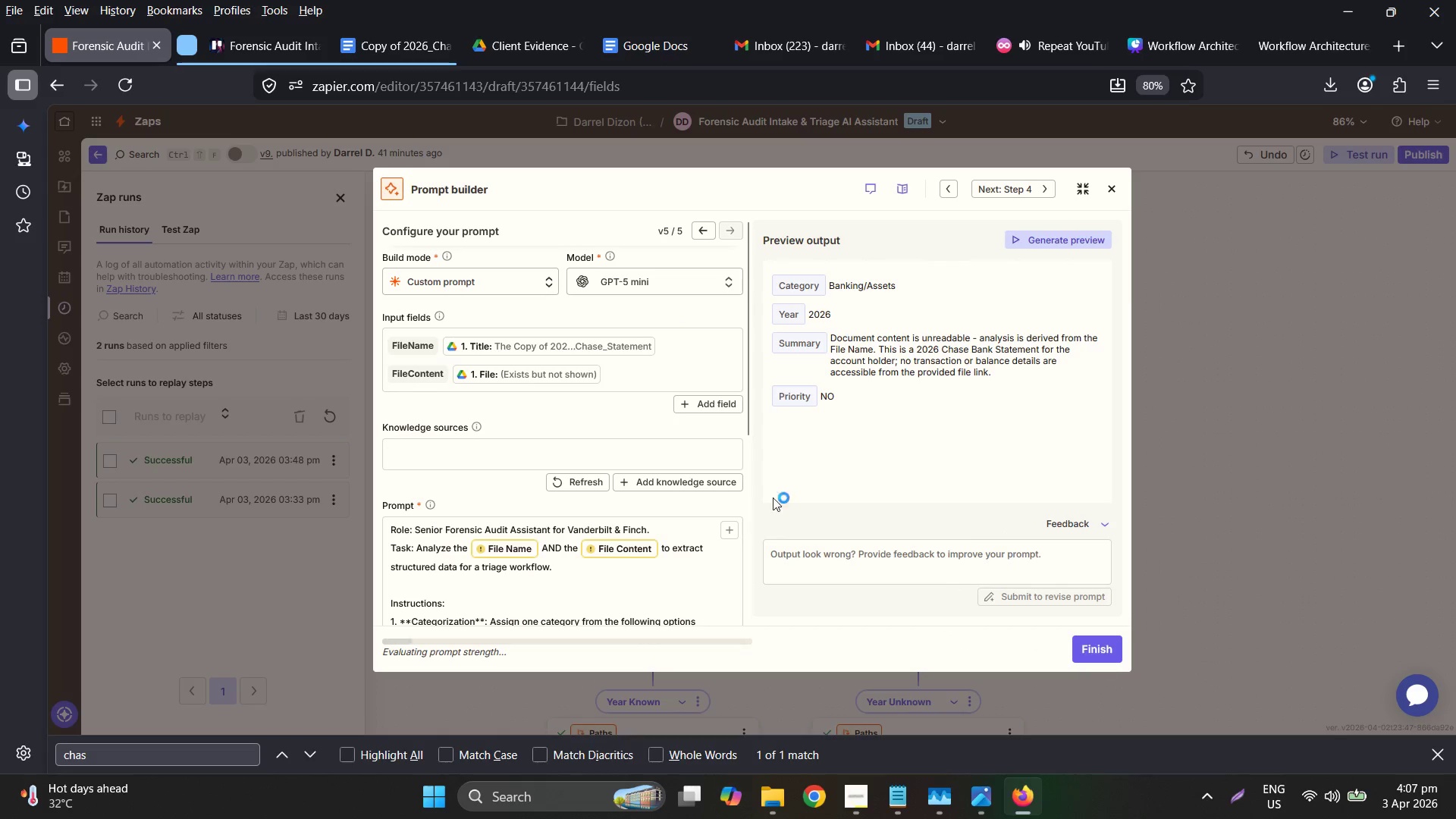 
left_click_drag(start_coordinate=[1040, 237], to_coordinate=[1034, 237])
 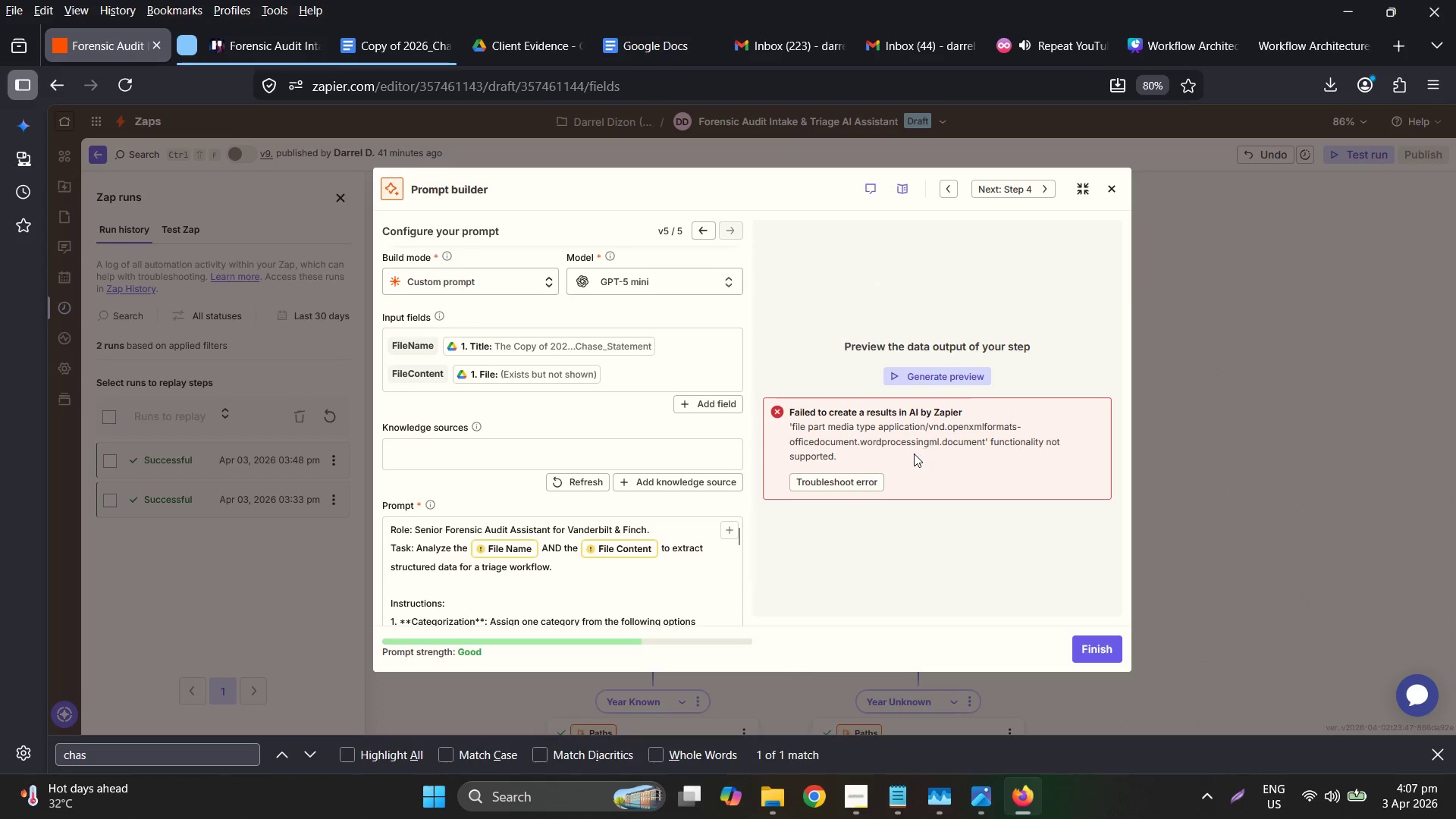 
wait(11.11)
 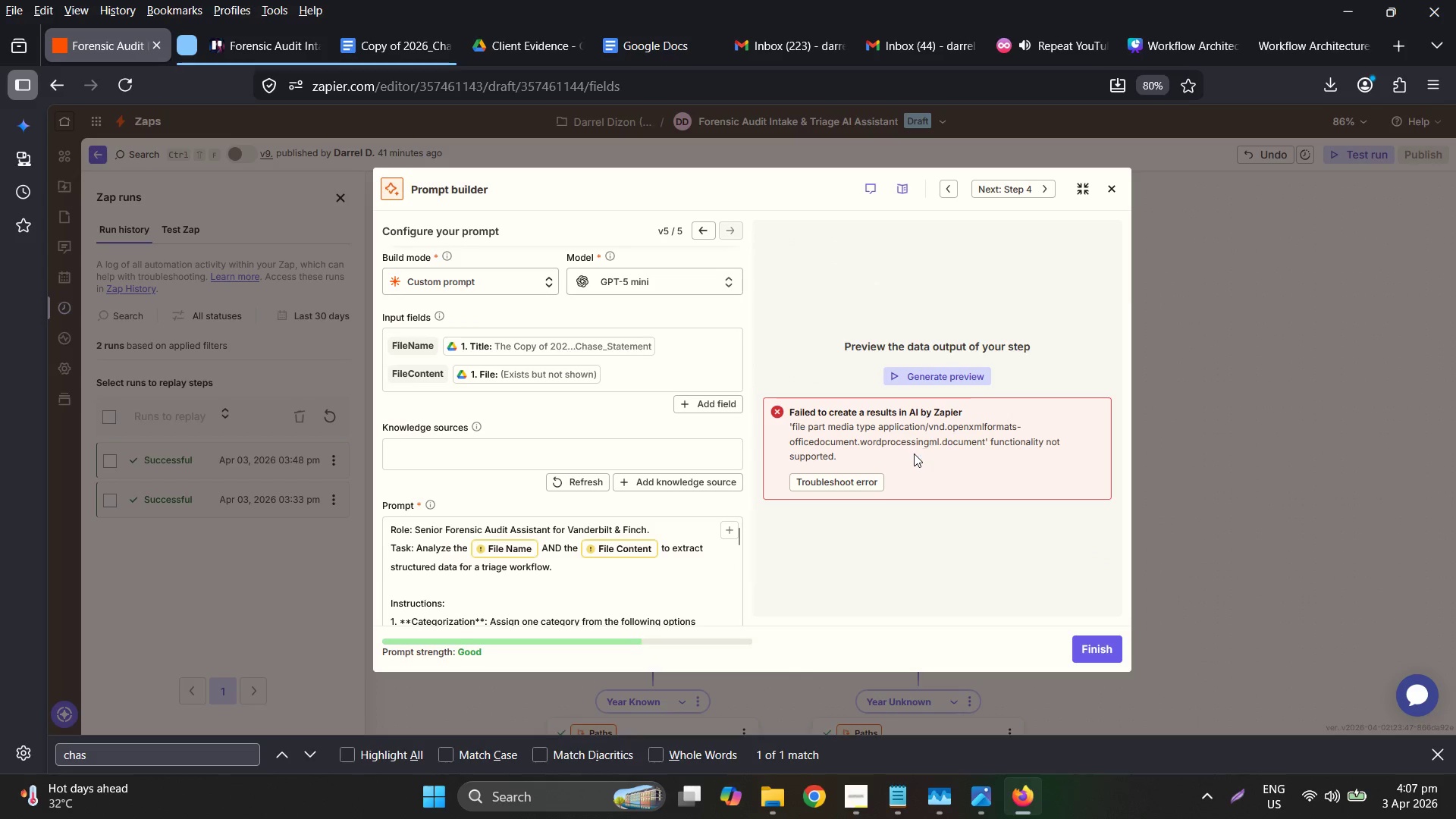 
left_click([682, 380])
 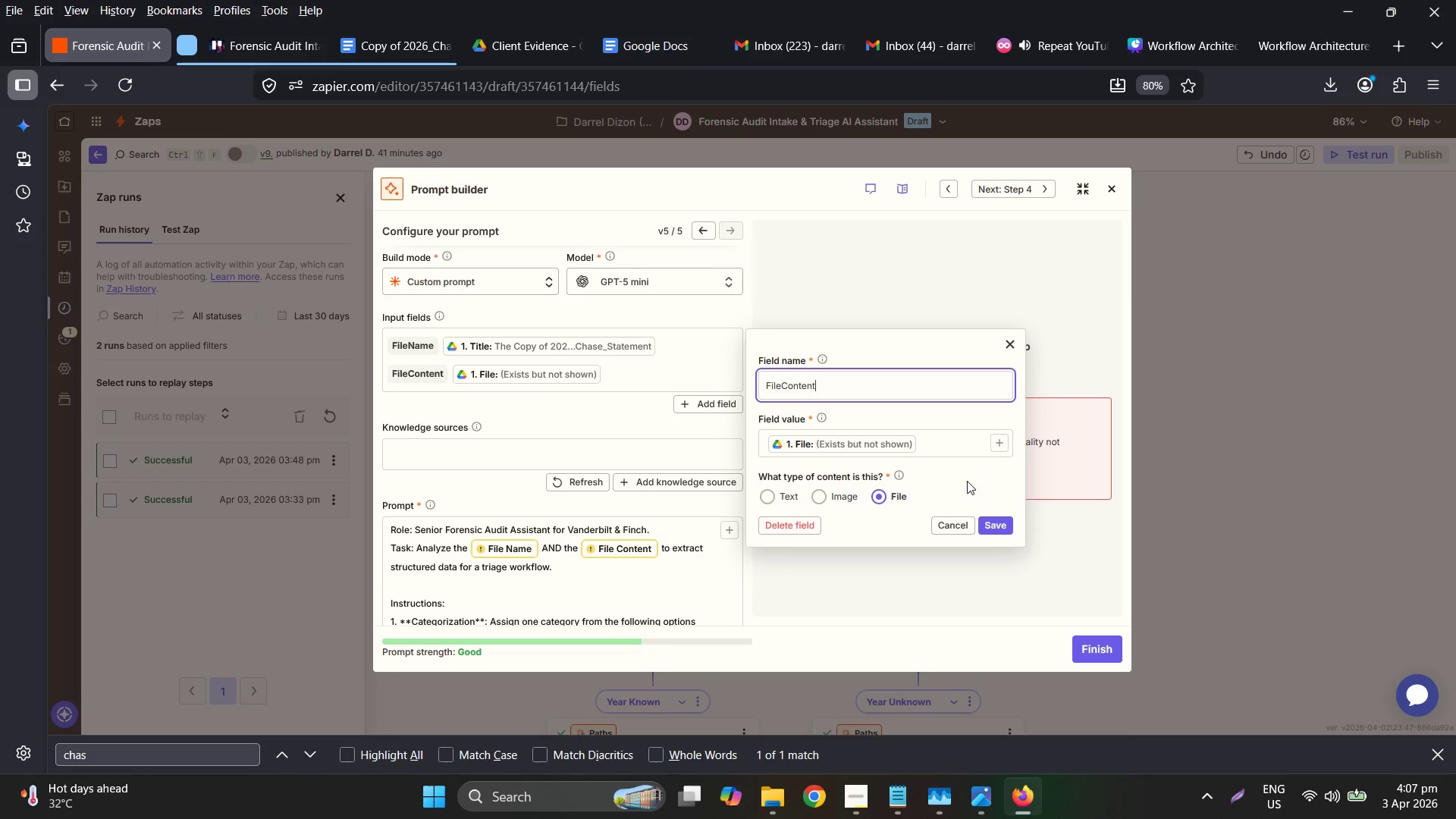 
wait(10.69)
 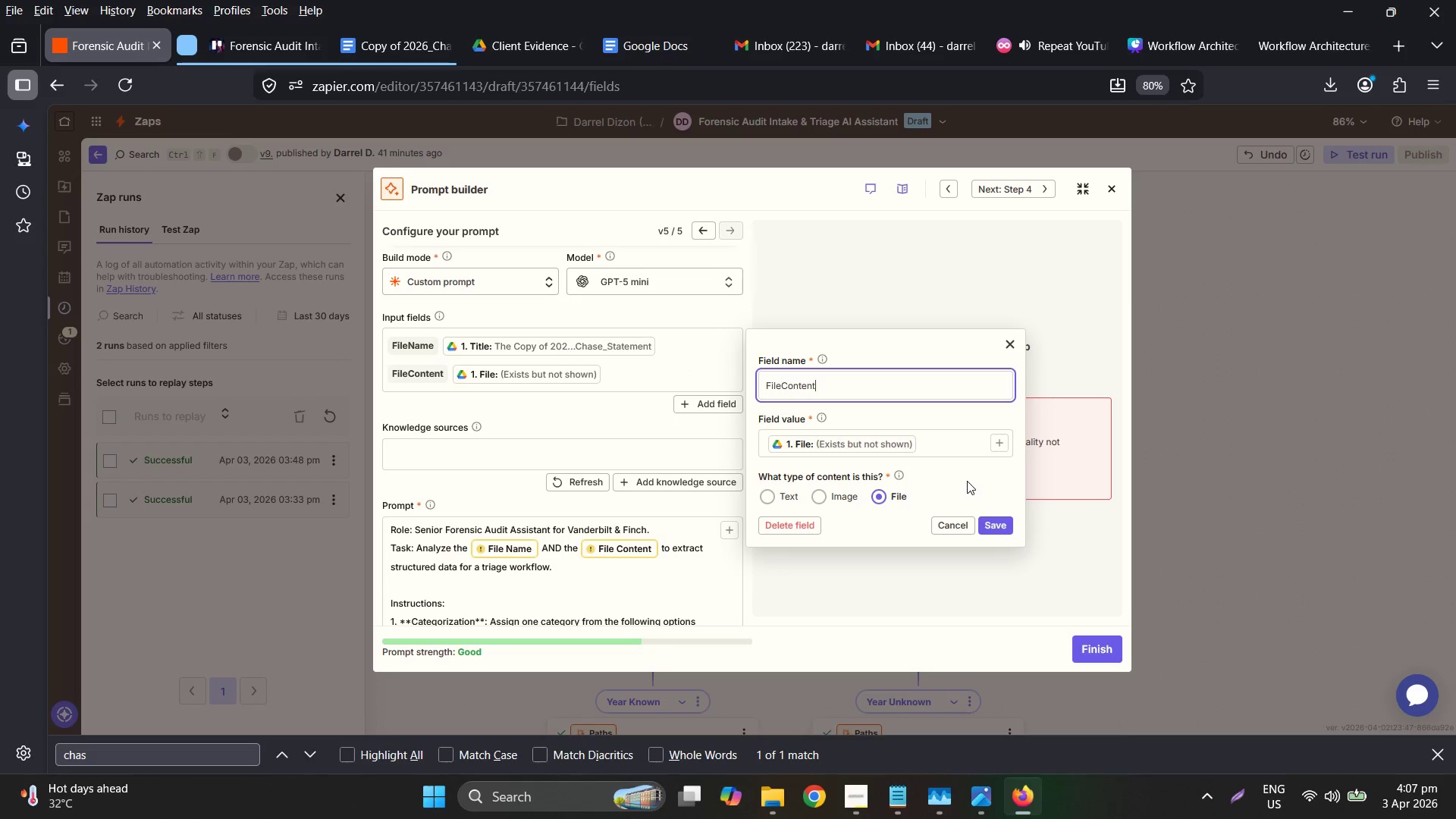 
left_click([792, 422])
 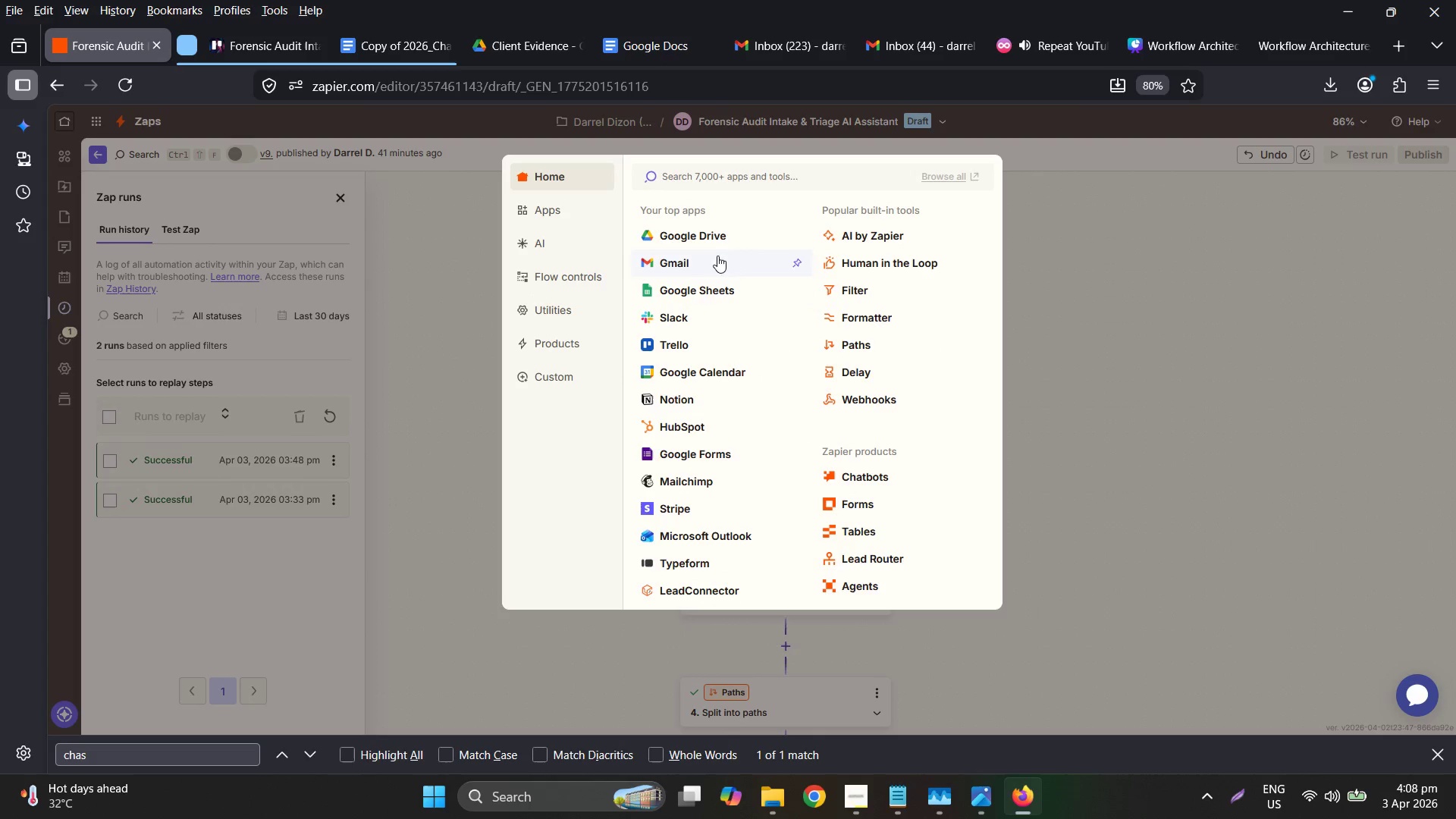 
wait(8.23)
 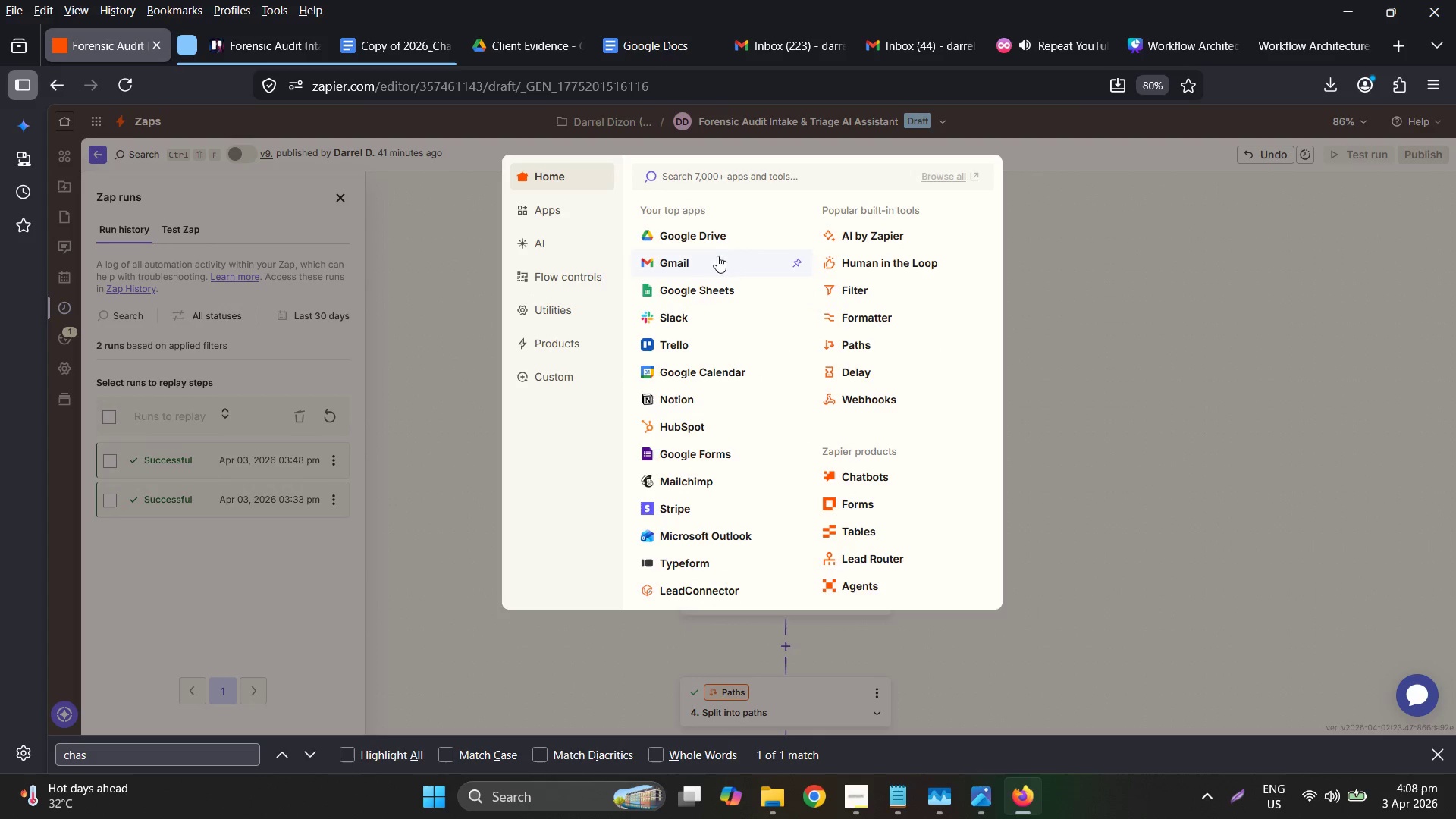 
left_click([658, 231])
 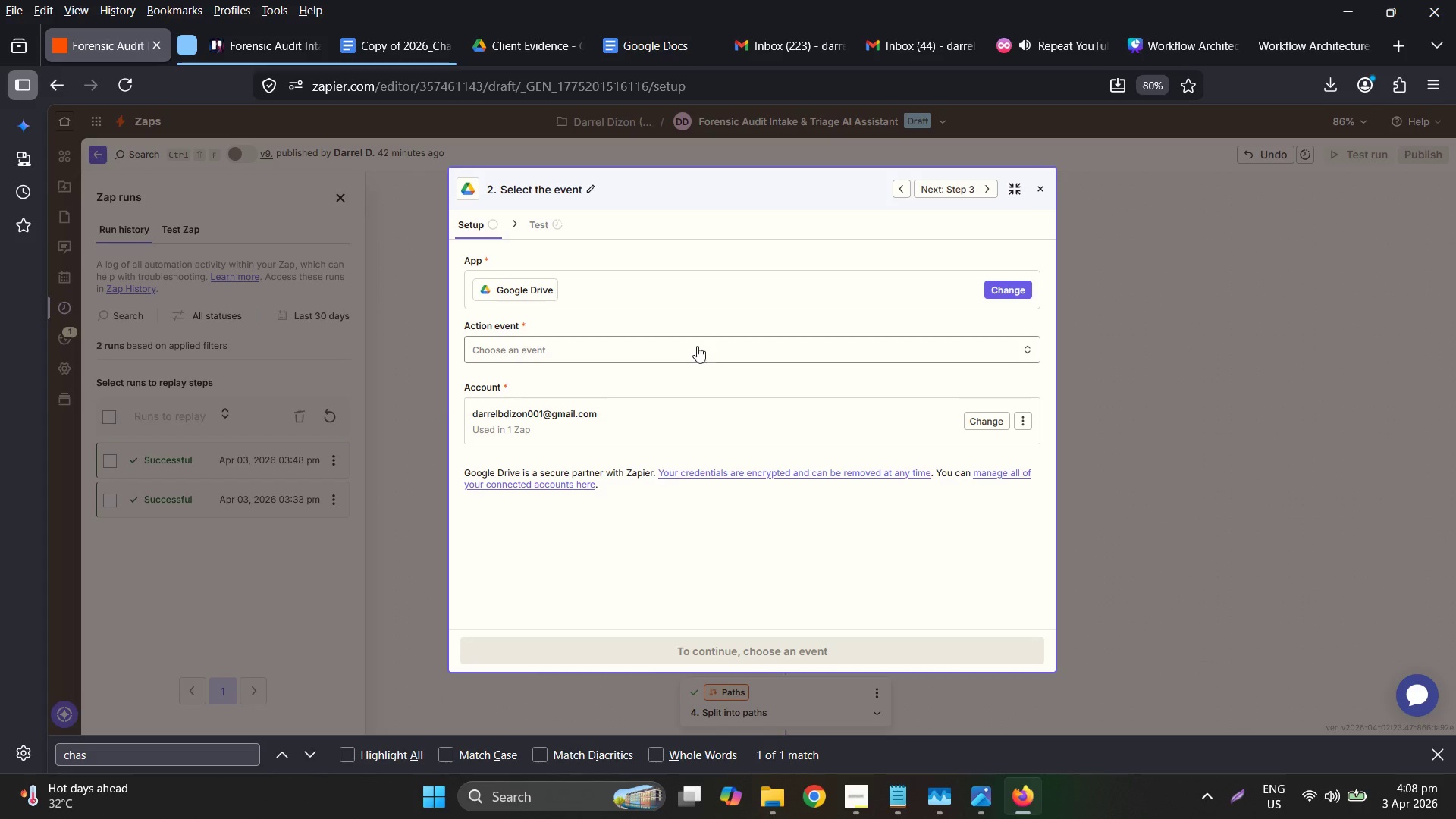 
left_click([642, 357])
 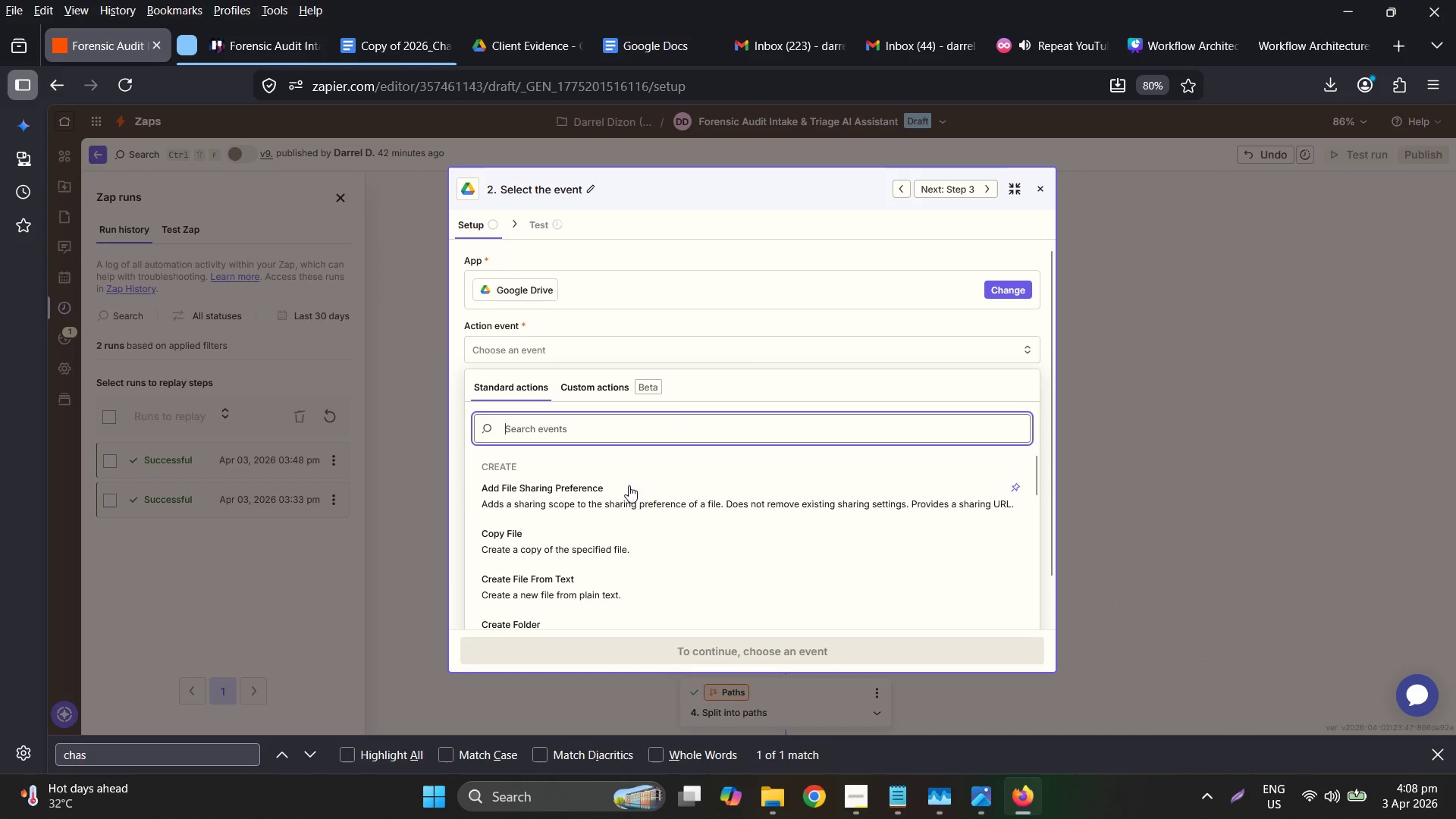 
scroll: coordinate [632, 494], scroll_direction: down, amount: 4.0
 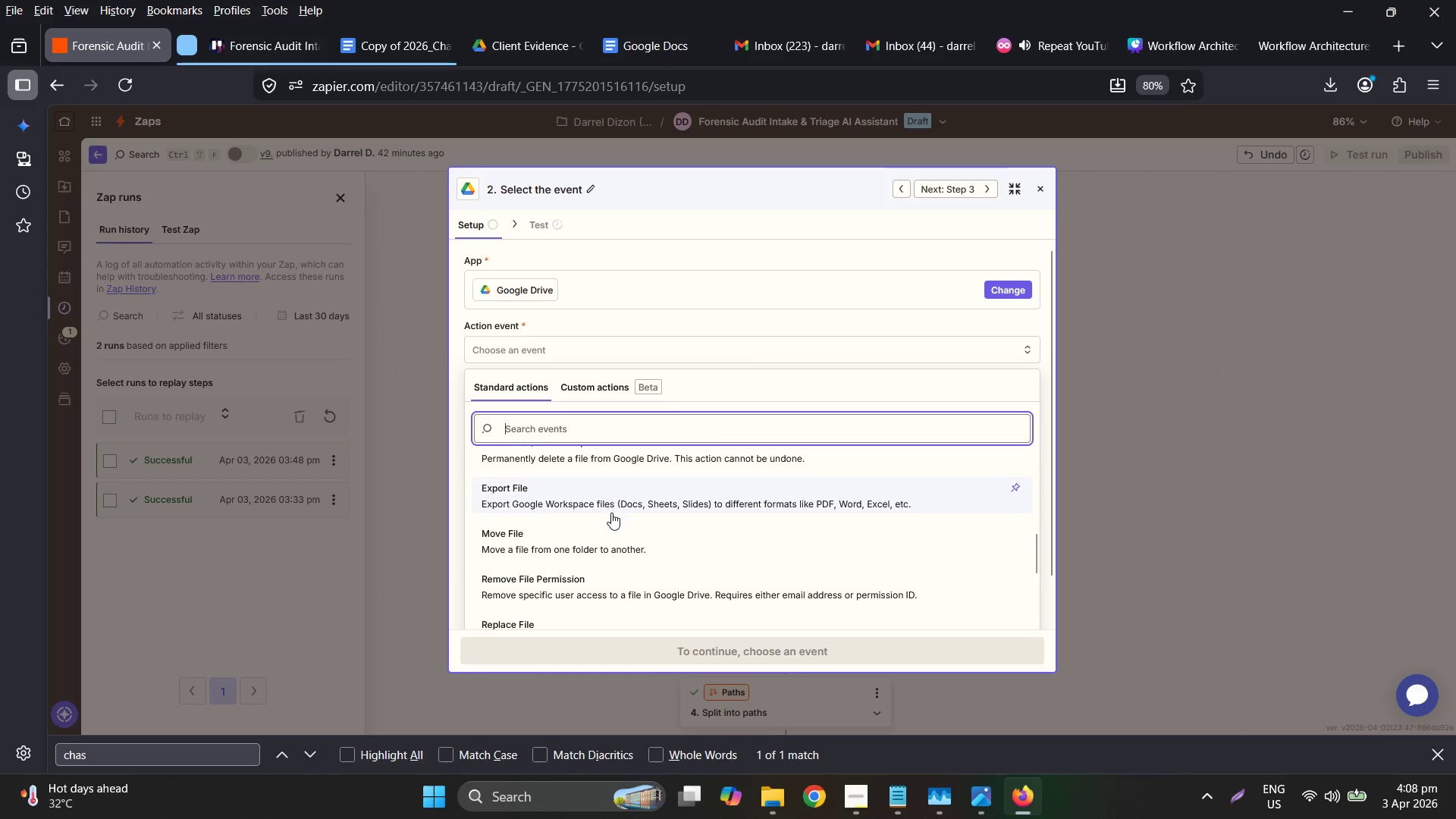 
left_click([635, 492])
 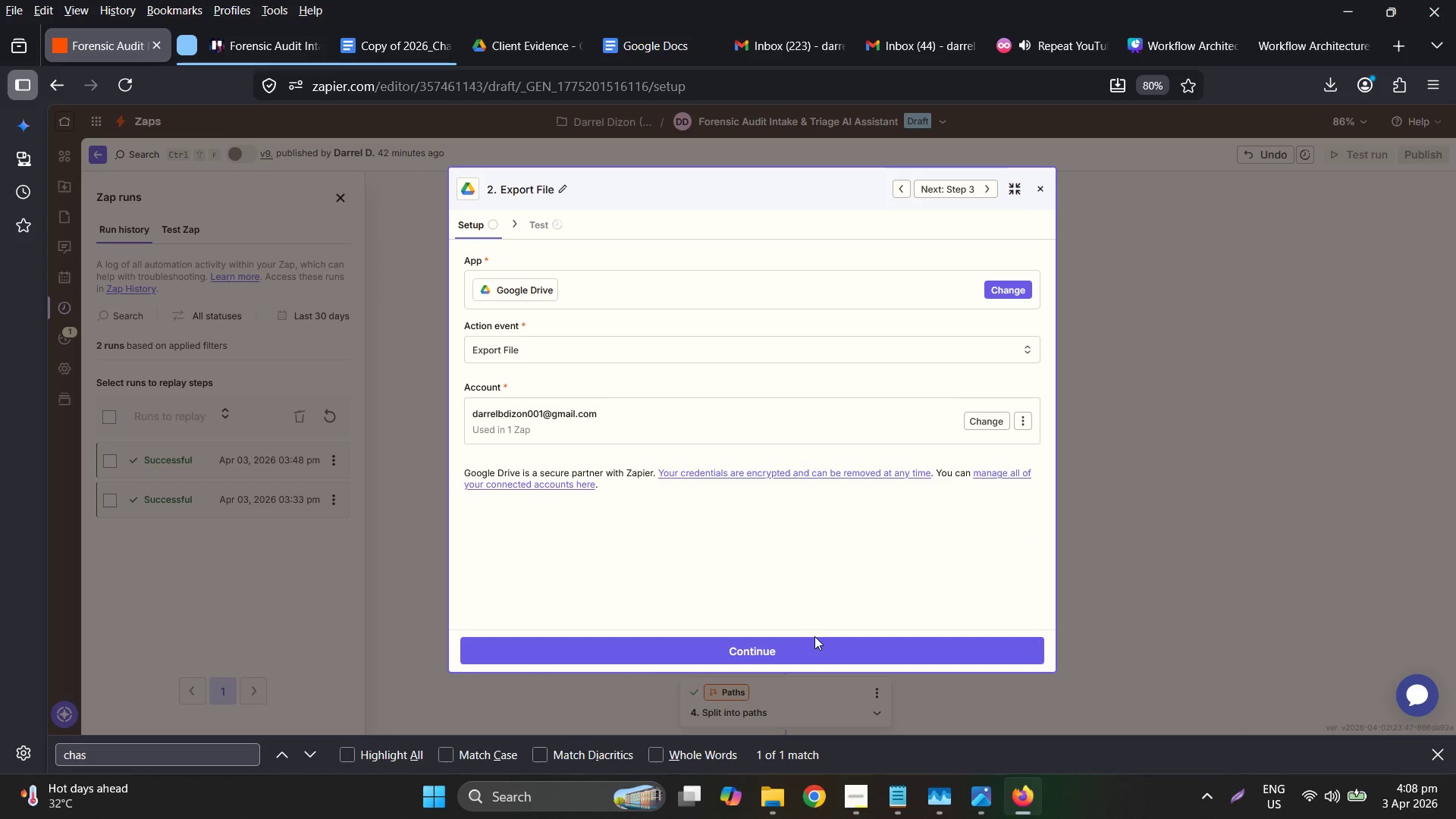 
double_click([814, 636])
 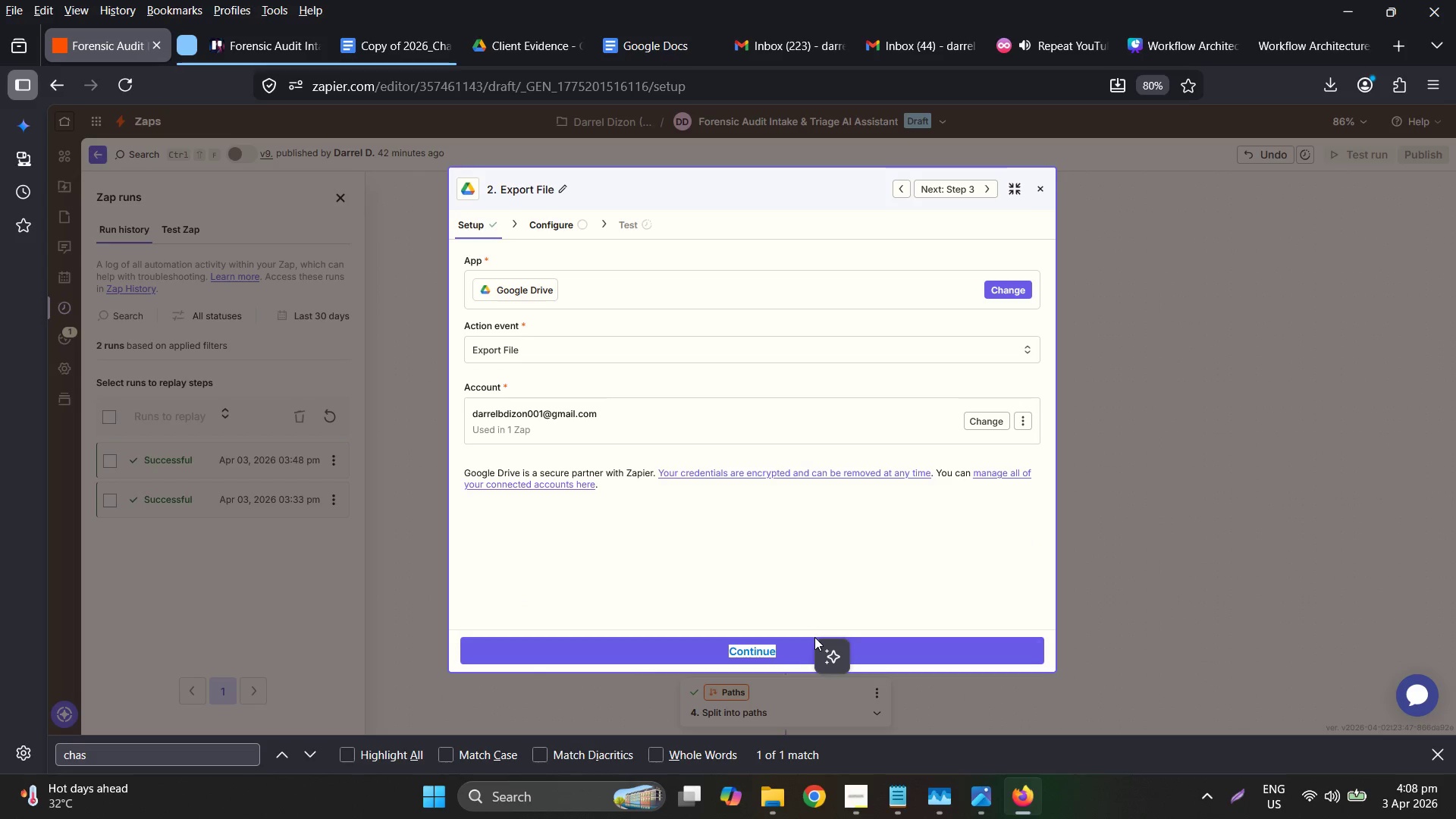 
triple_click([814, 637])
 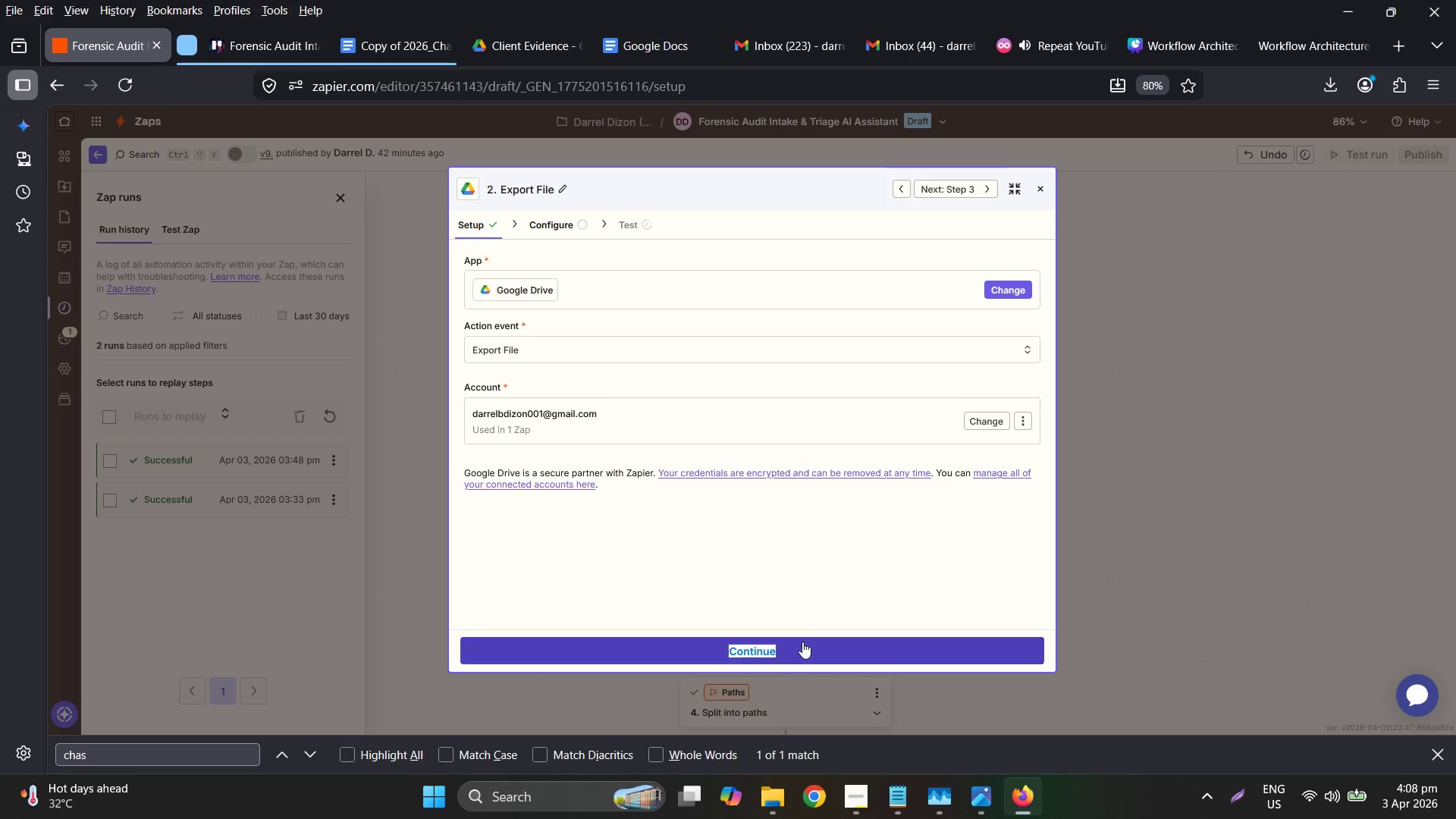 
triple_click([802, 642])
 